 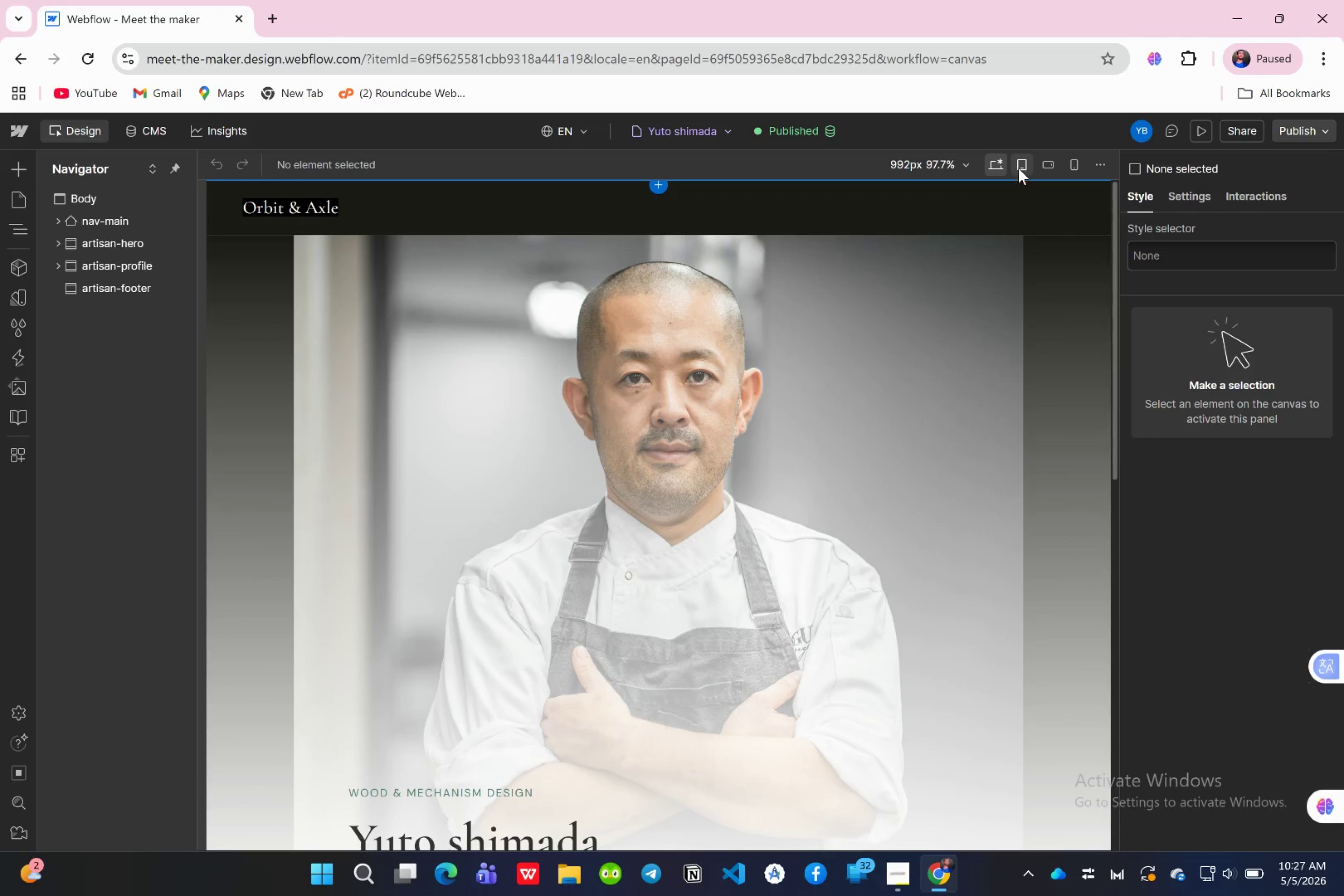 
left_click([1018, 168])
 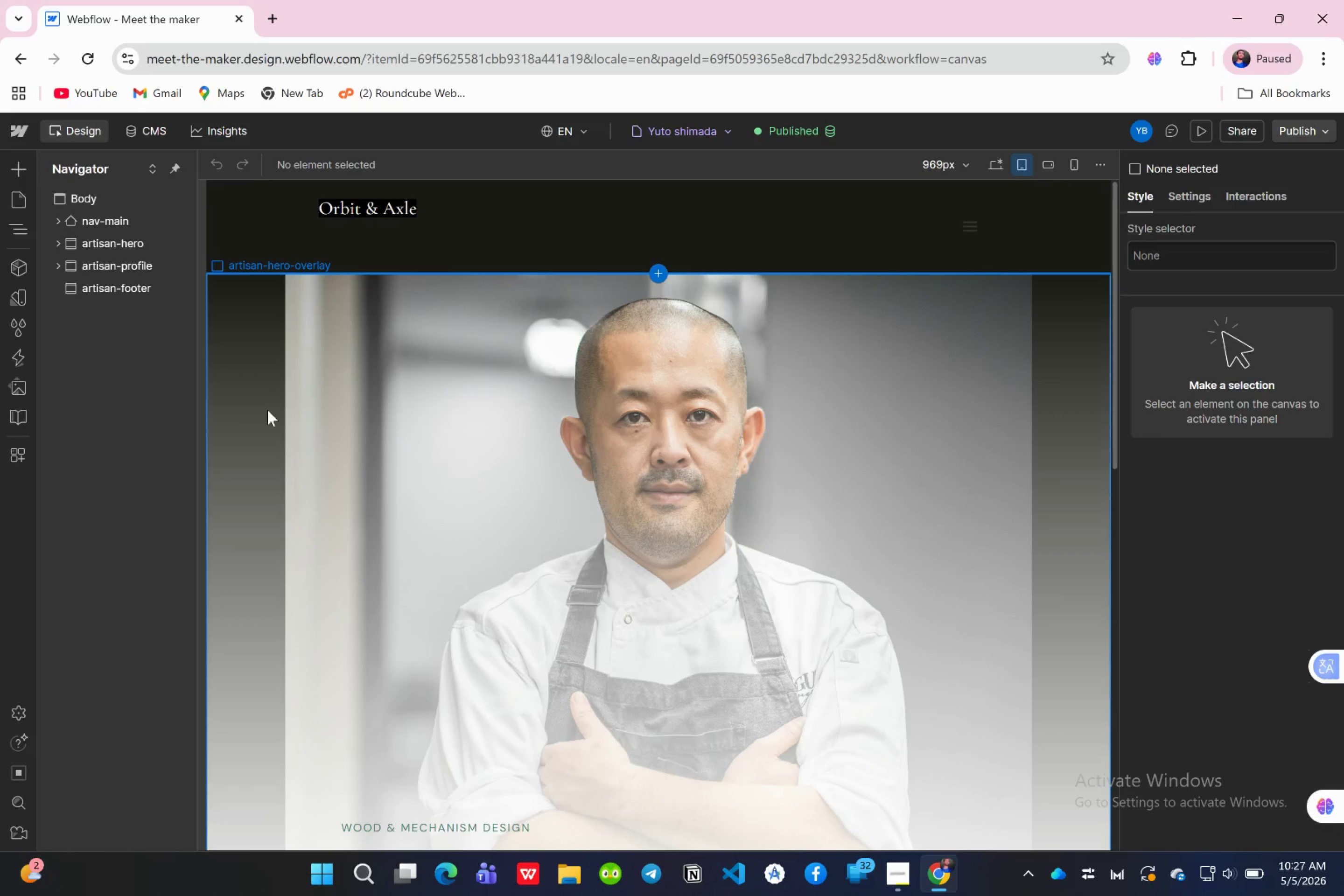 
wait(7.39)
 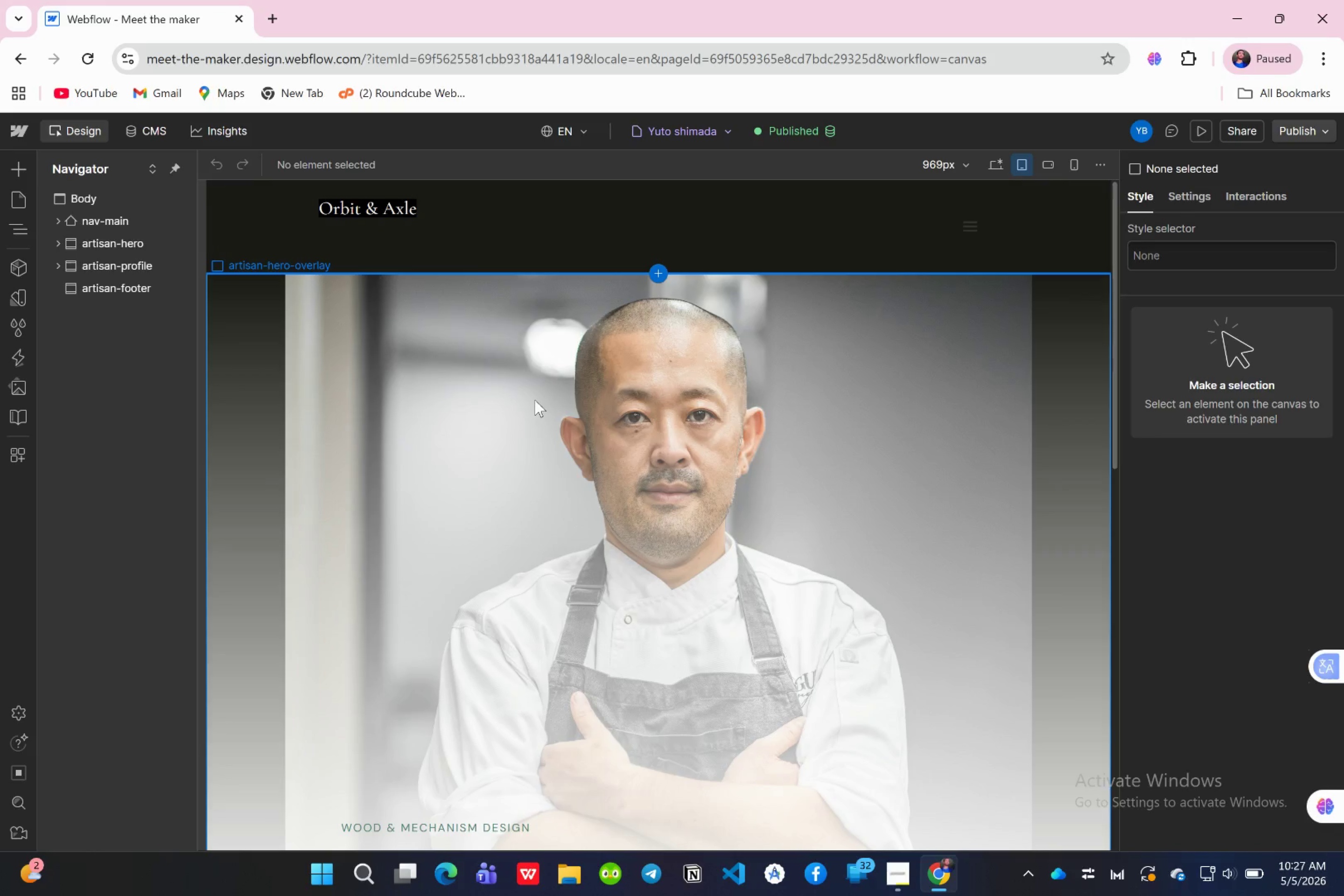 
left_click([720, 125])
 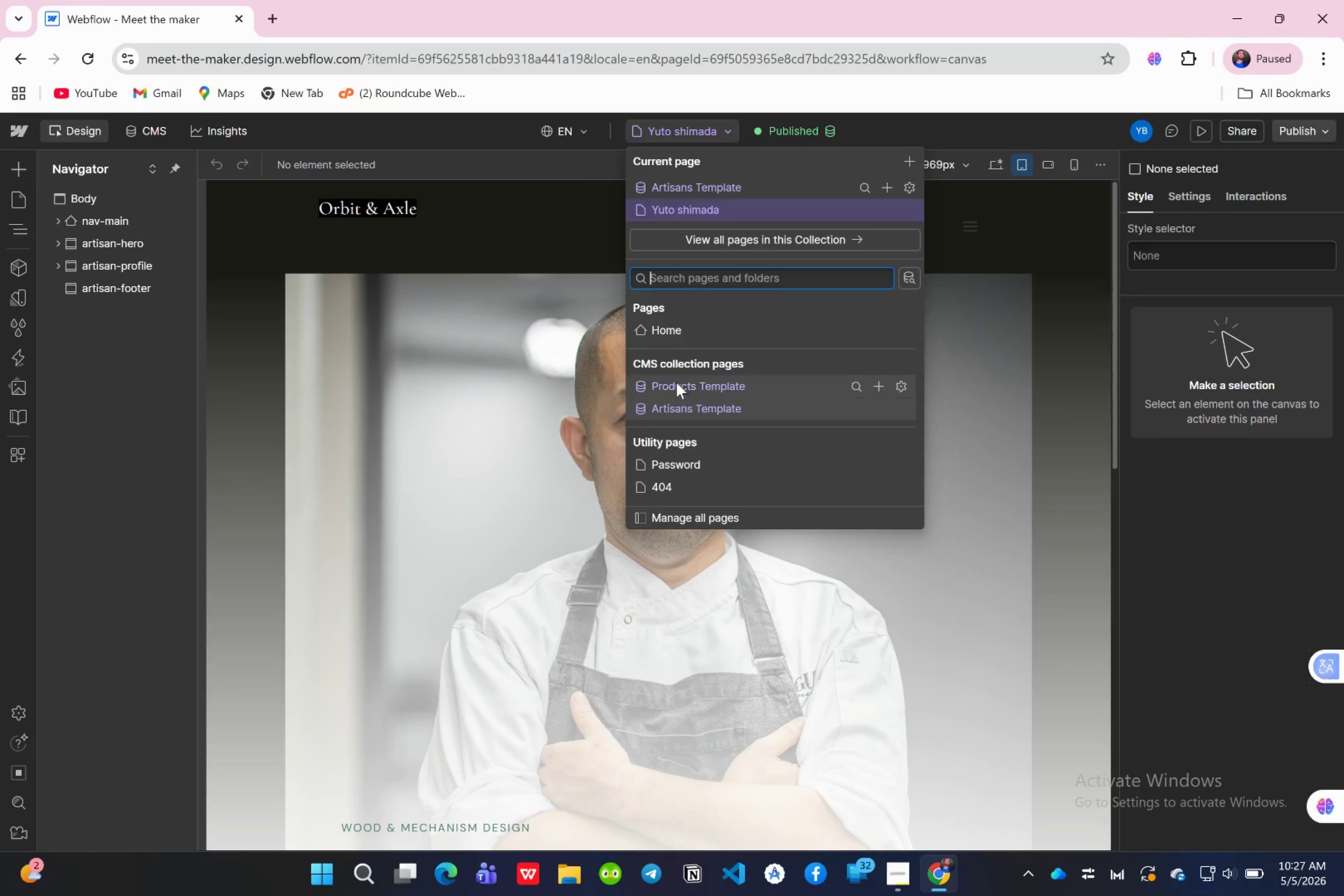 
left_click([672, 330])
 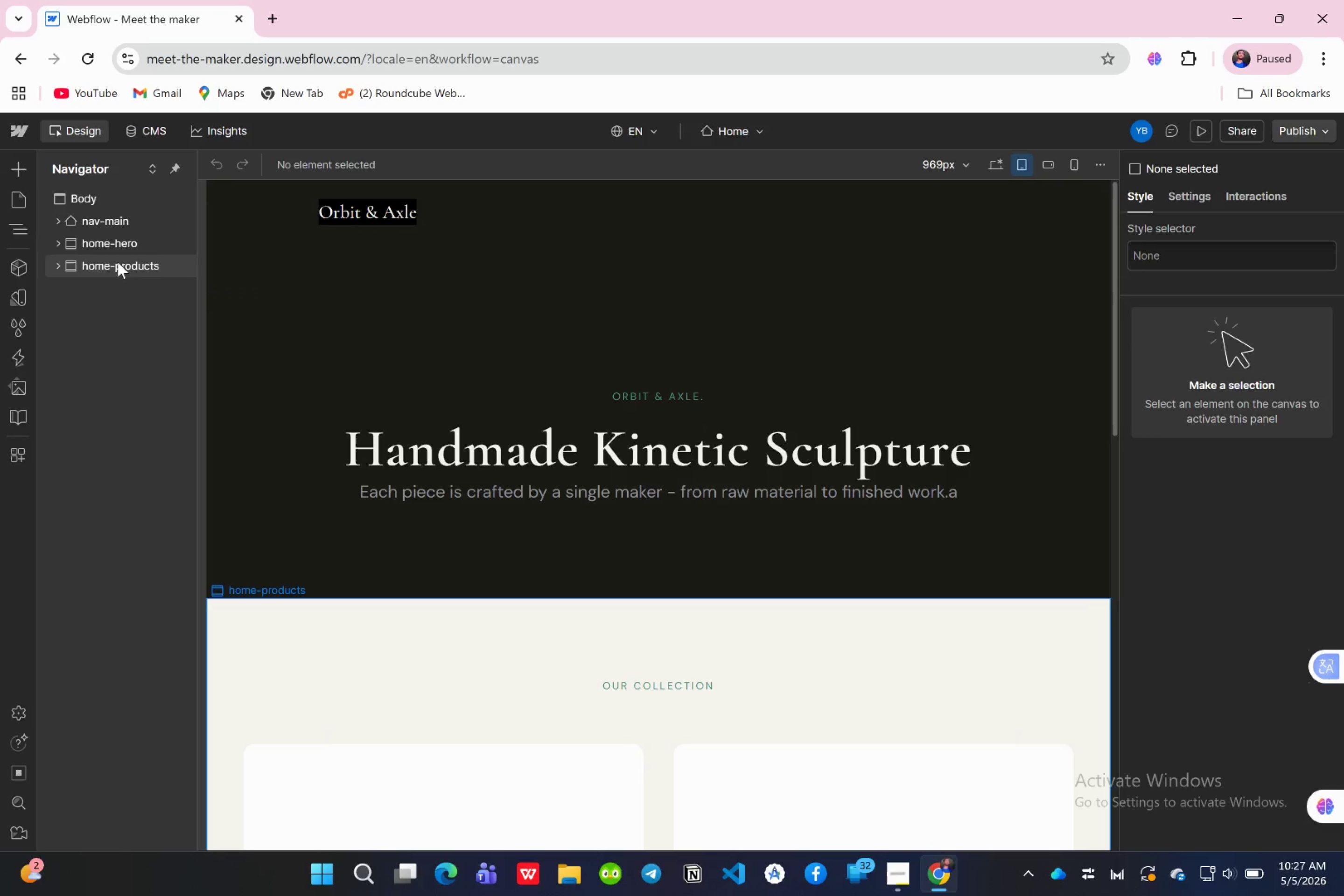 
left_click([62, 224])
 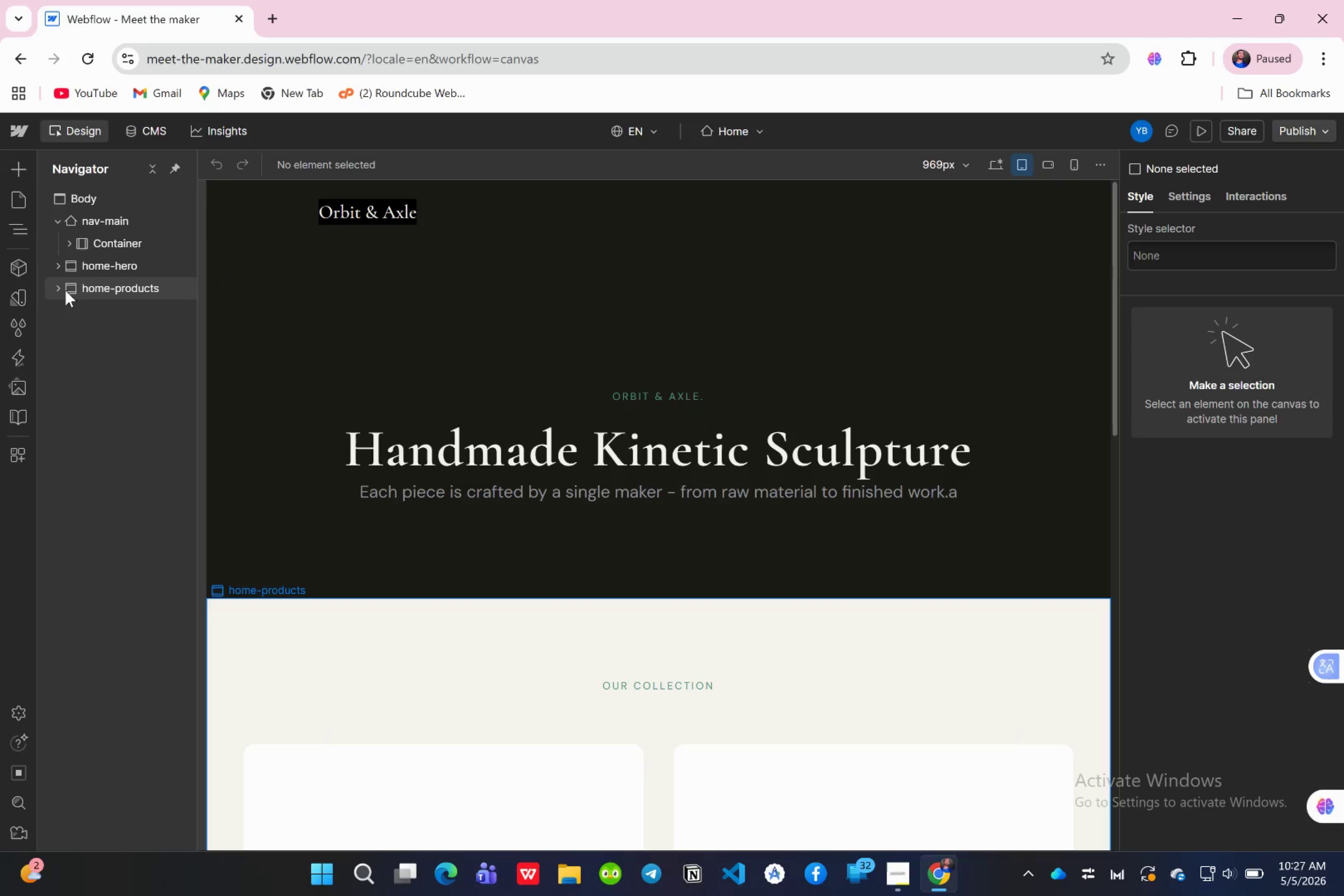 
left_click([65, 288])
 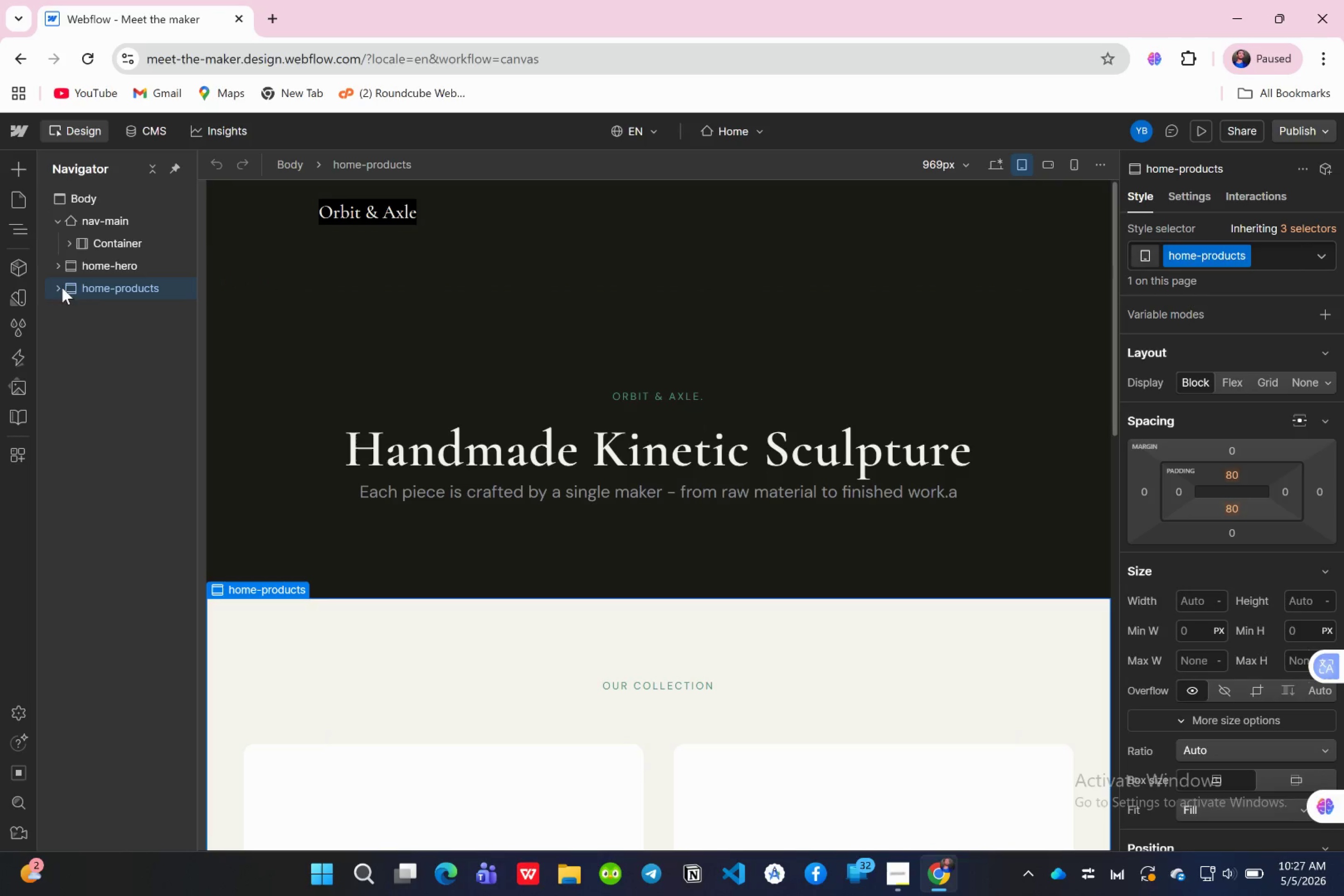 
left_click([60, 287])
 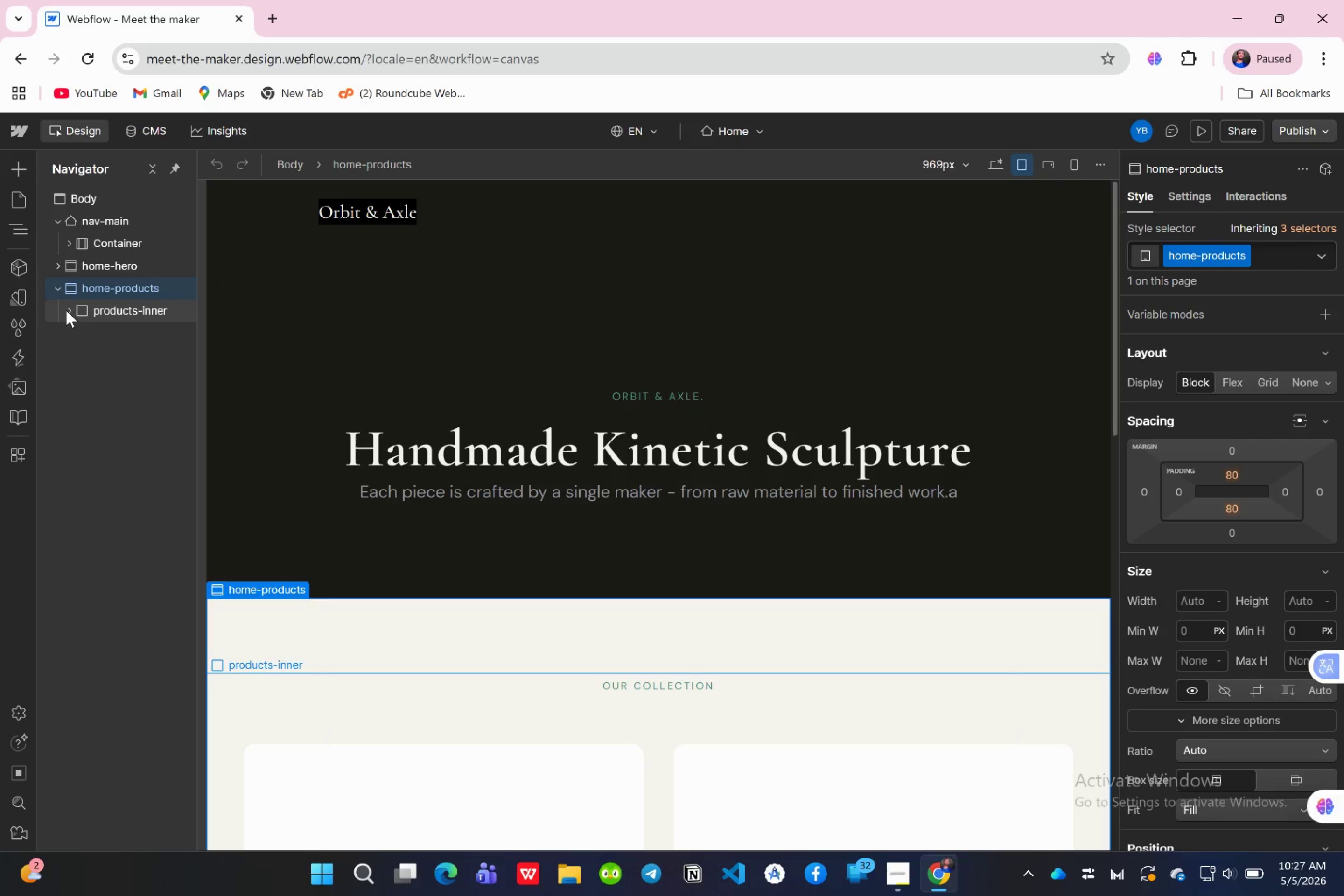 
left_click([66, 310])
 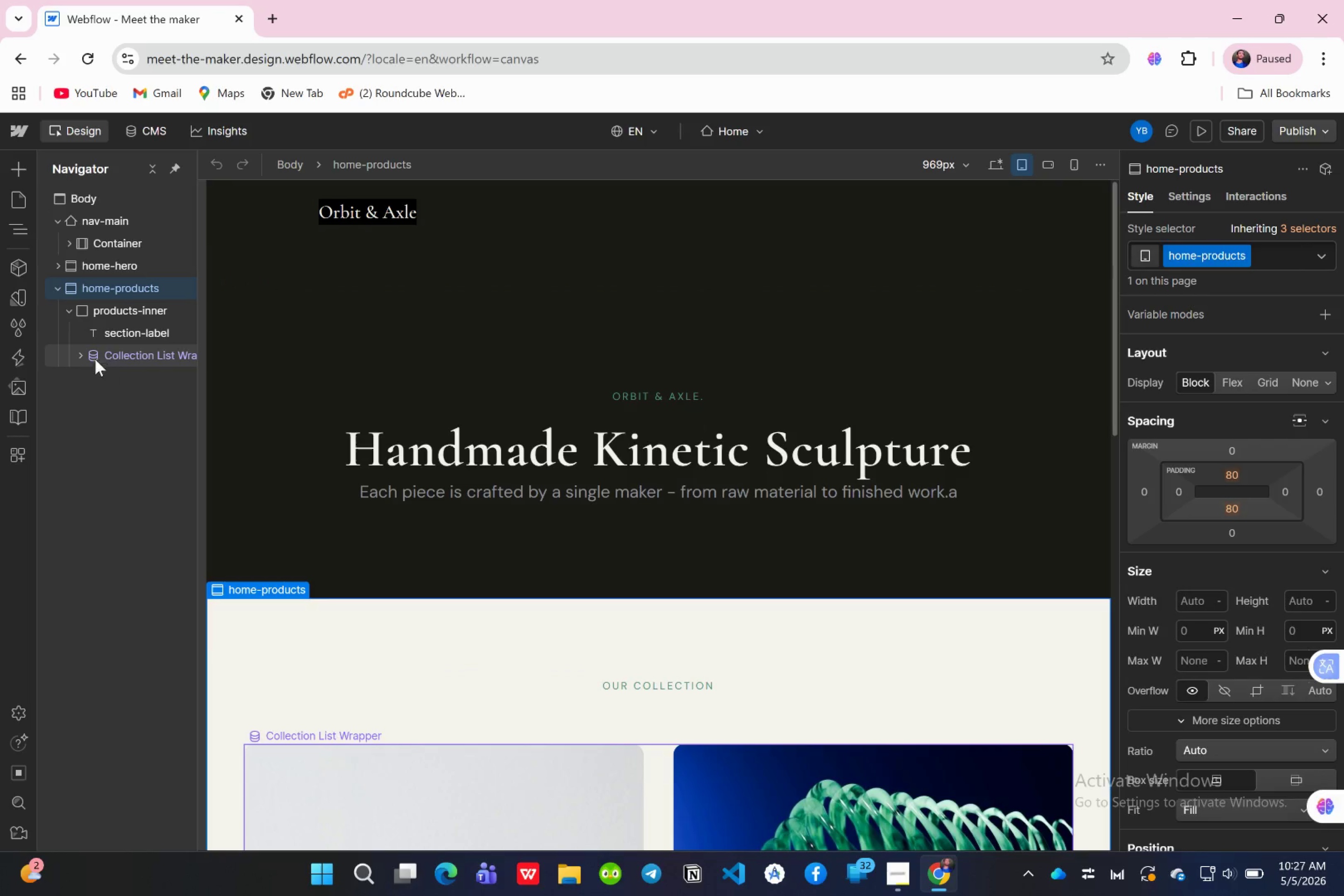 
left_click([76, 353])
 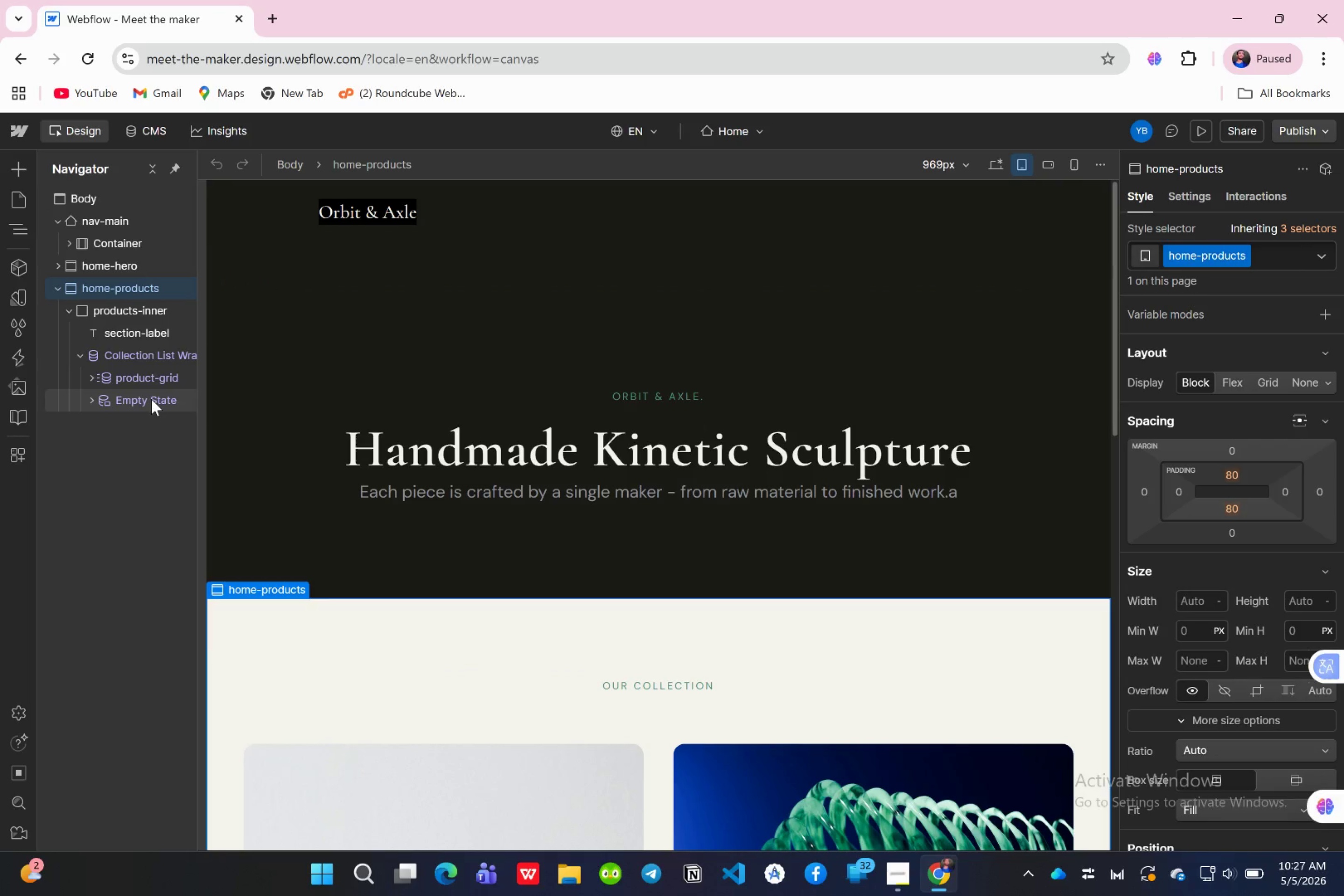 
left_click([135, 379])
 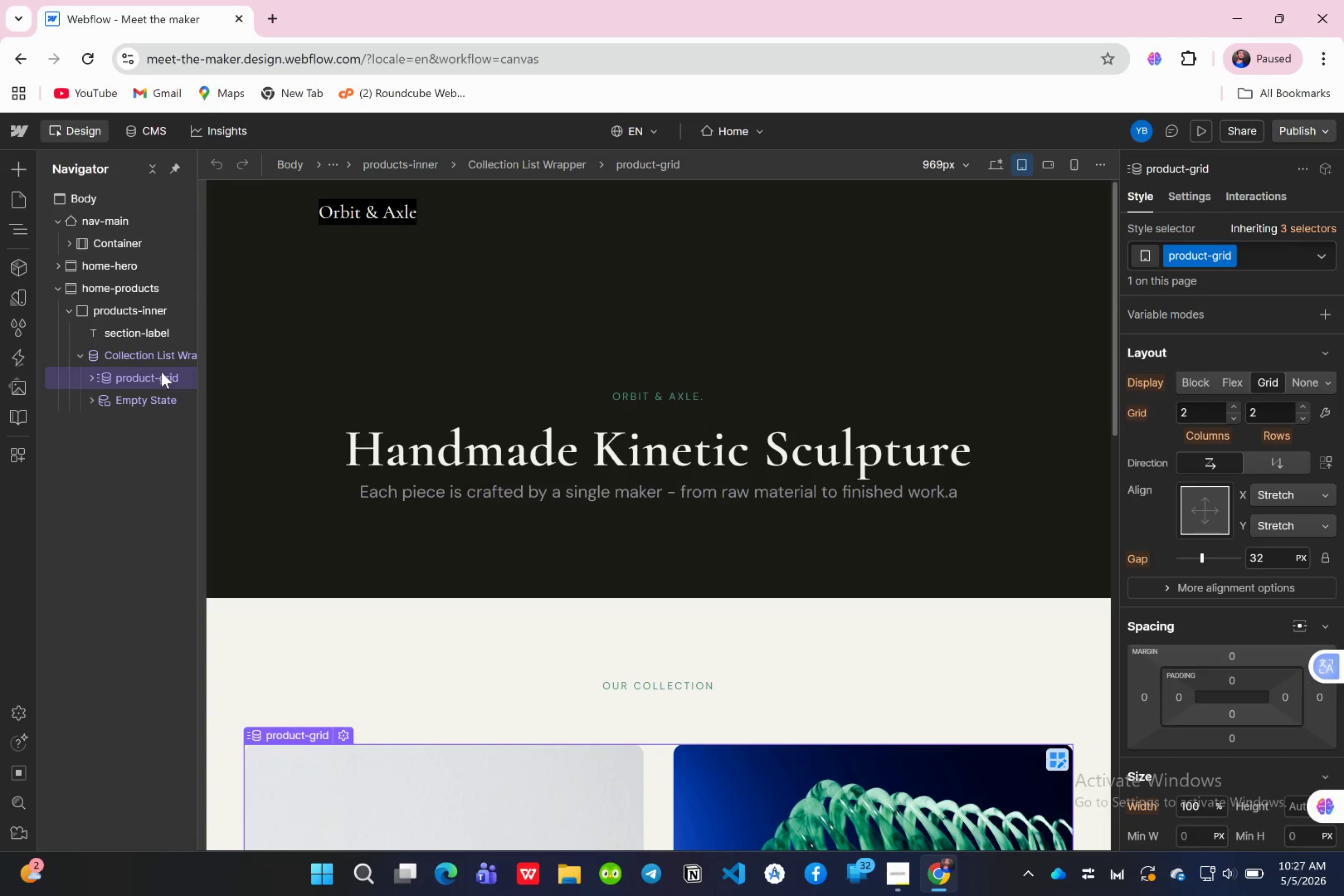 
wait(5.2)
 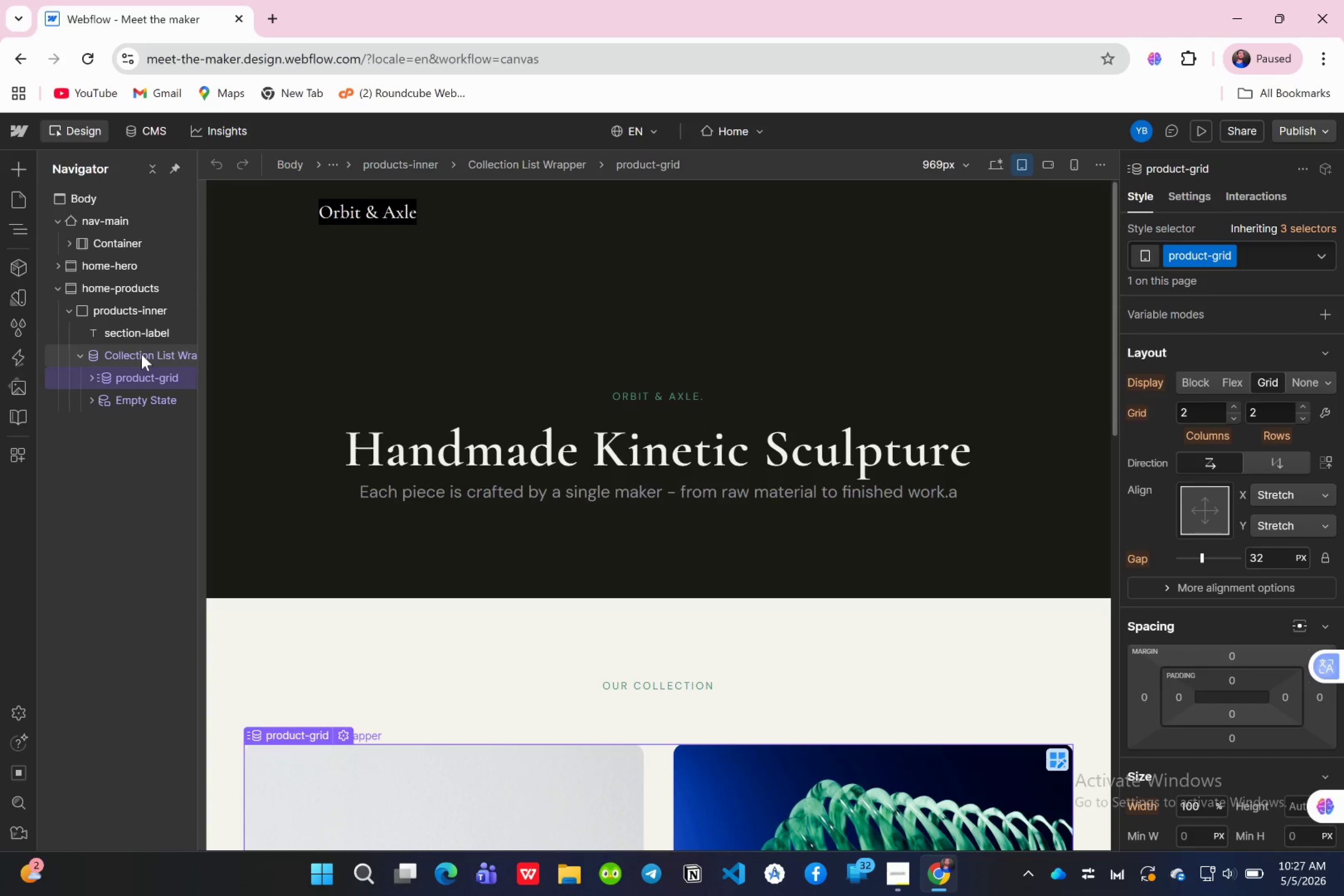 
scroll: coordinate [675, 360], scroll_direction: down, amount: 14.0
 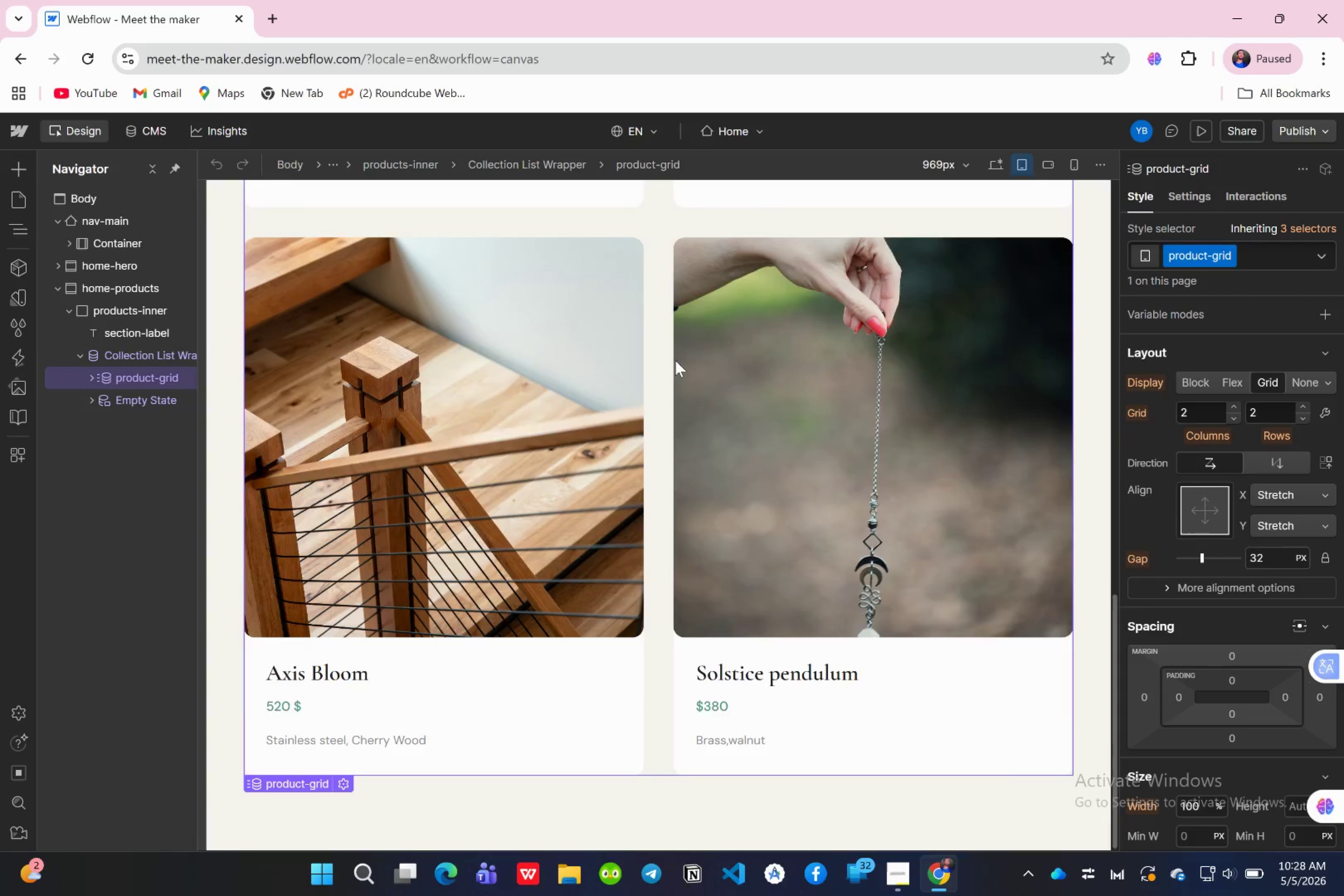 
scroll: coordinate [664, 357], scroll_direction: up, amount: 12.0
 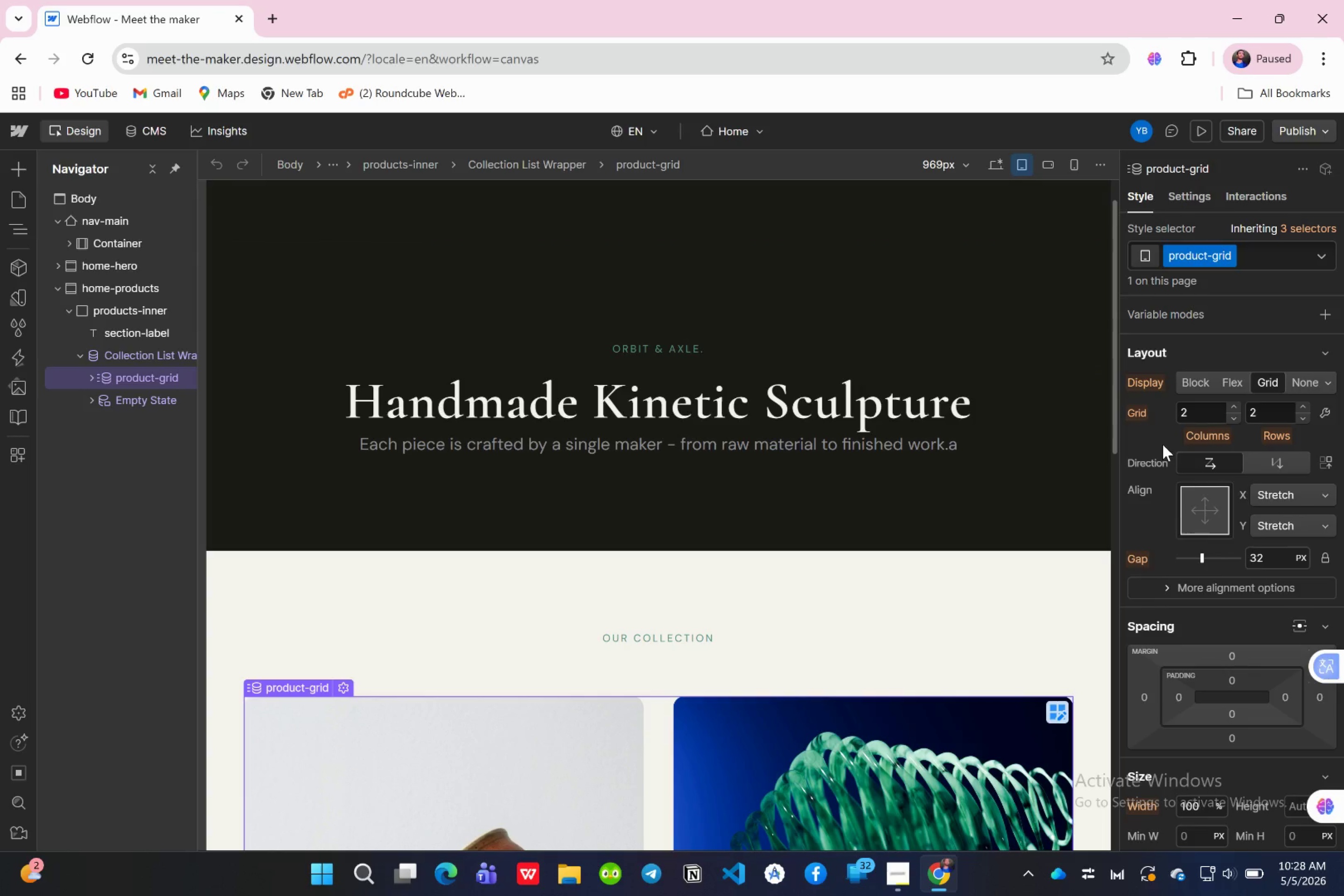 
wait(17.57)
 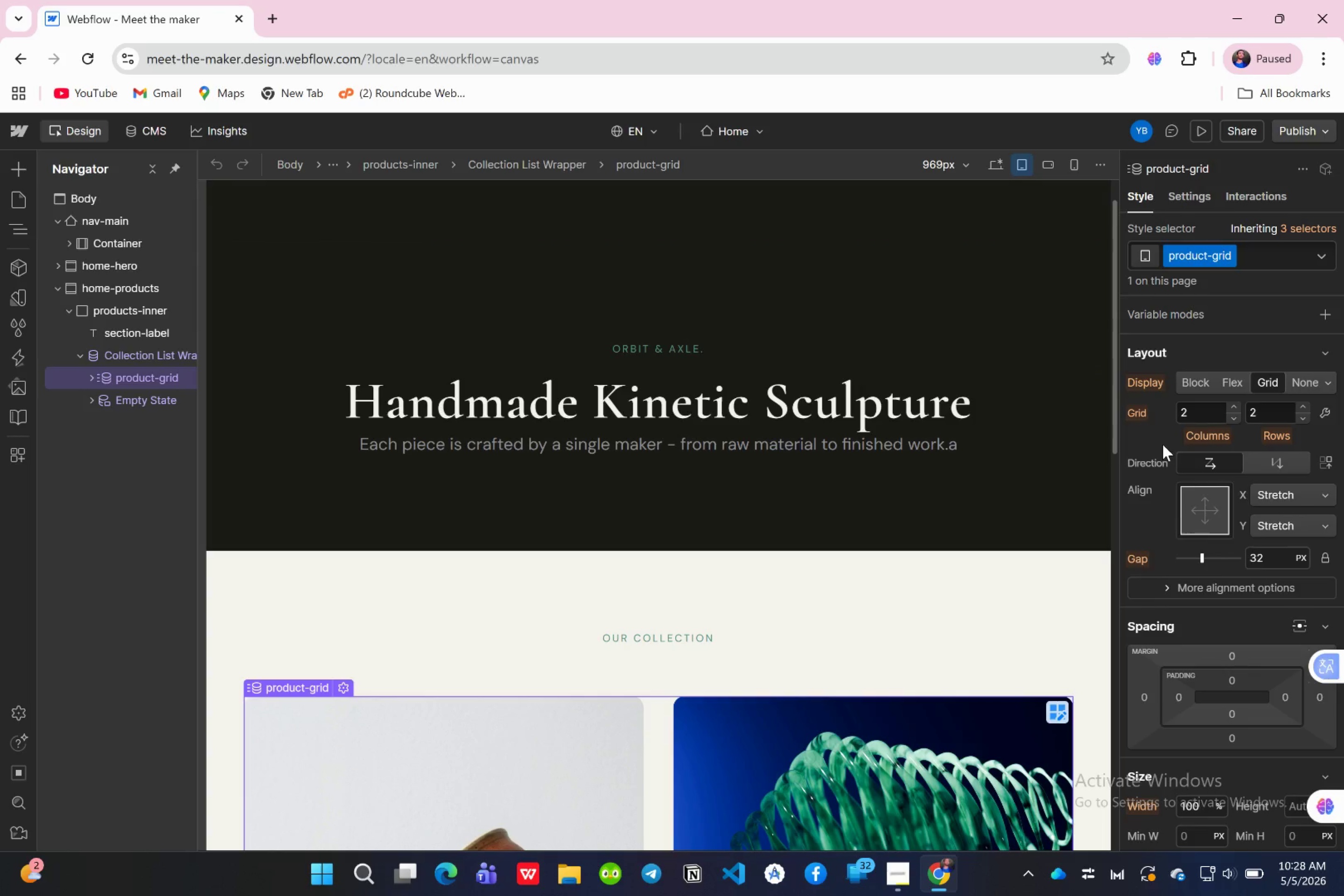 
mouse_move([1231, 412])
 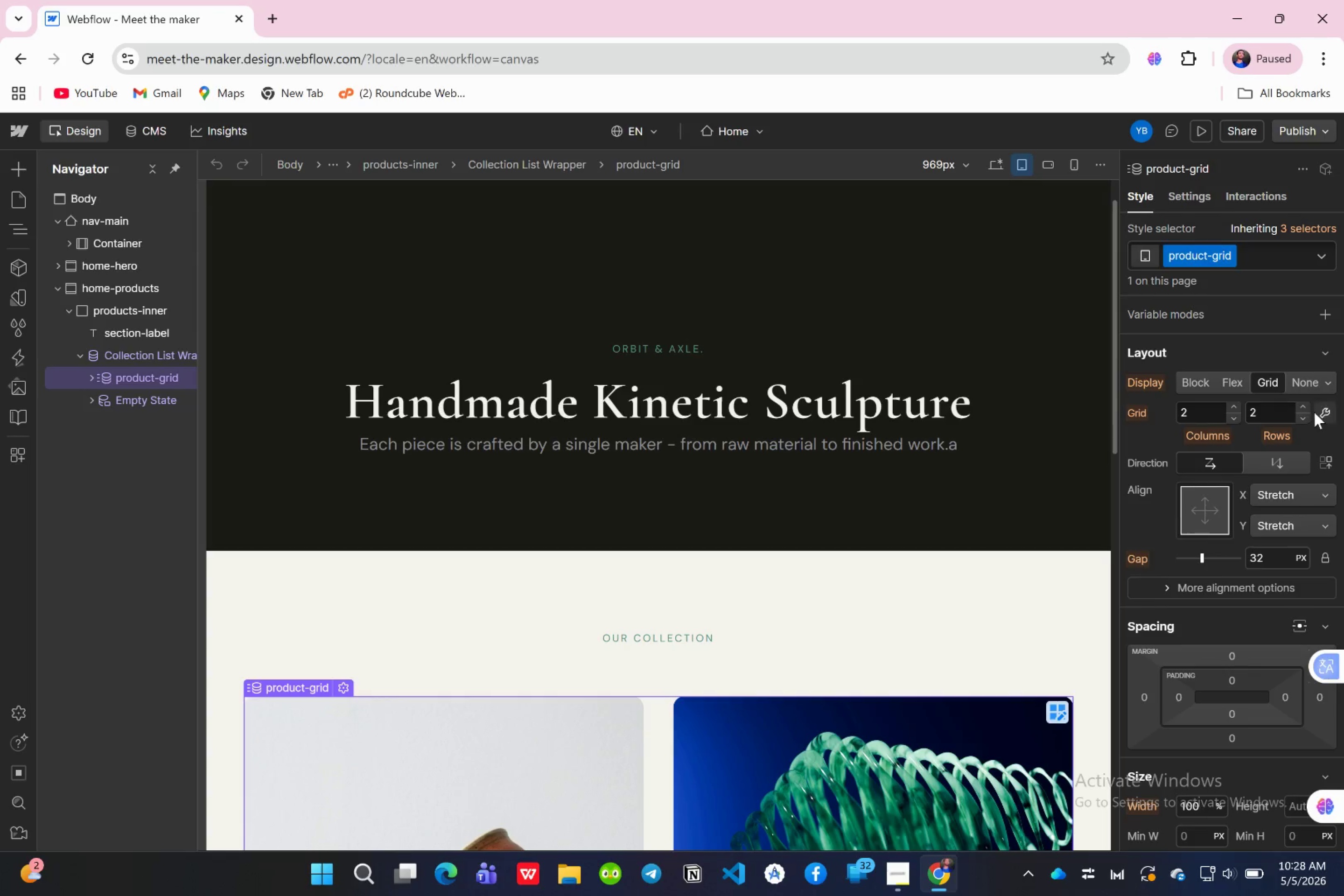 
left_click([1315, 412])
 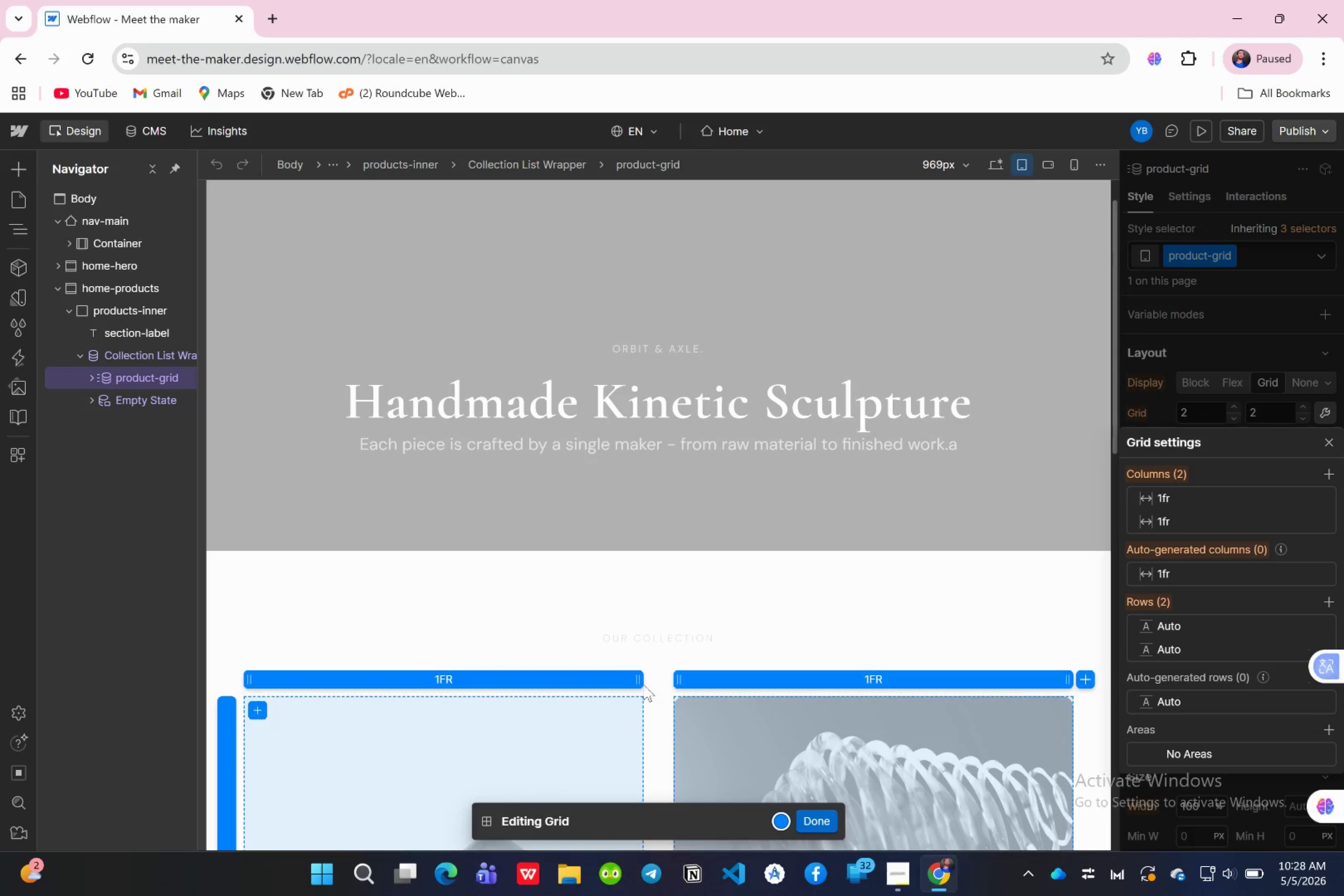 
scroll: coordinate [695, 618], scroll_direction: down, amount: 2.0
 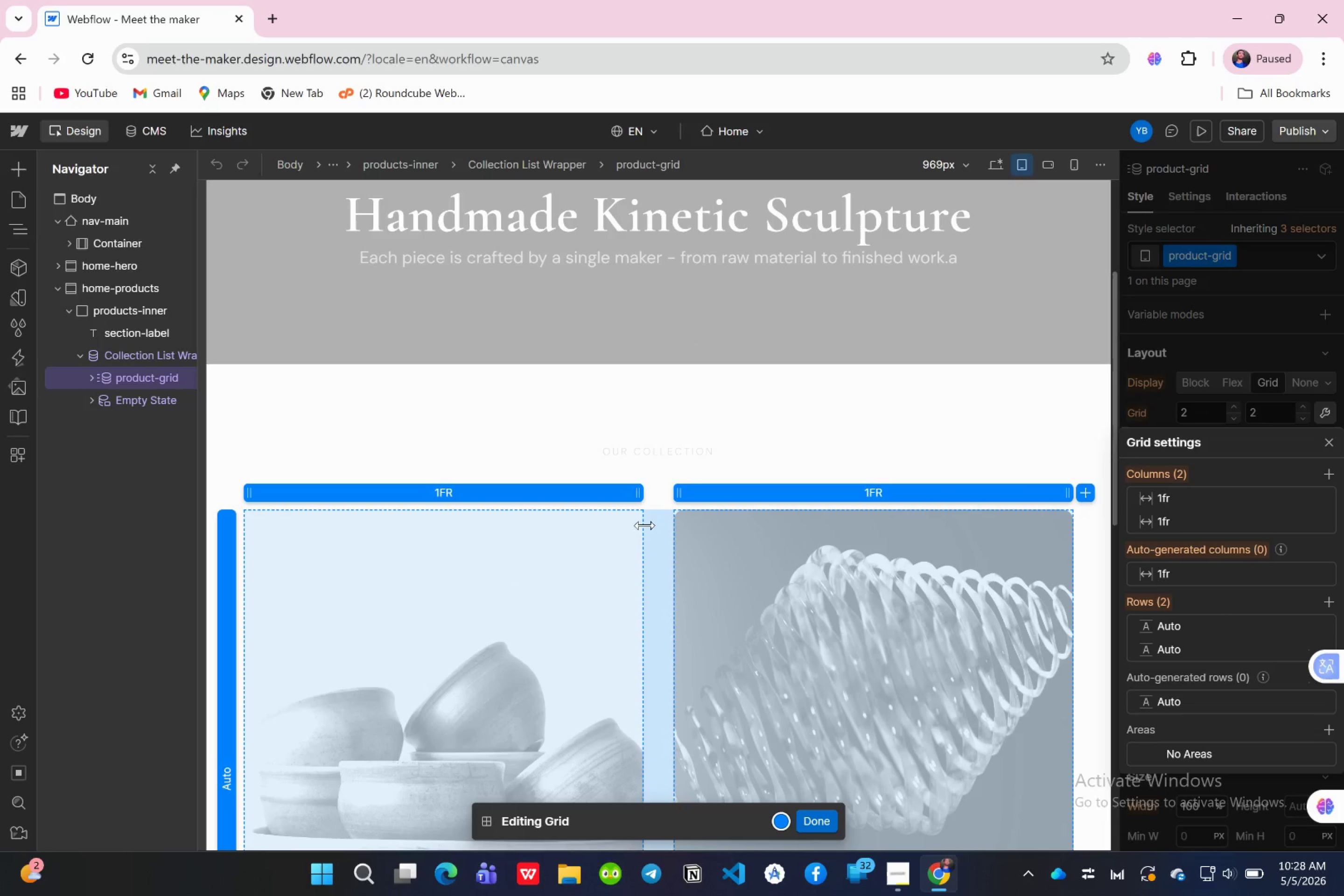 
left_click([814, 827])
 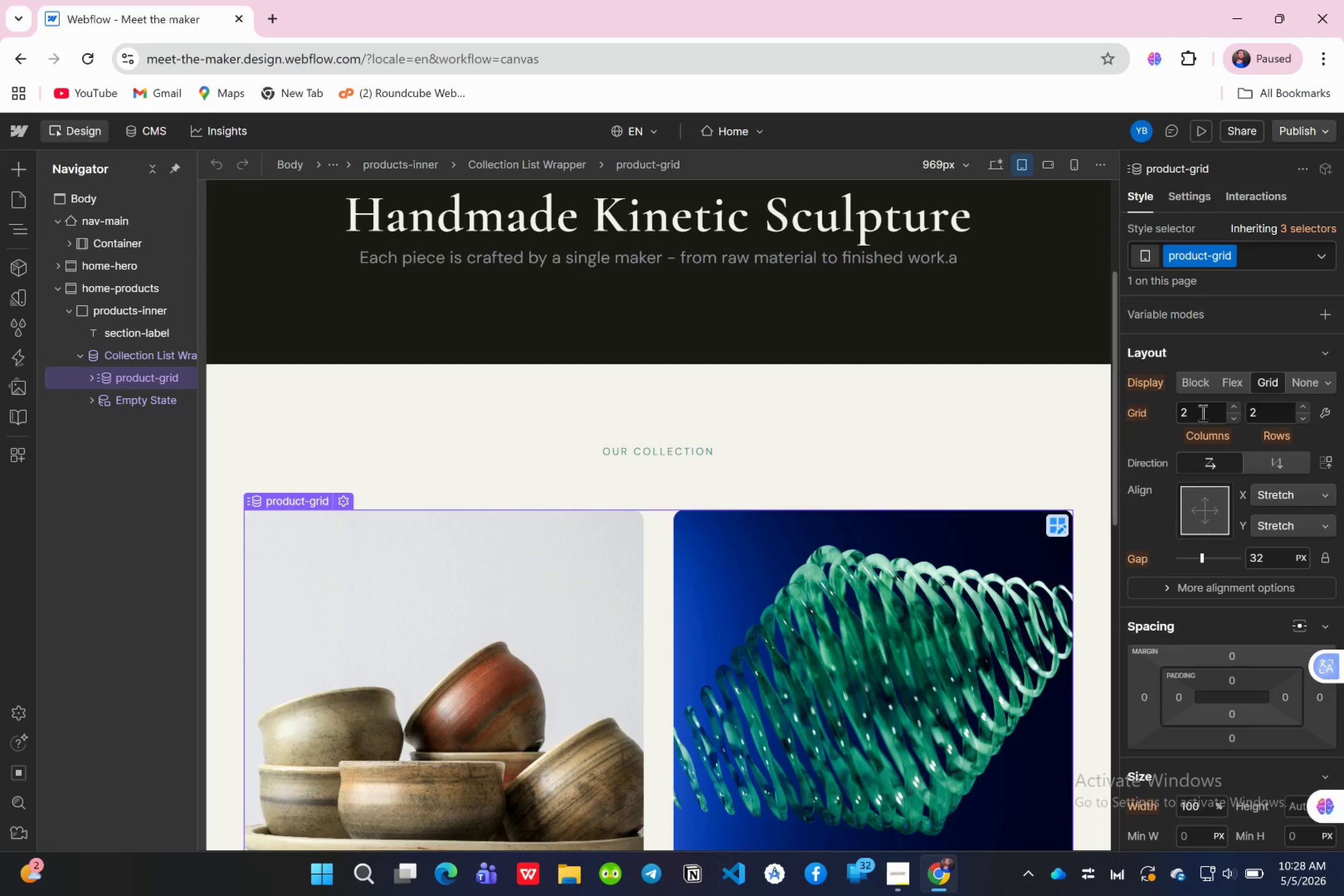 
left_click([1191, 411])
 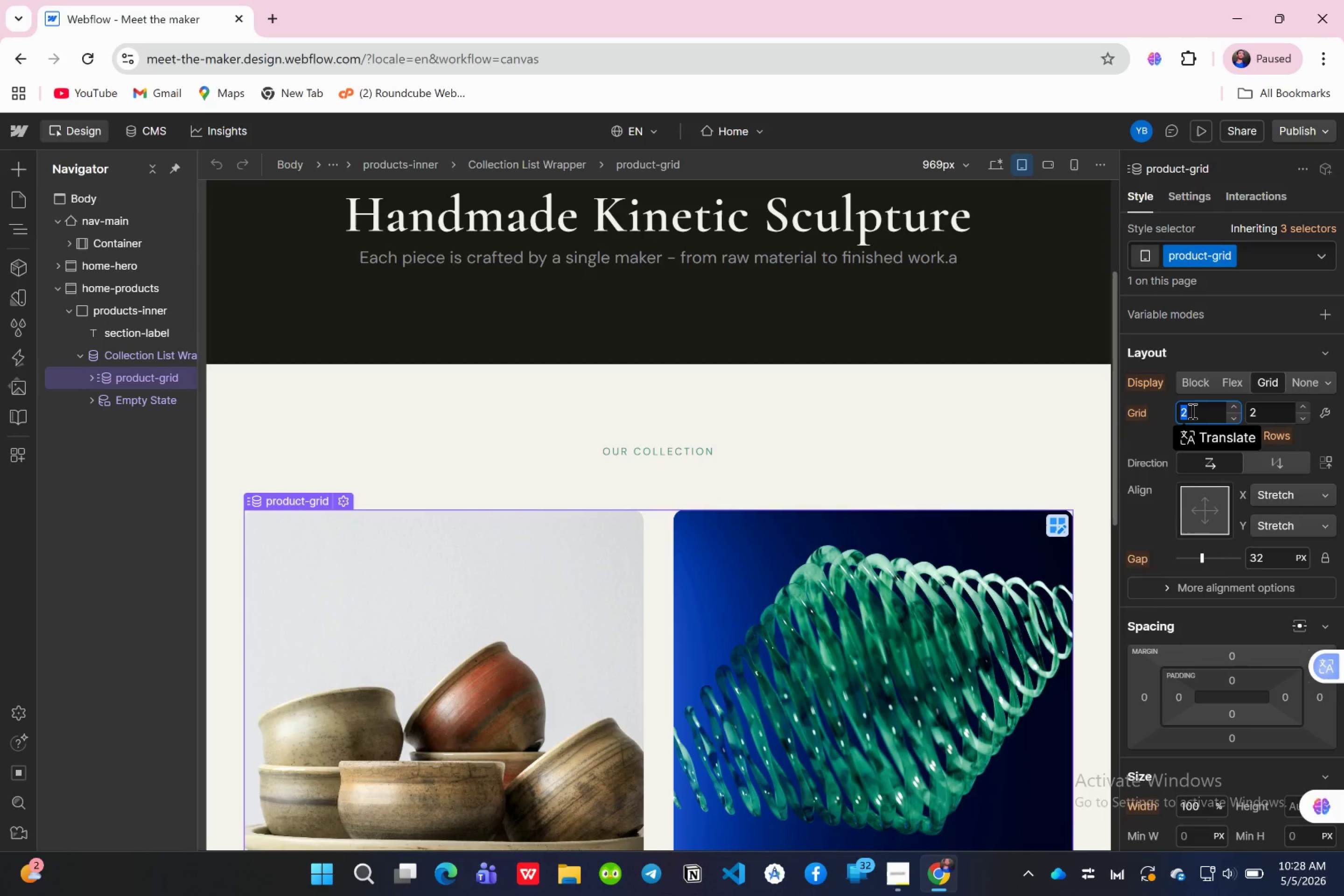 
key(1)
 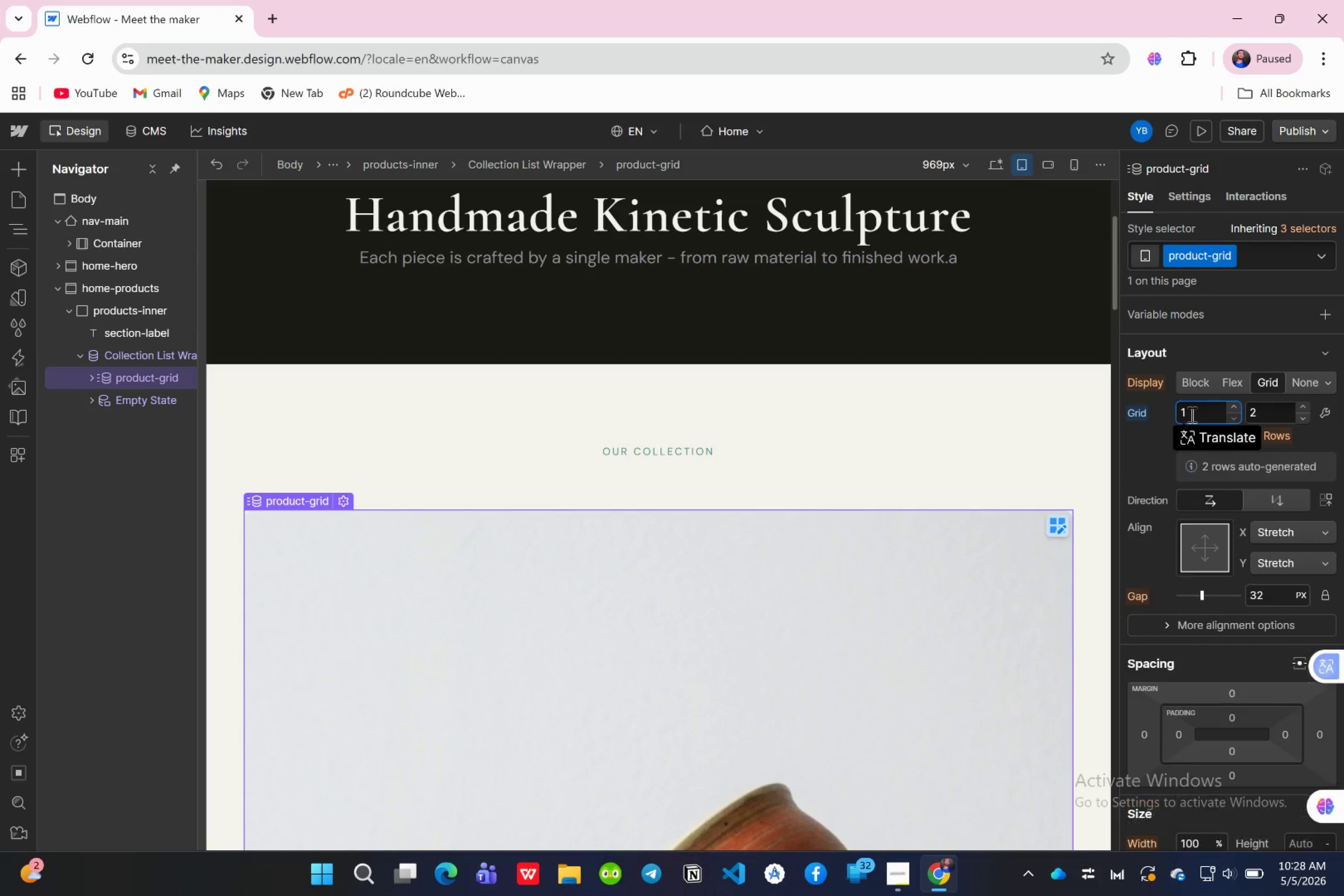 
key(Enter)
 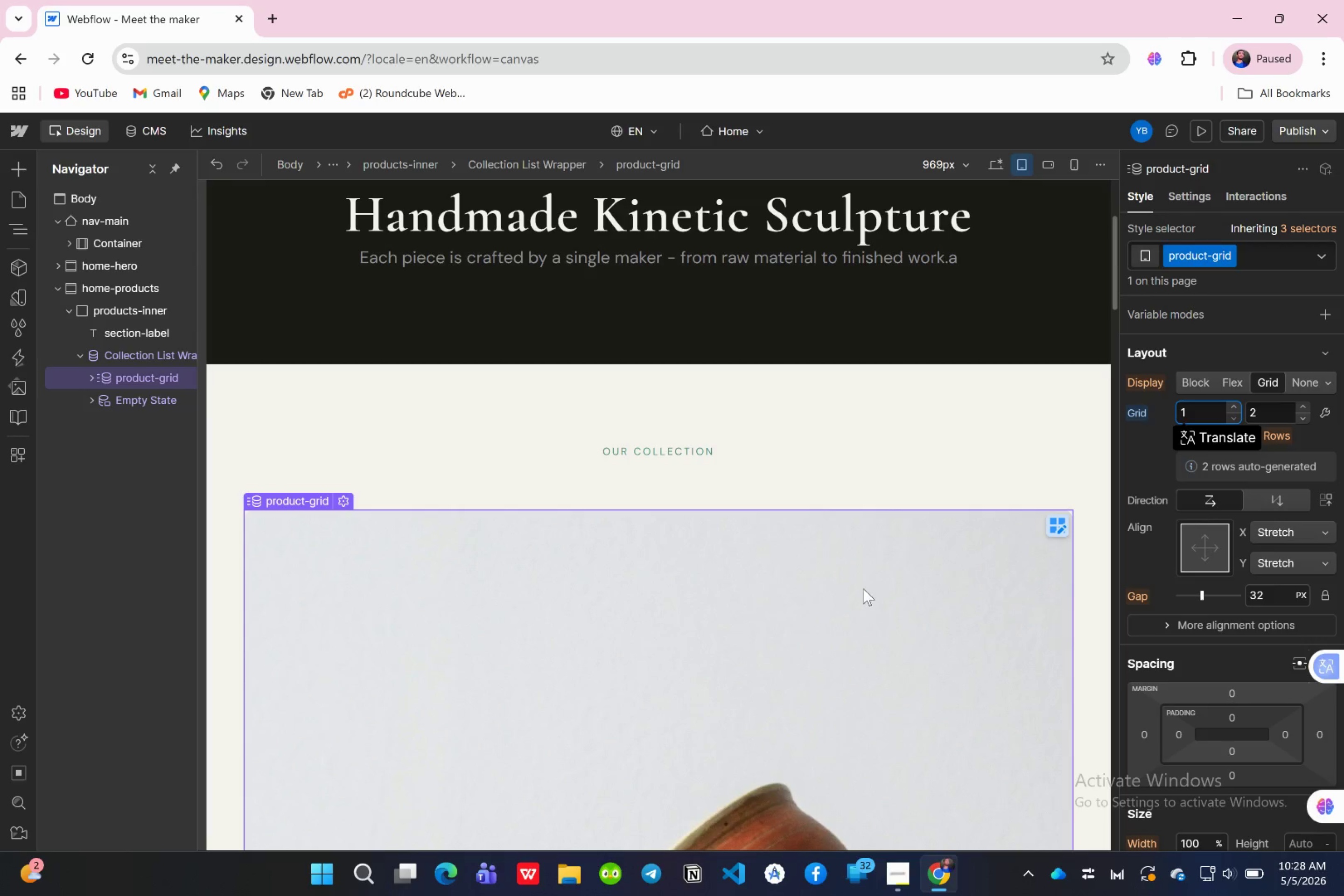 
scroll: coordinate [871, 590], scroll_direction: down, amount: 55.0
 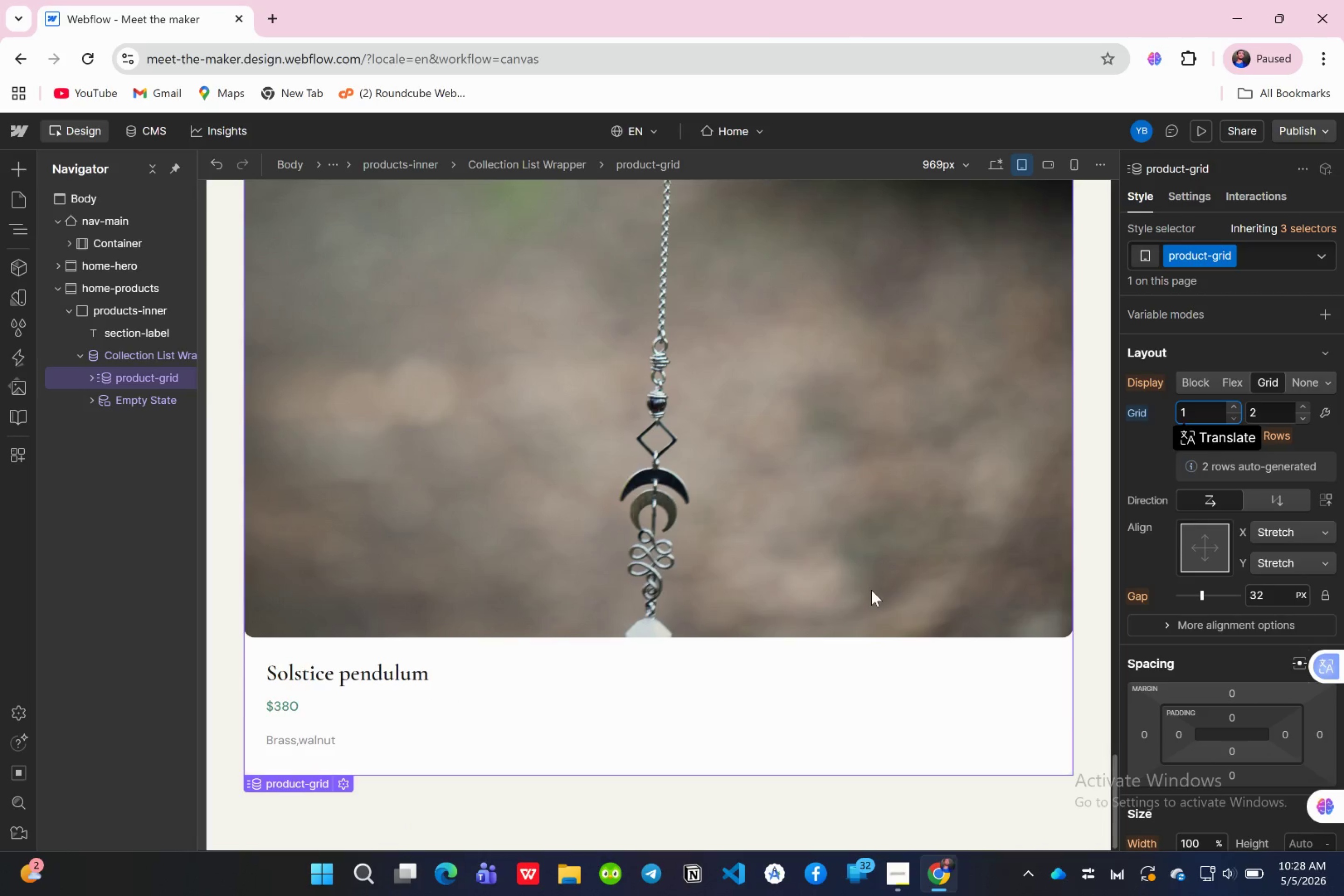 
scroll: coordinate [871, 590], scroll_direction: up, amount: 55.0
 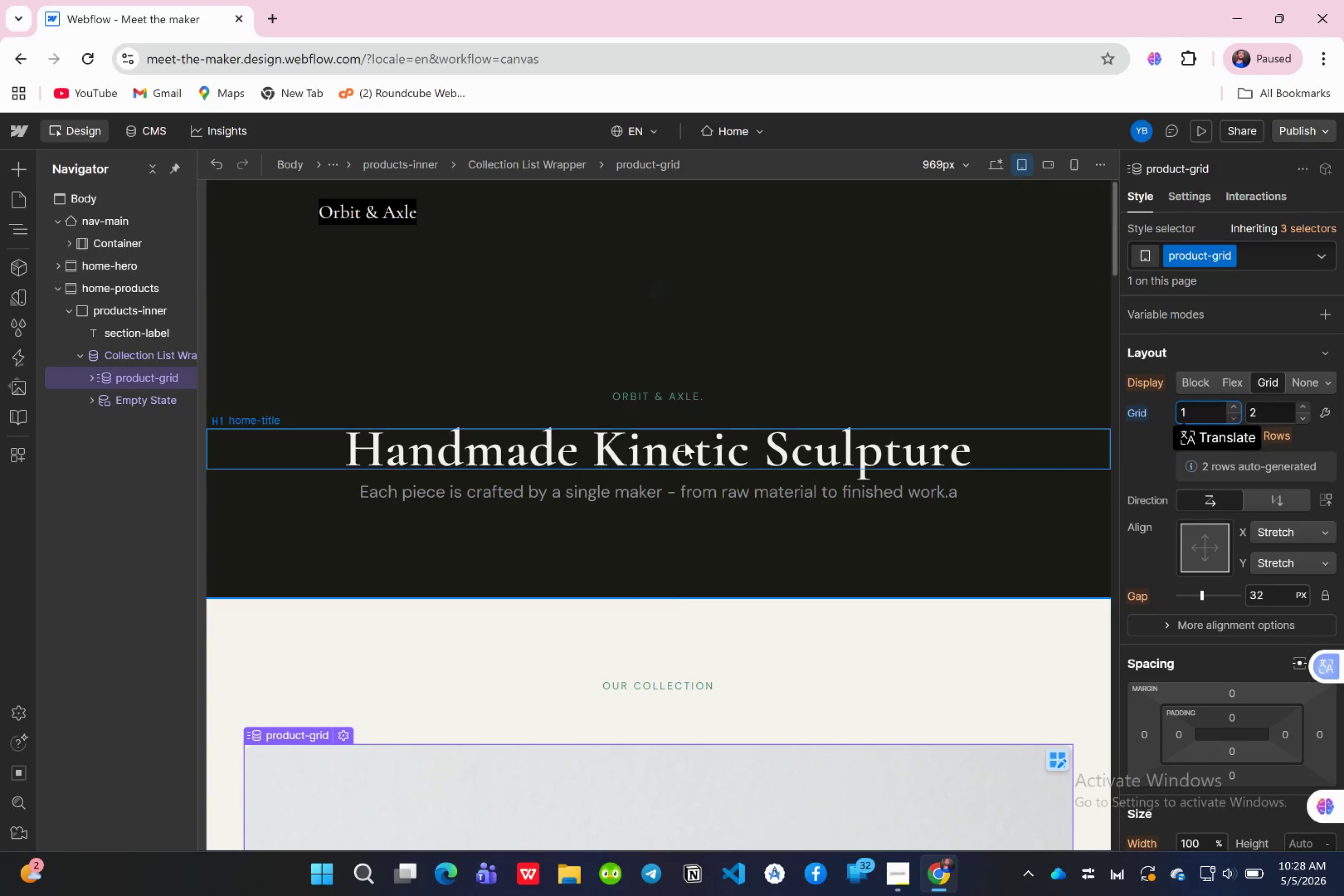 
left_click([685, 442])
 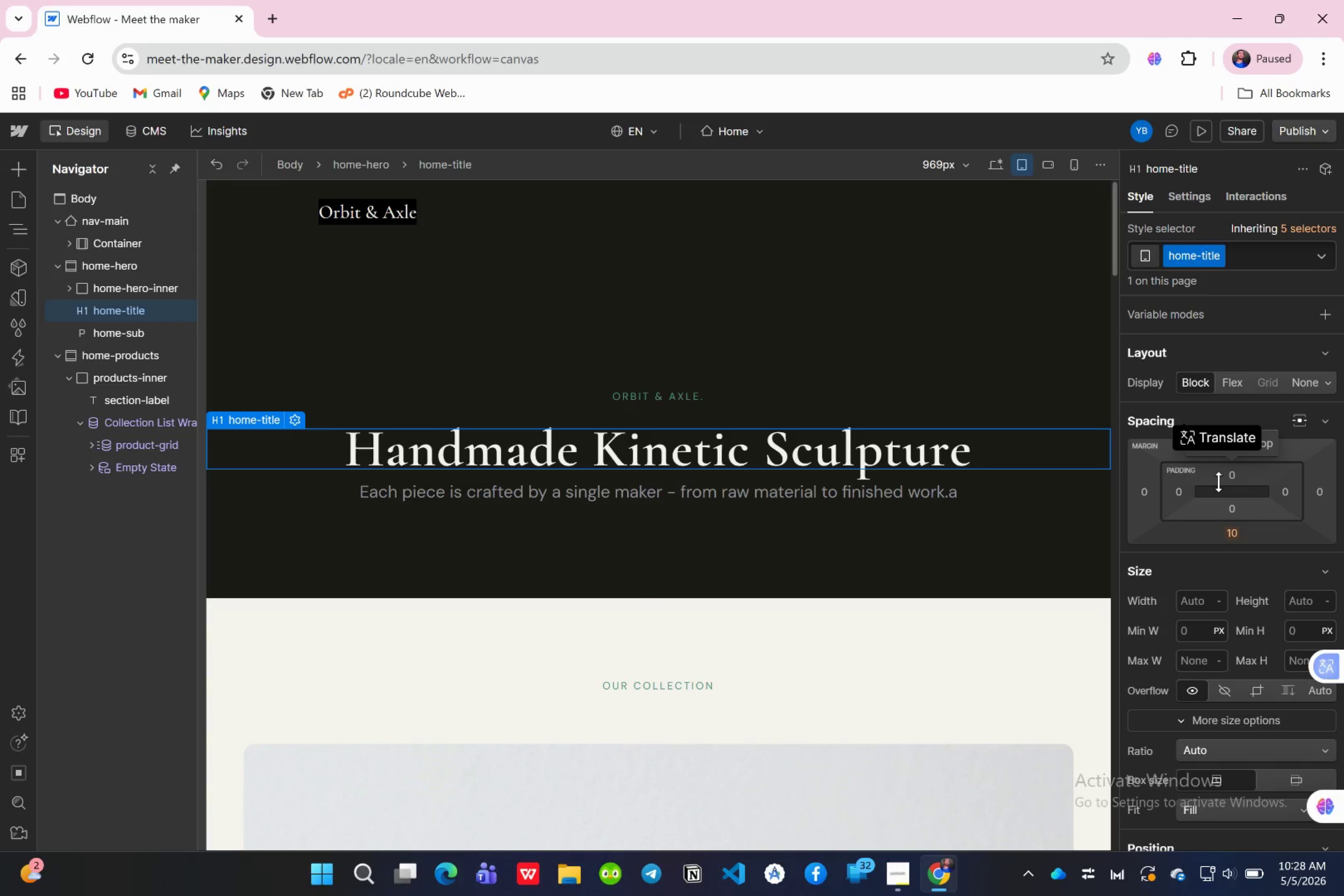 
scroll: coordinate [1217, 492], scroll_direction: down, amount: 3.0
 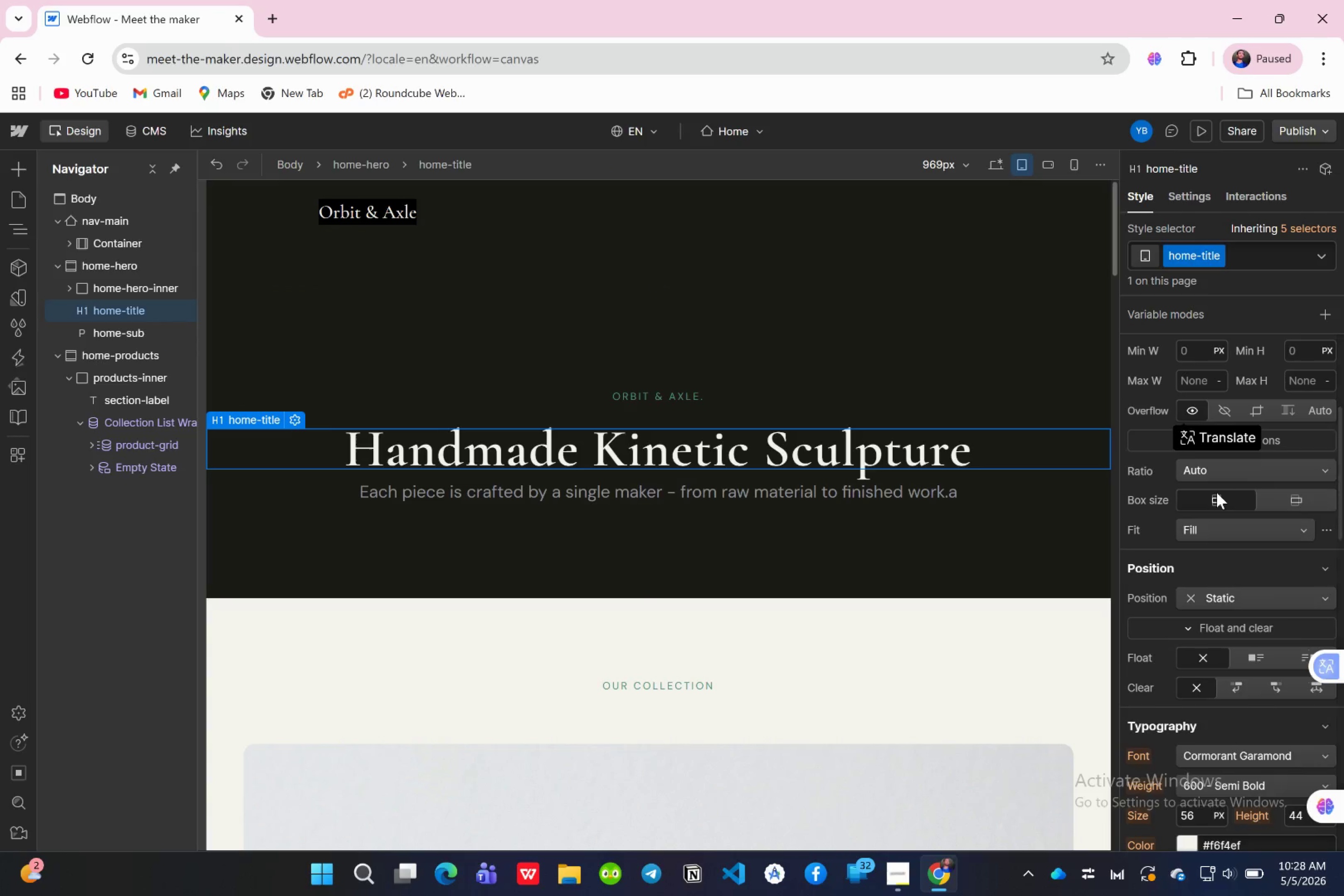 
scroll: coordinate [1217, 492], scroll_direction: up, amount: 3.0
 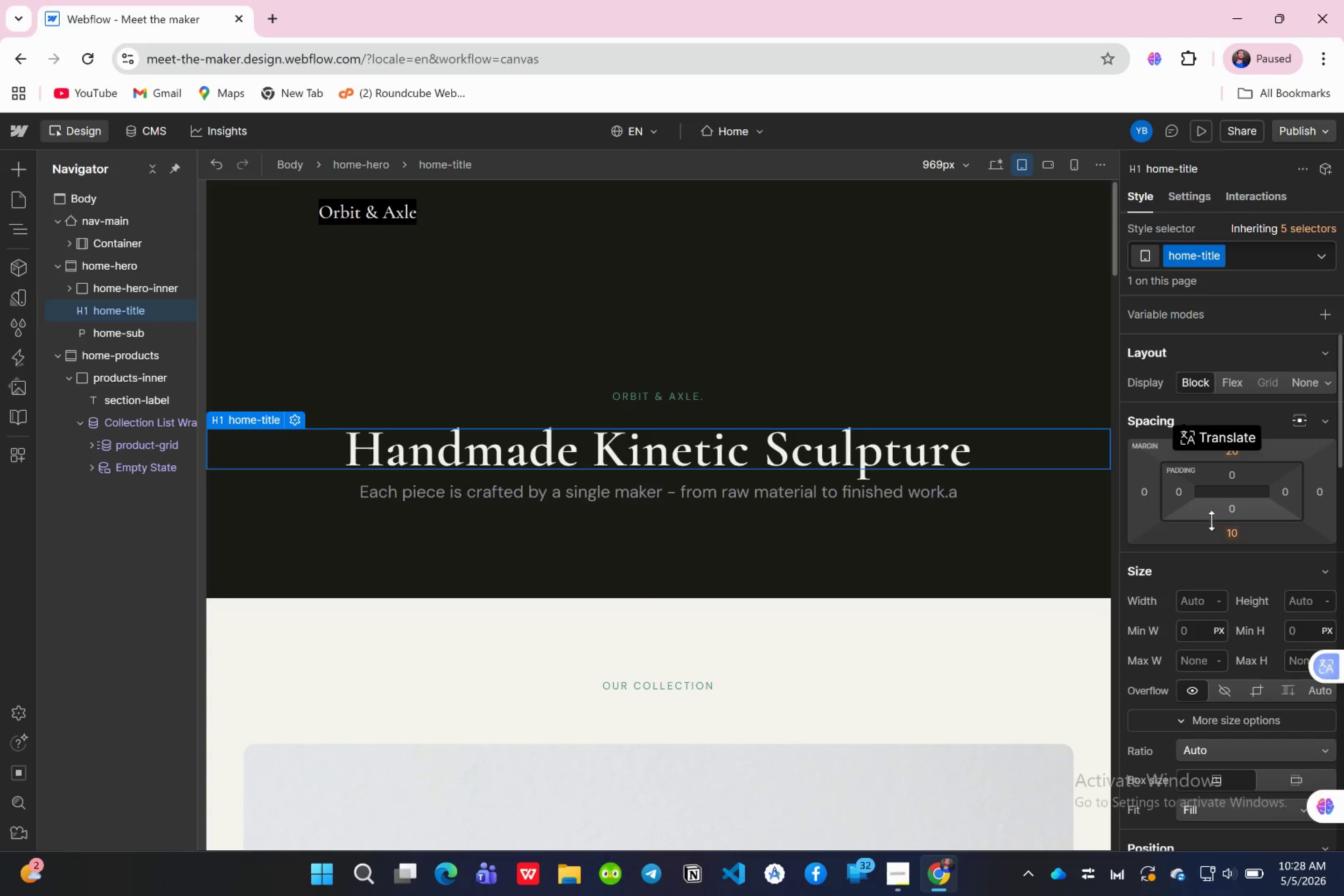 
scroll: coordinate [1211, 567], scroll_direction: down, amount: 5.0
 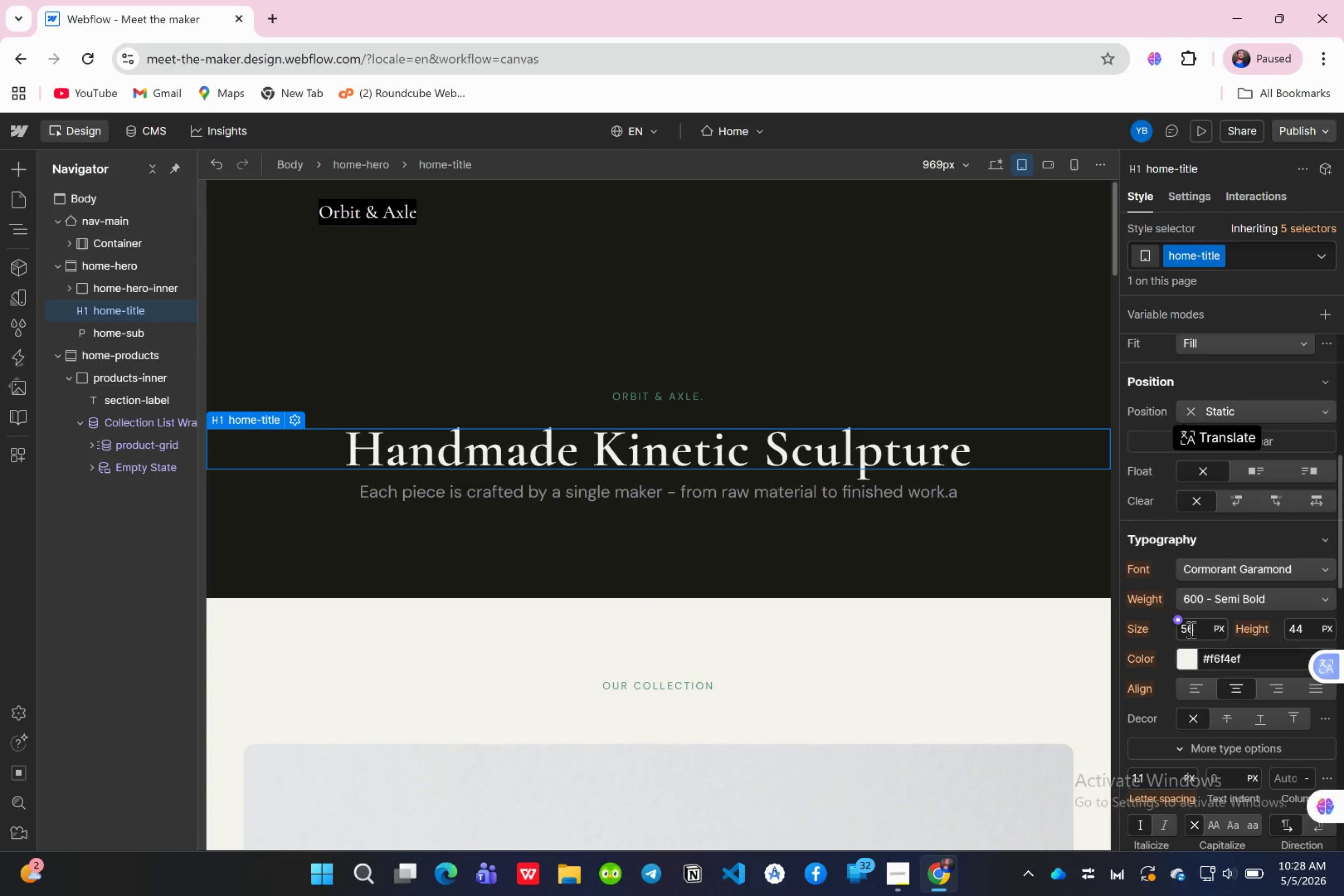 
left_click([1190, 629])
 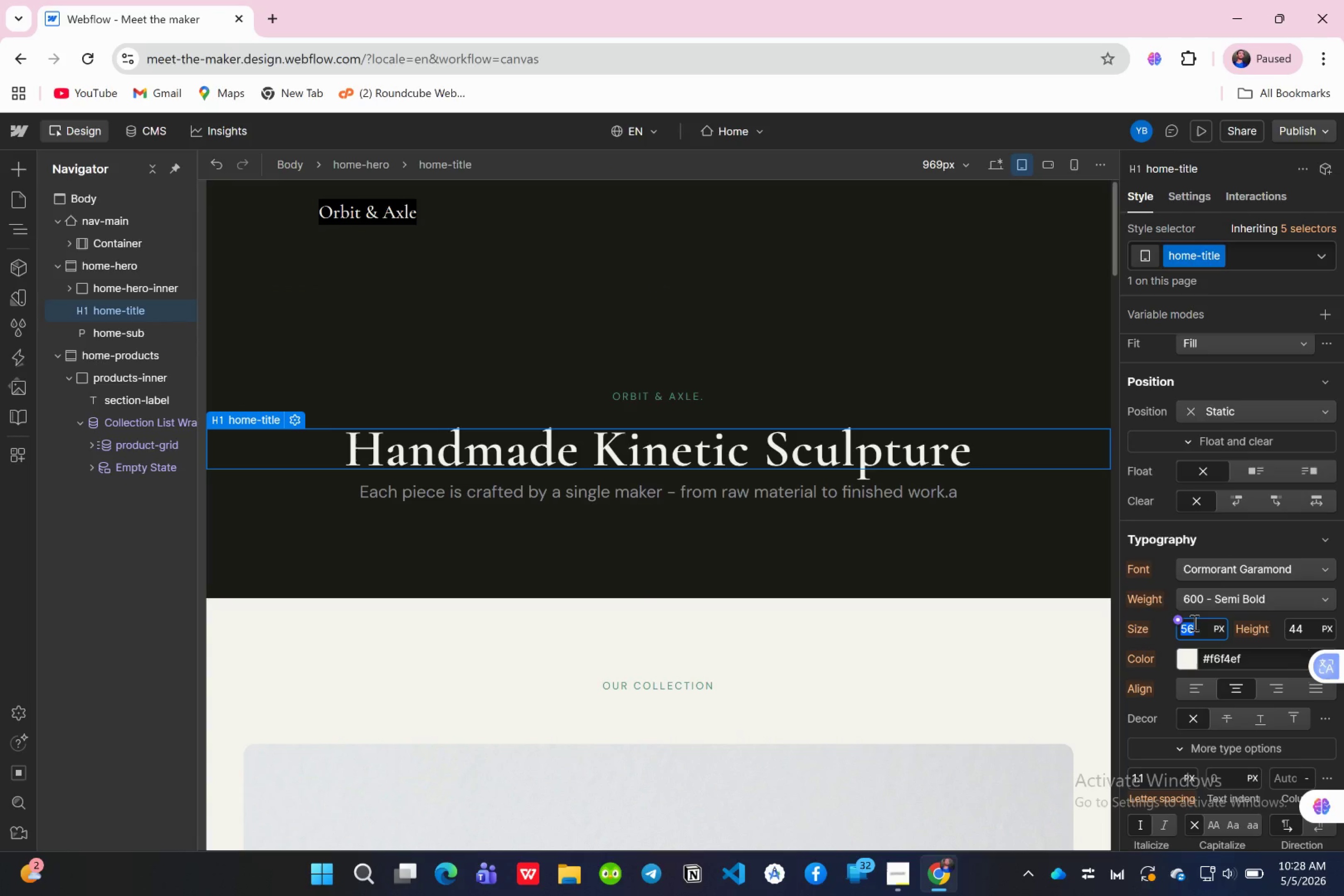 
type(42)
 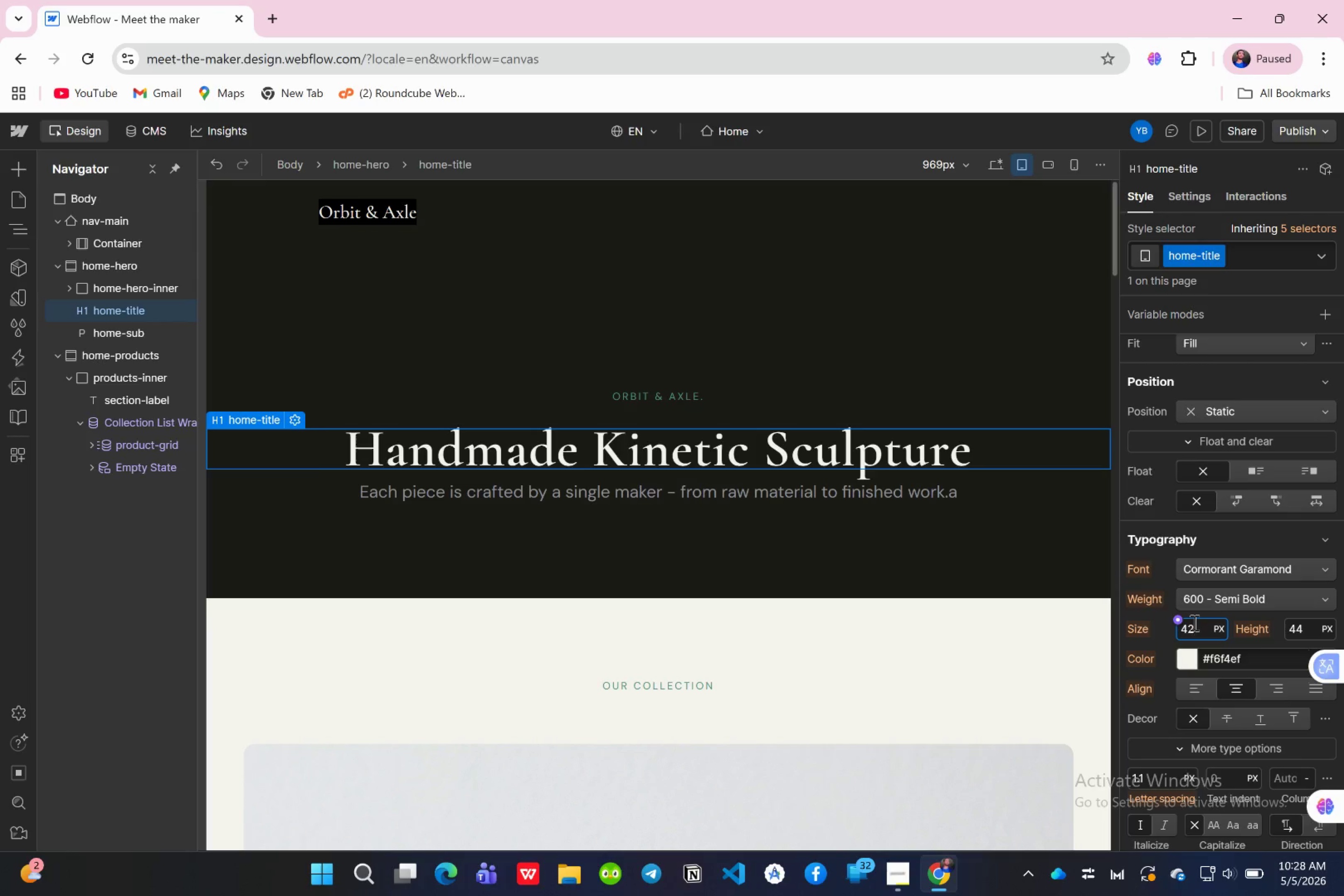 
key(Enter)
 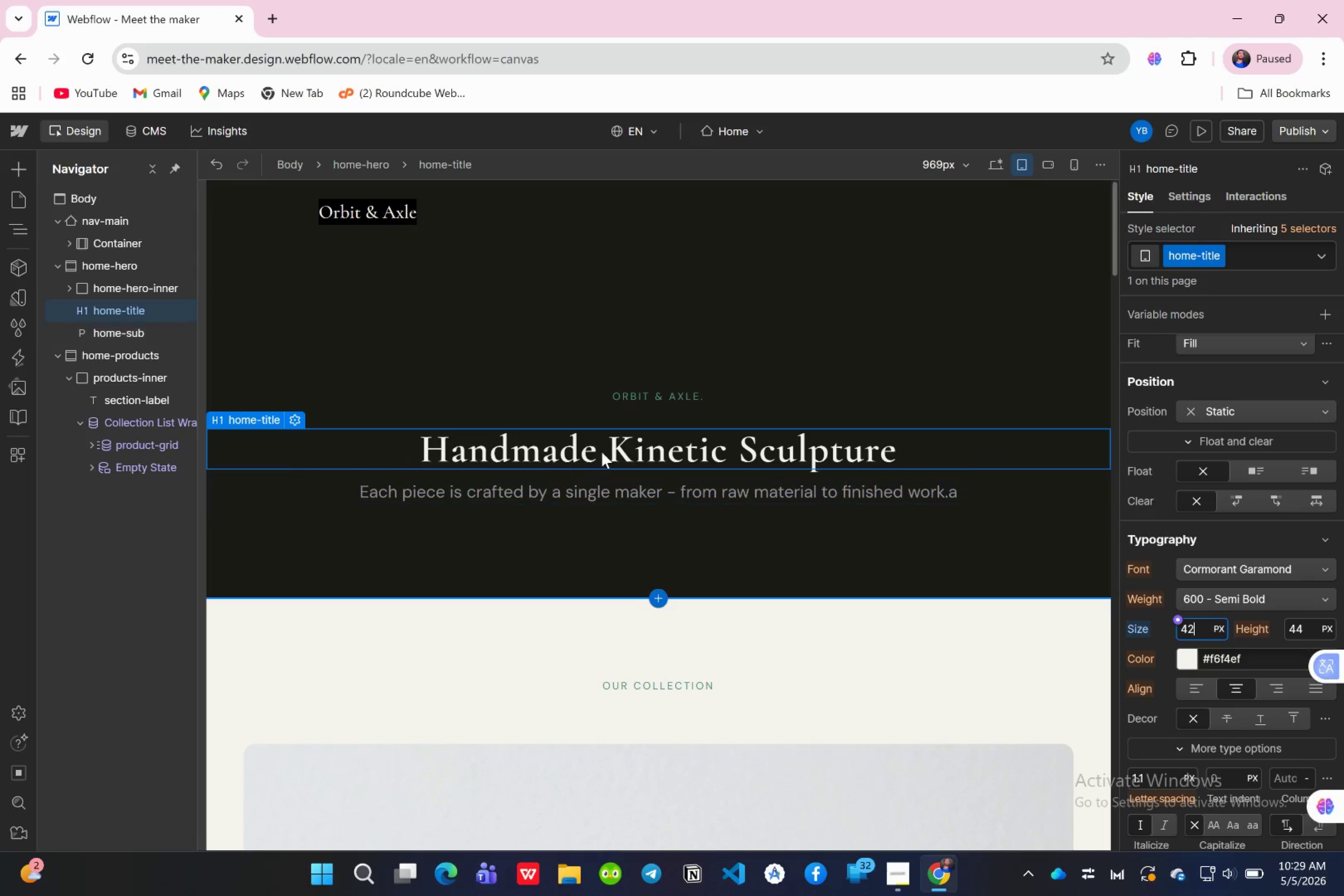 
wait(13.14)
 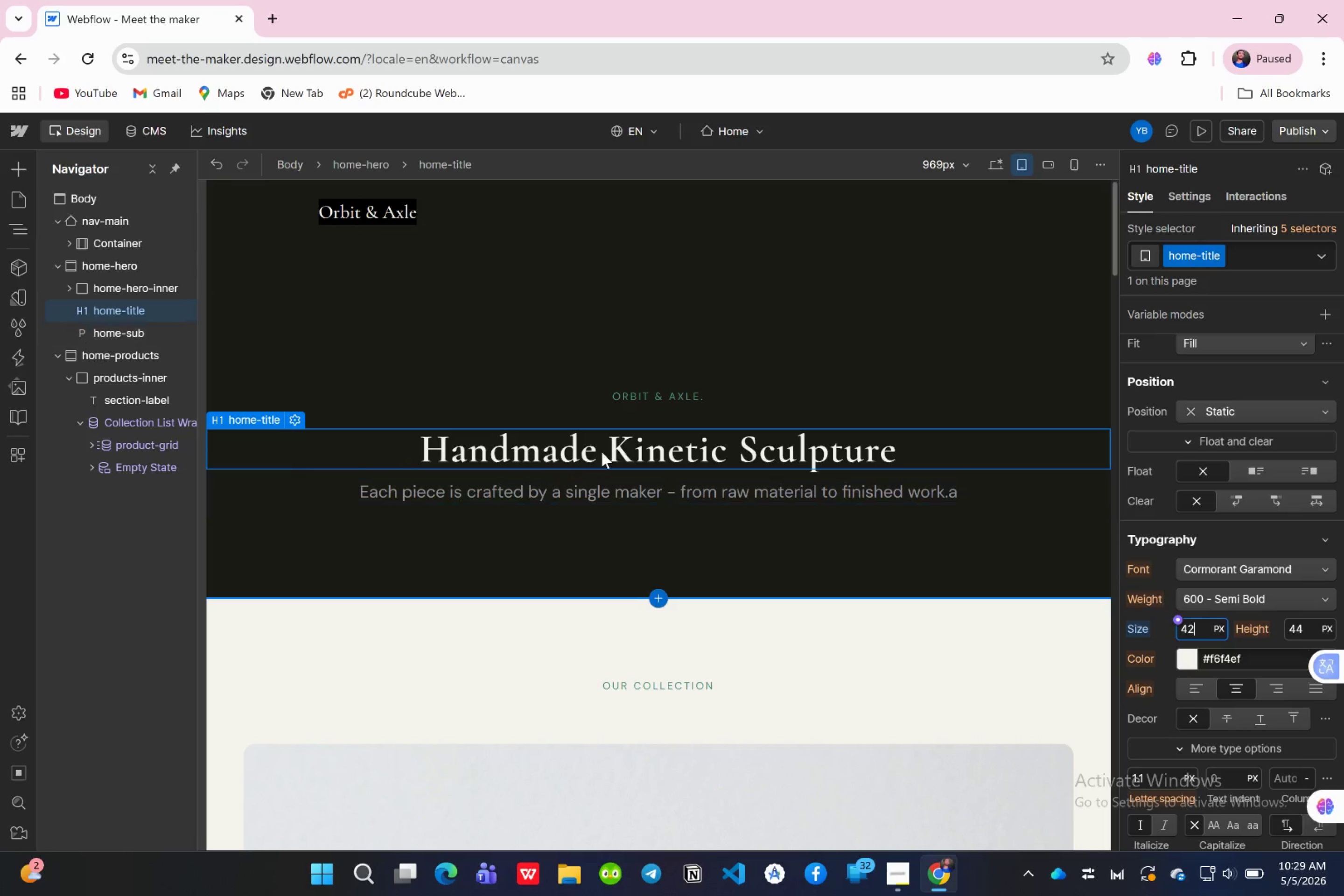 
left_click([55, 352])
 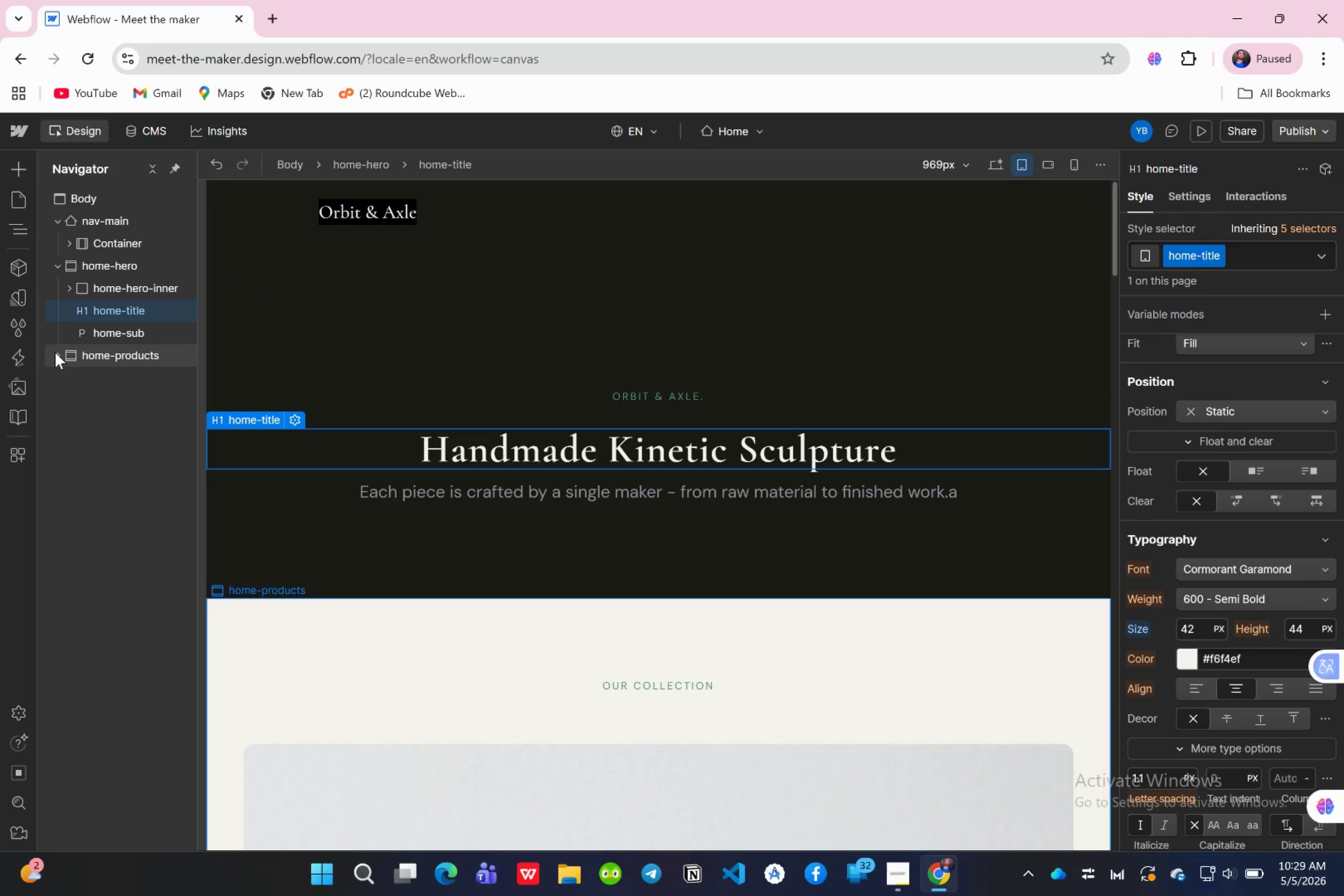 
left_click([55, 352])
 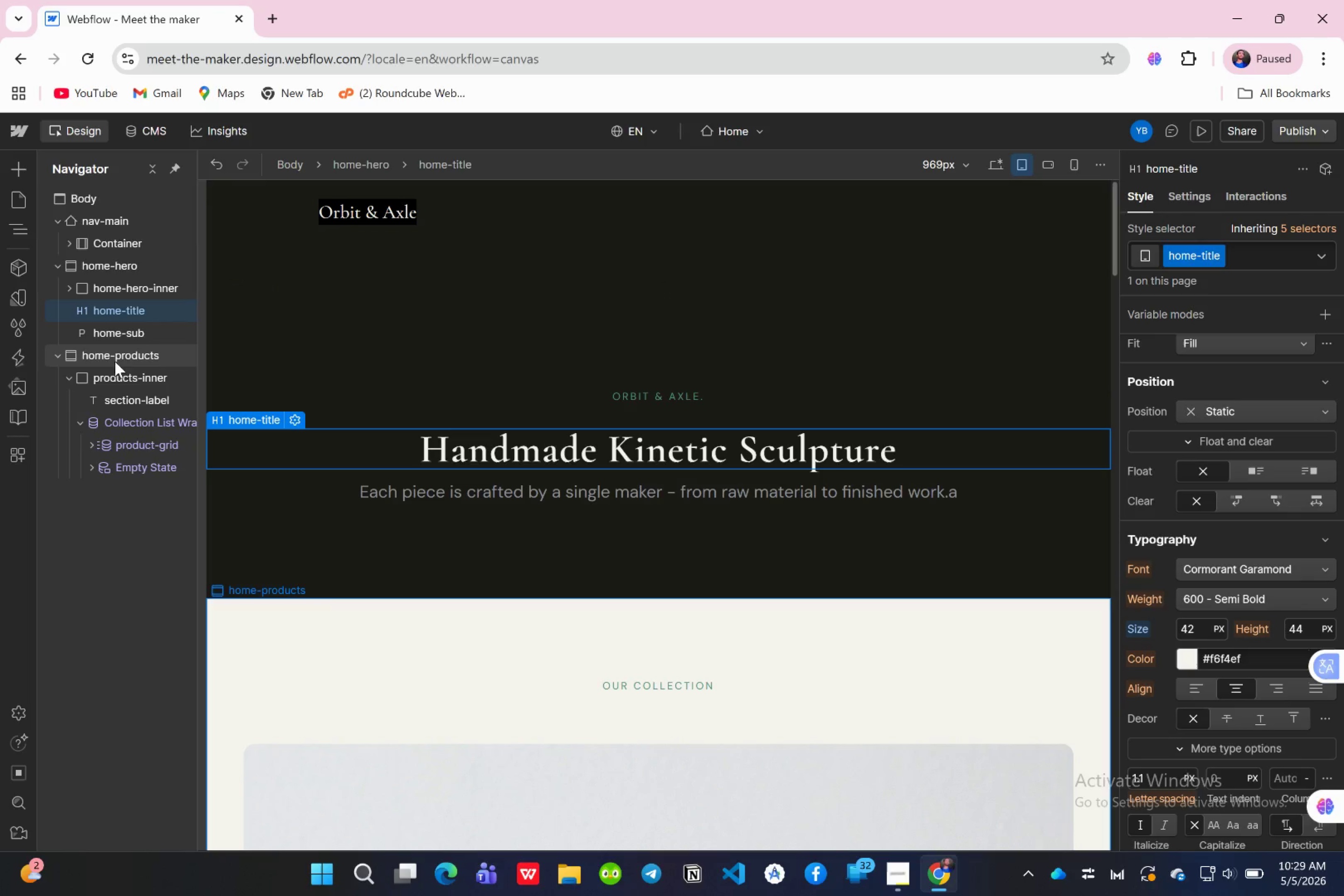 
left_click([120, 374])
 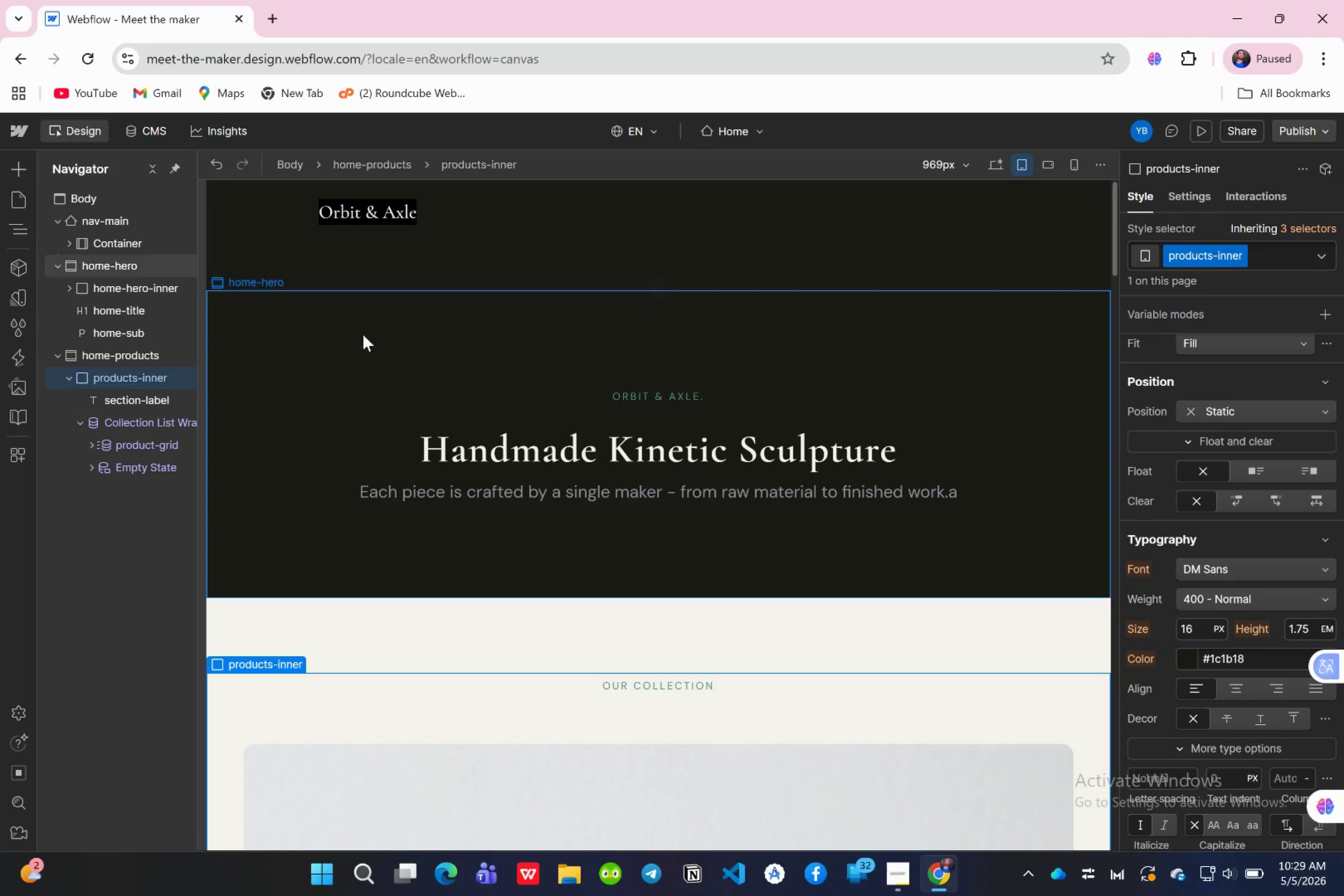 
scroll: coordinate [1252, 512], scroll_direction: up, amount: 8.0
 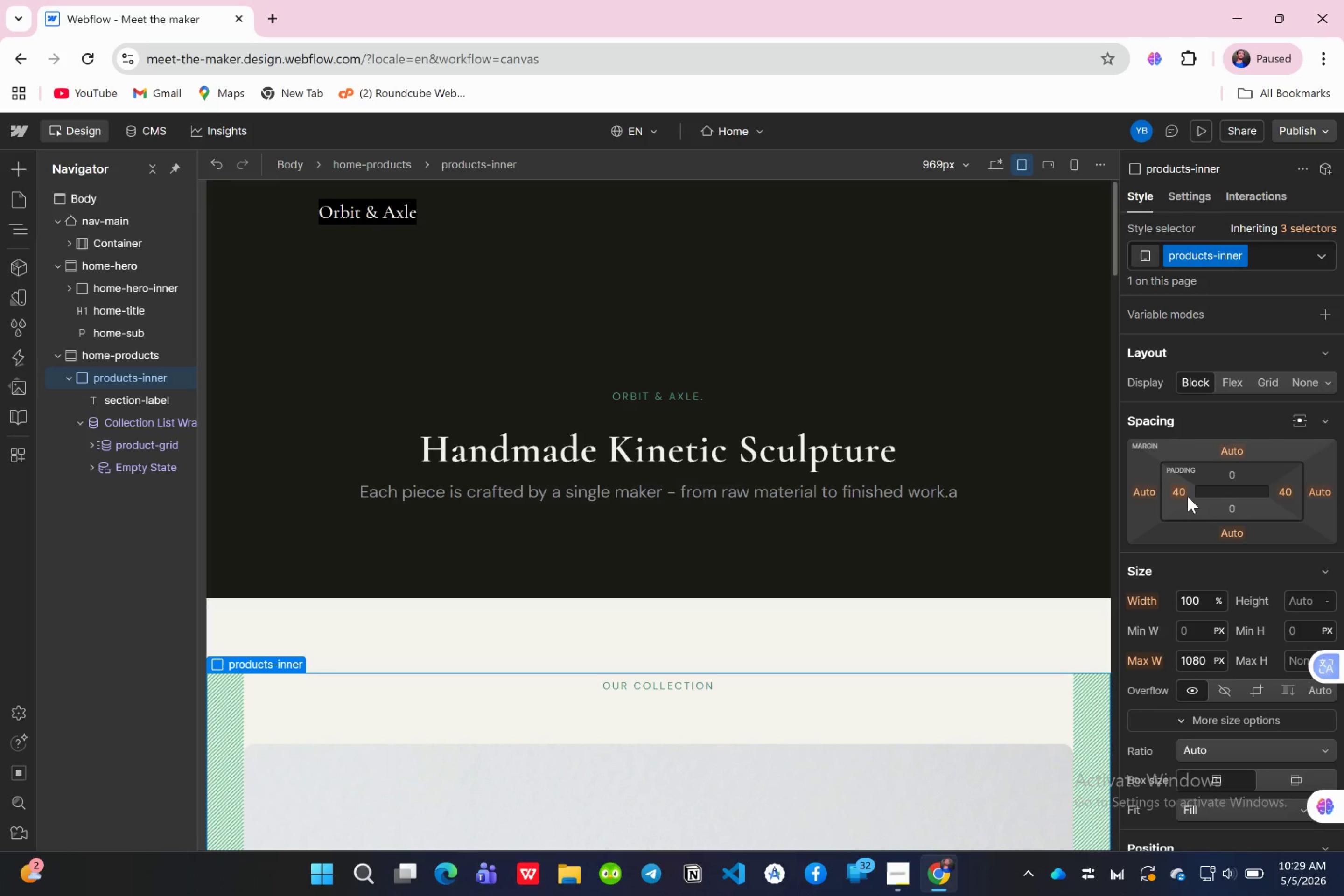 
wait(5.44)
 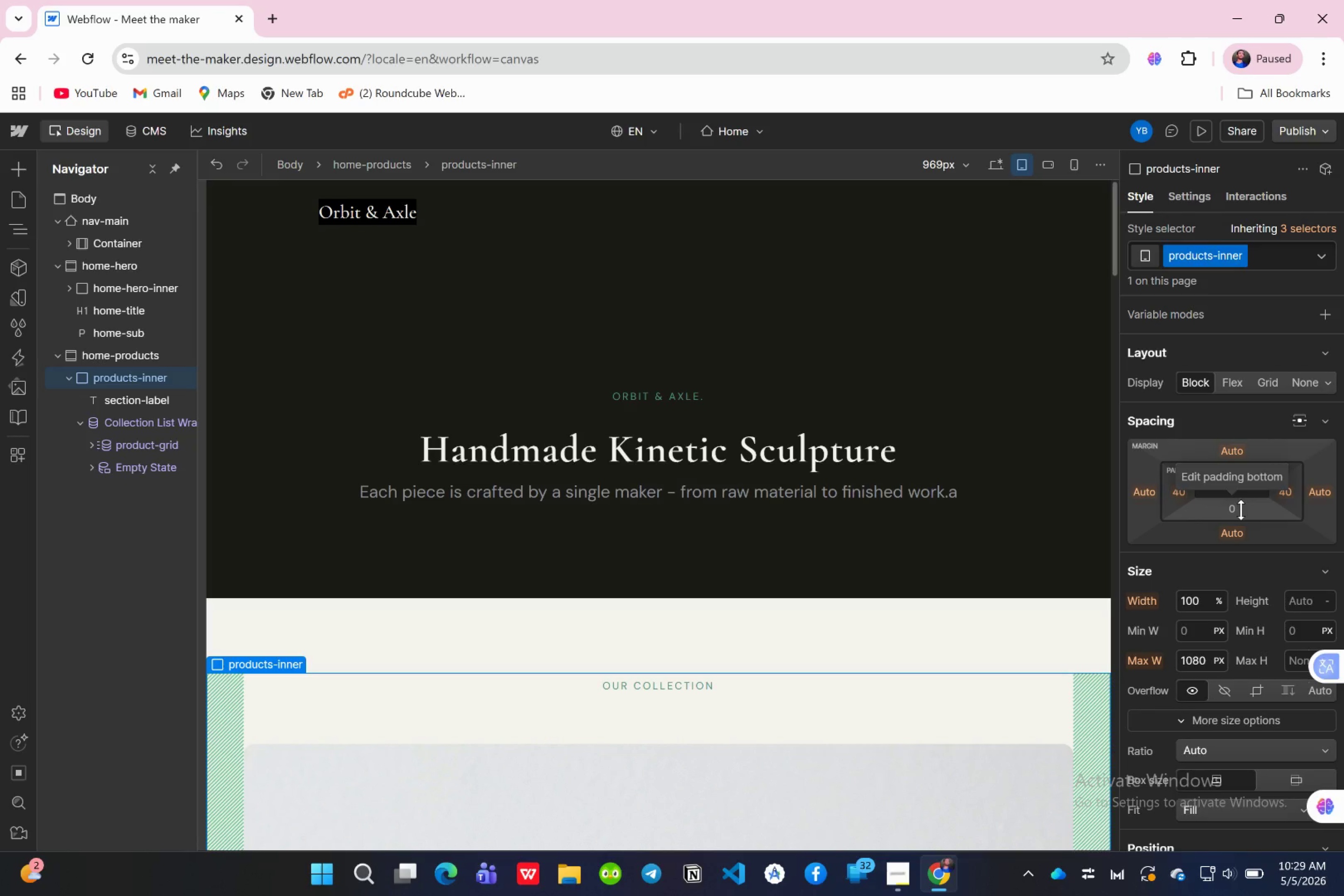 
left_click([1174, 497])
 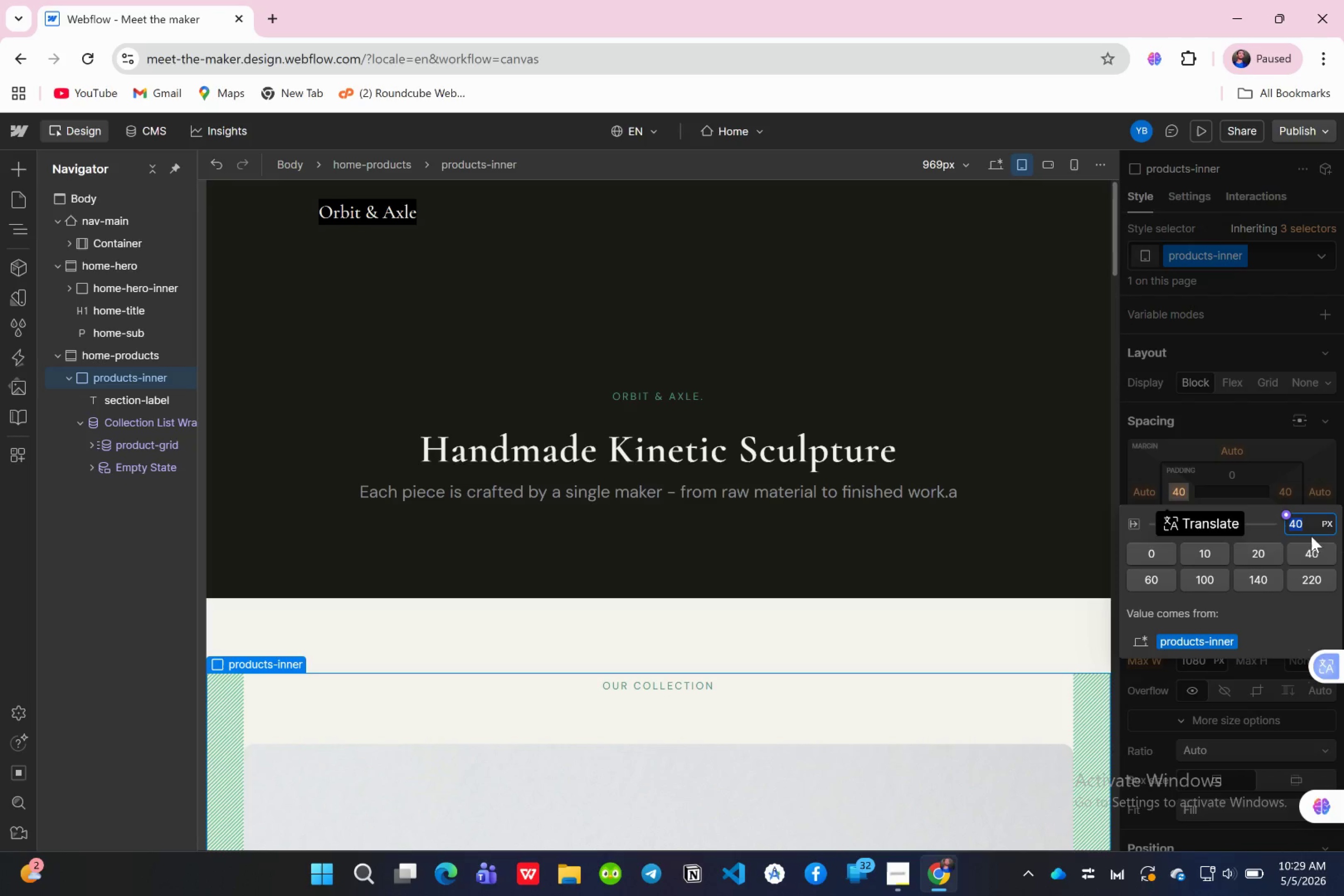 
type(30)
 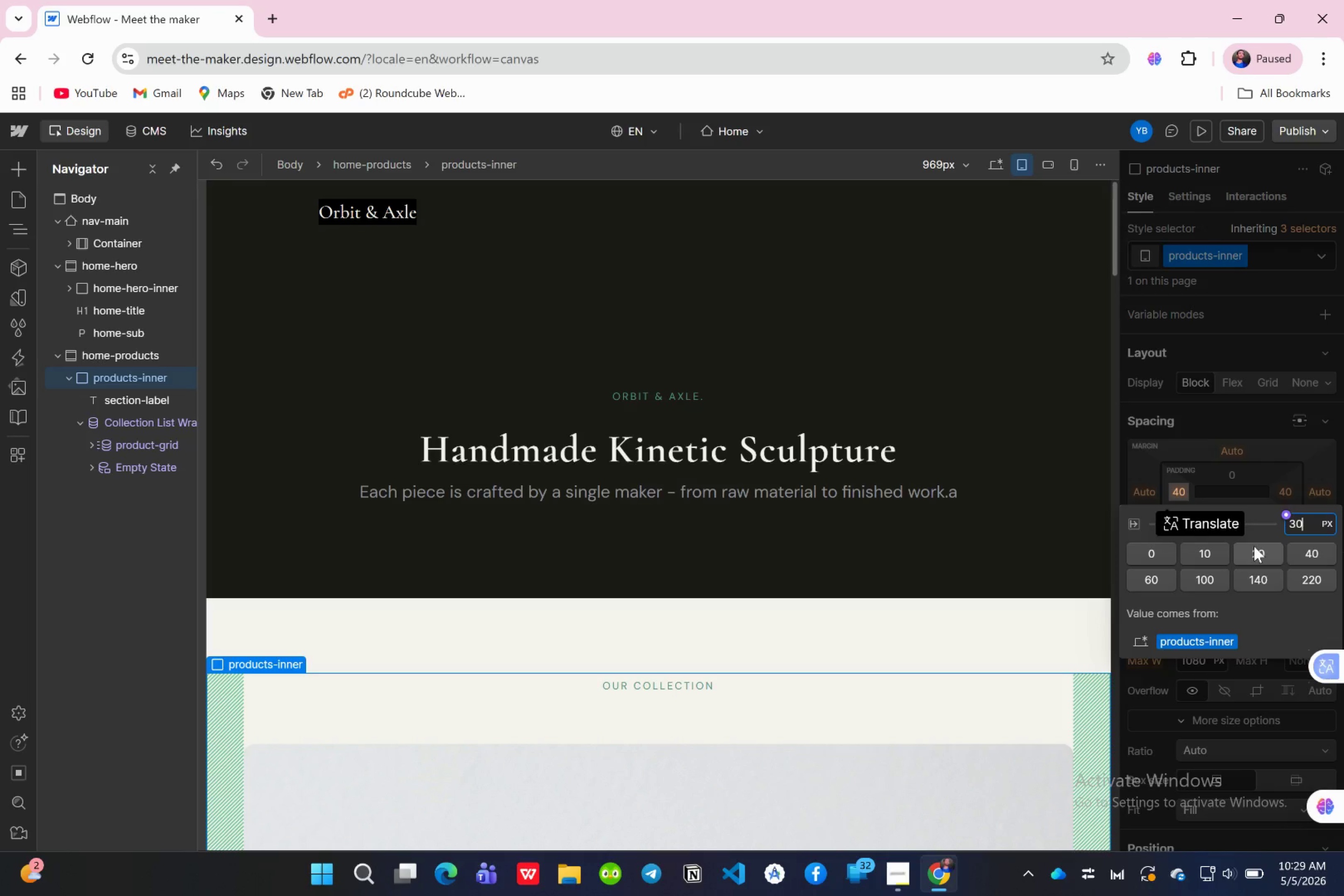 
key(Enter)
 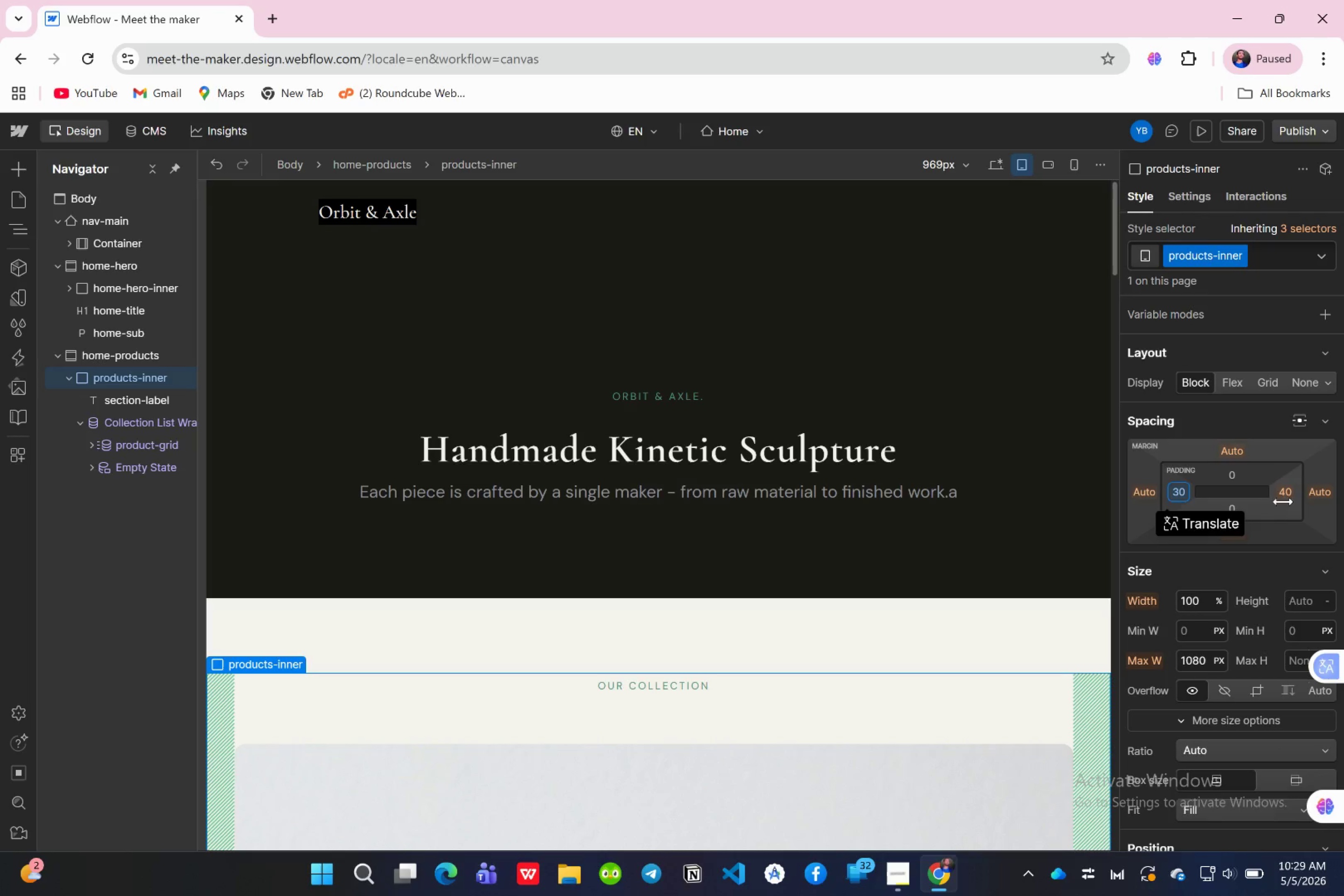 
left_click([1287, 495])
 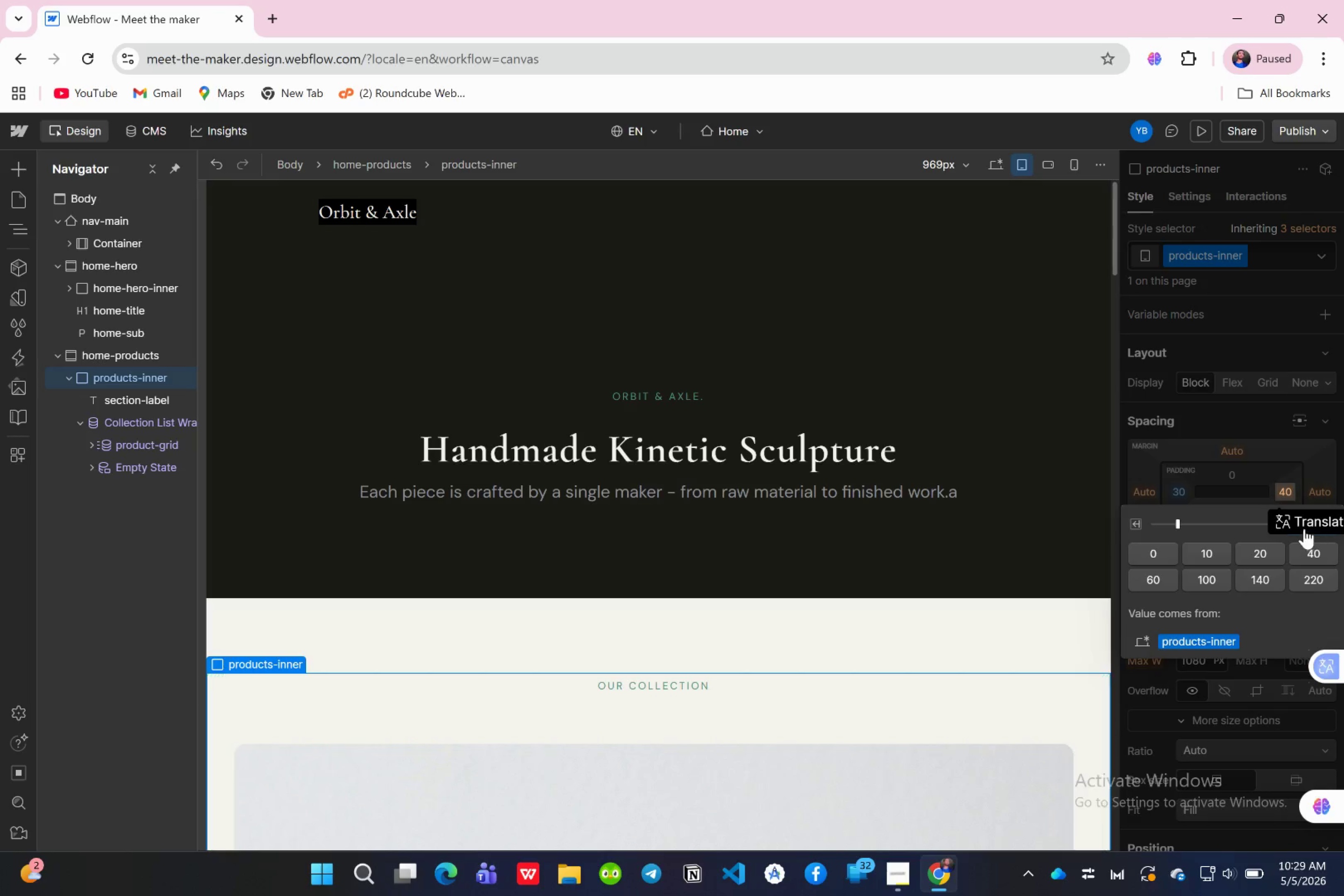 
type(30)
 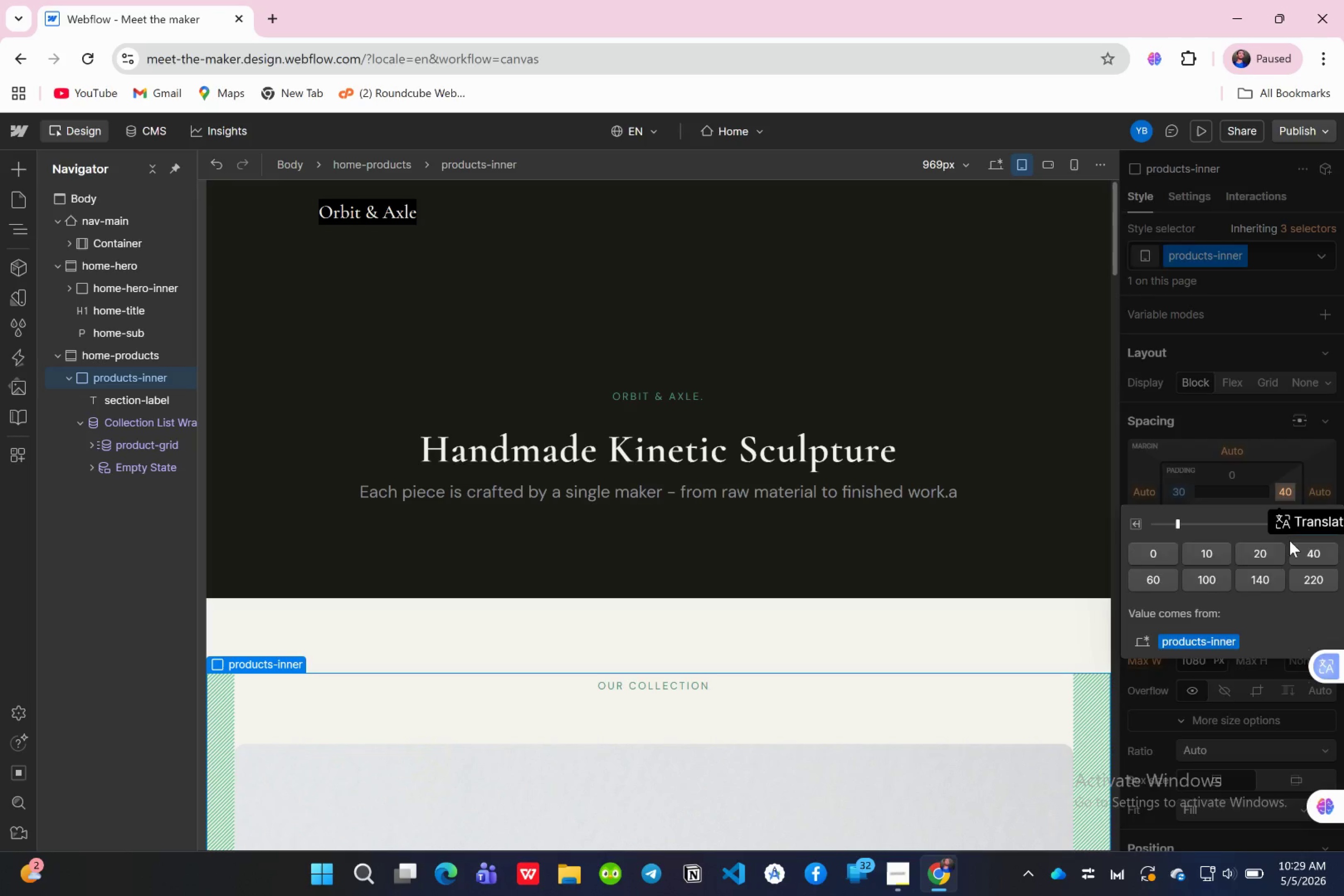 
key(Enter)
 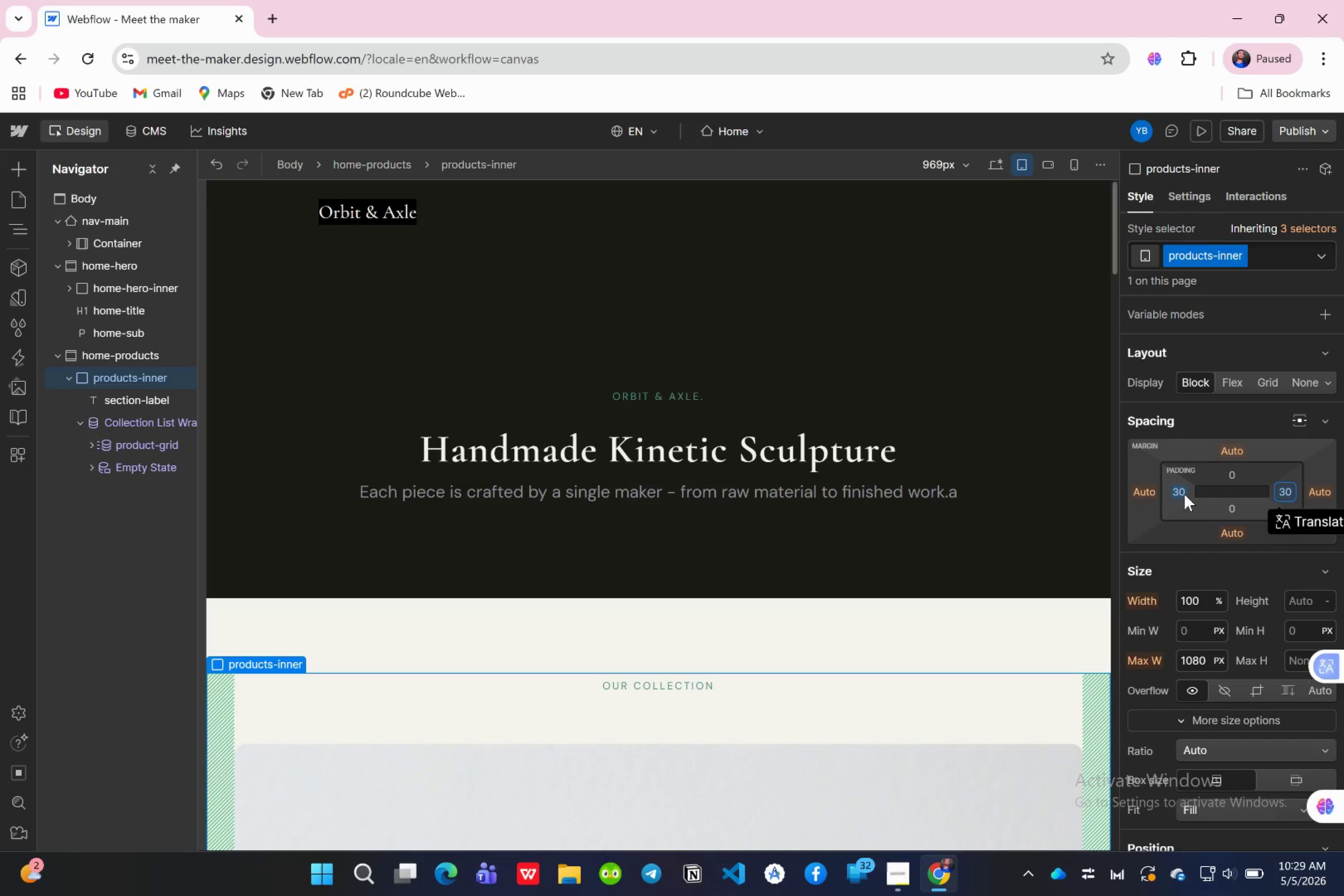 
wait(6.79)
 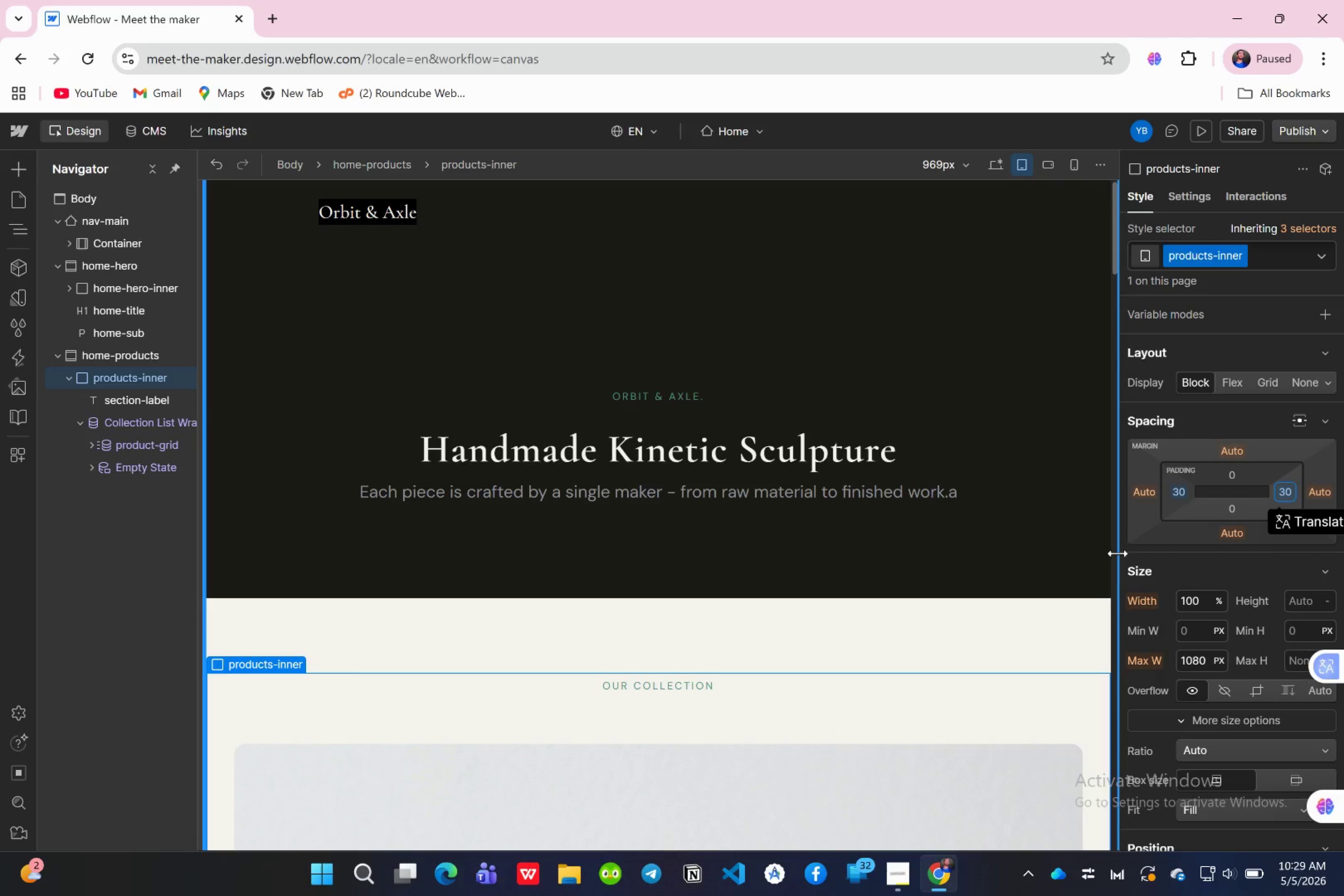 
type(32)
 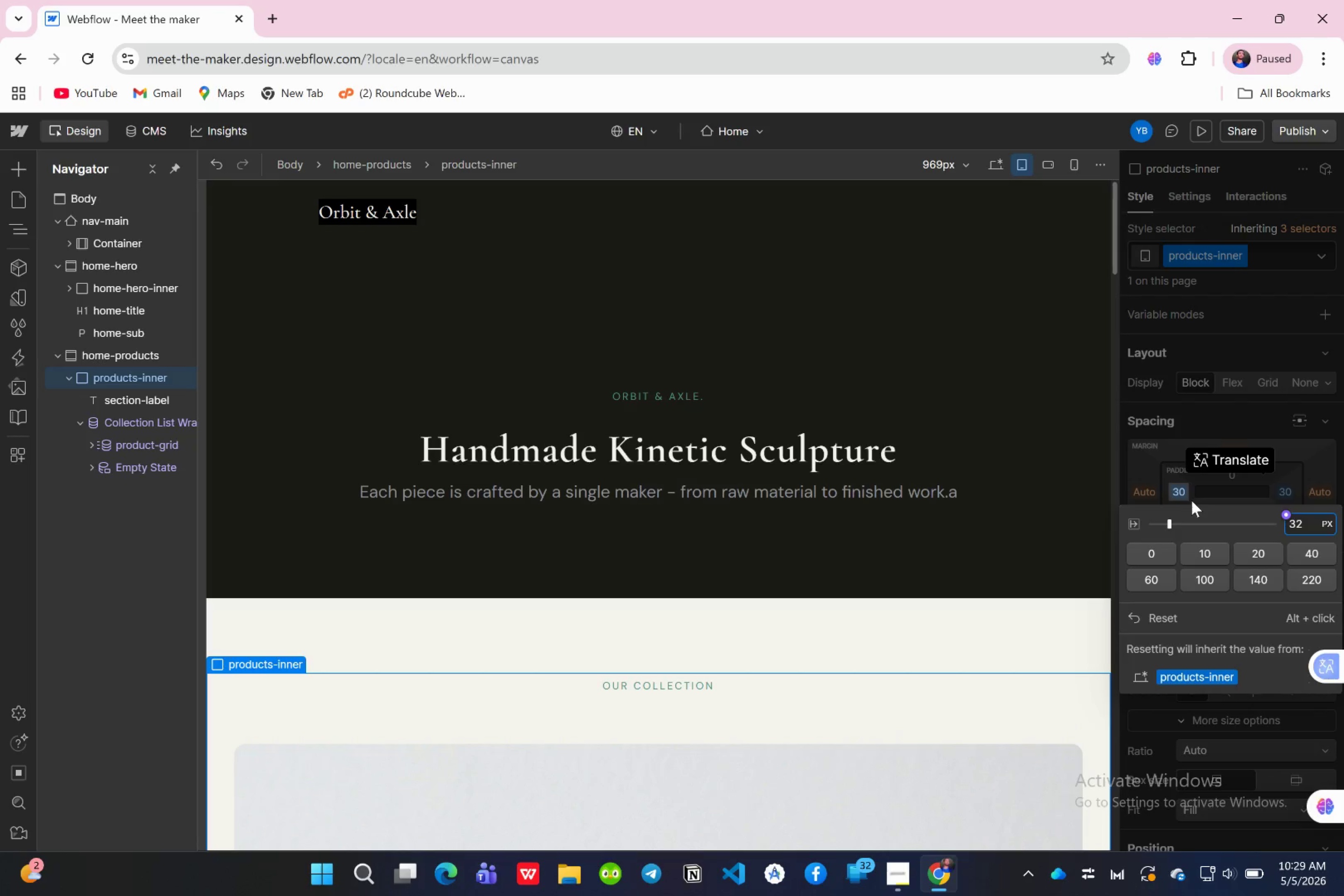 
key(Enter)
 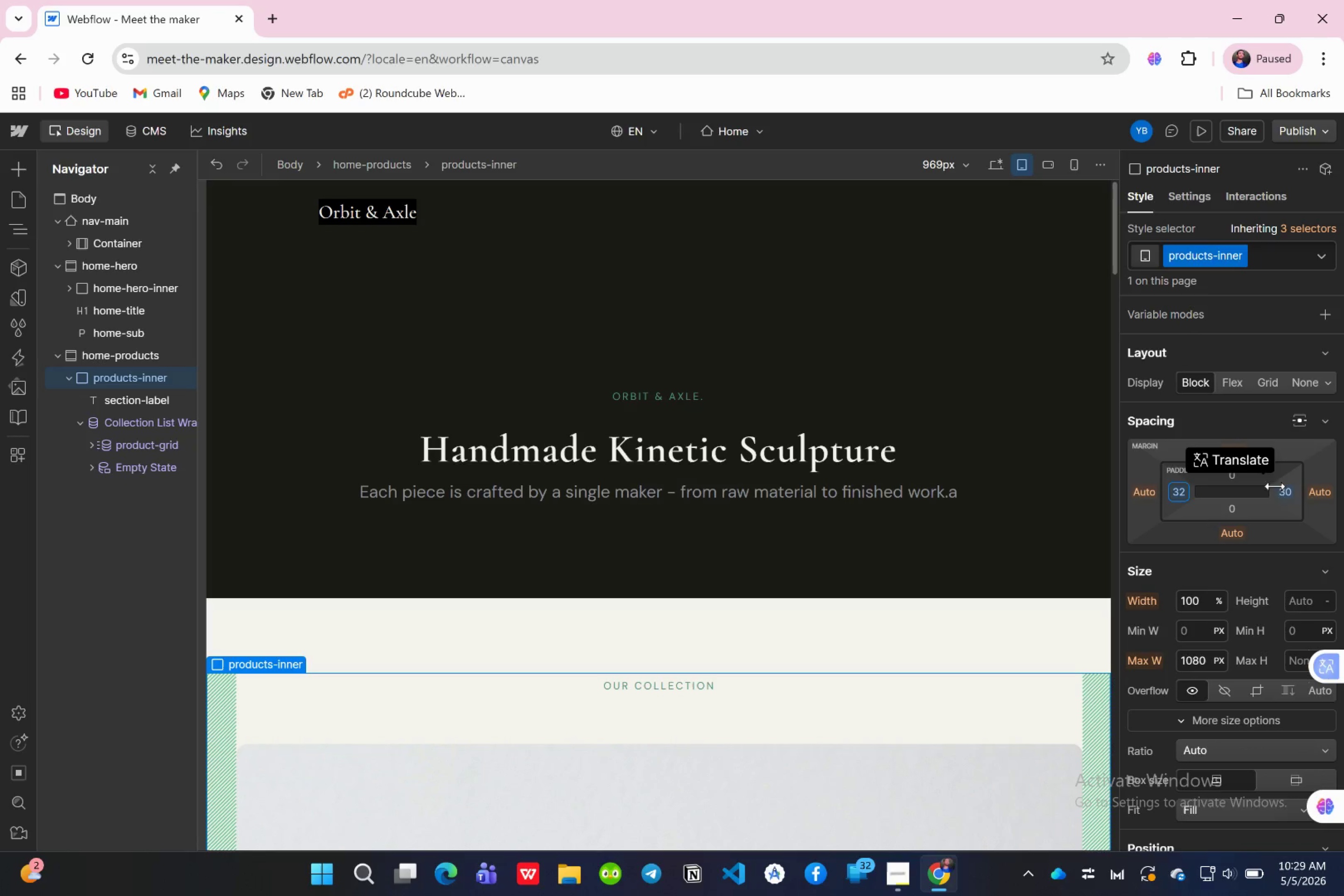 
left_click([1281, 489])
 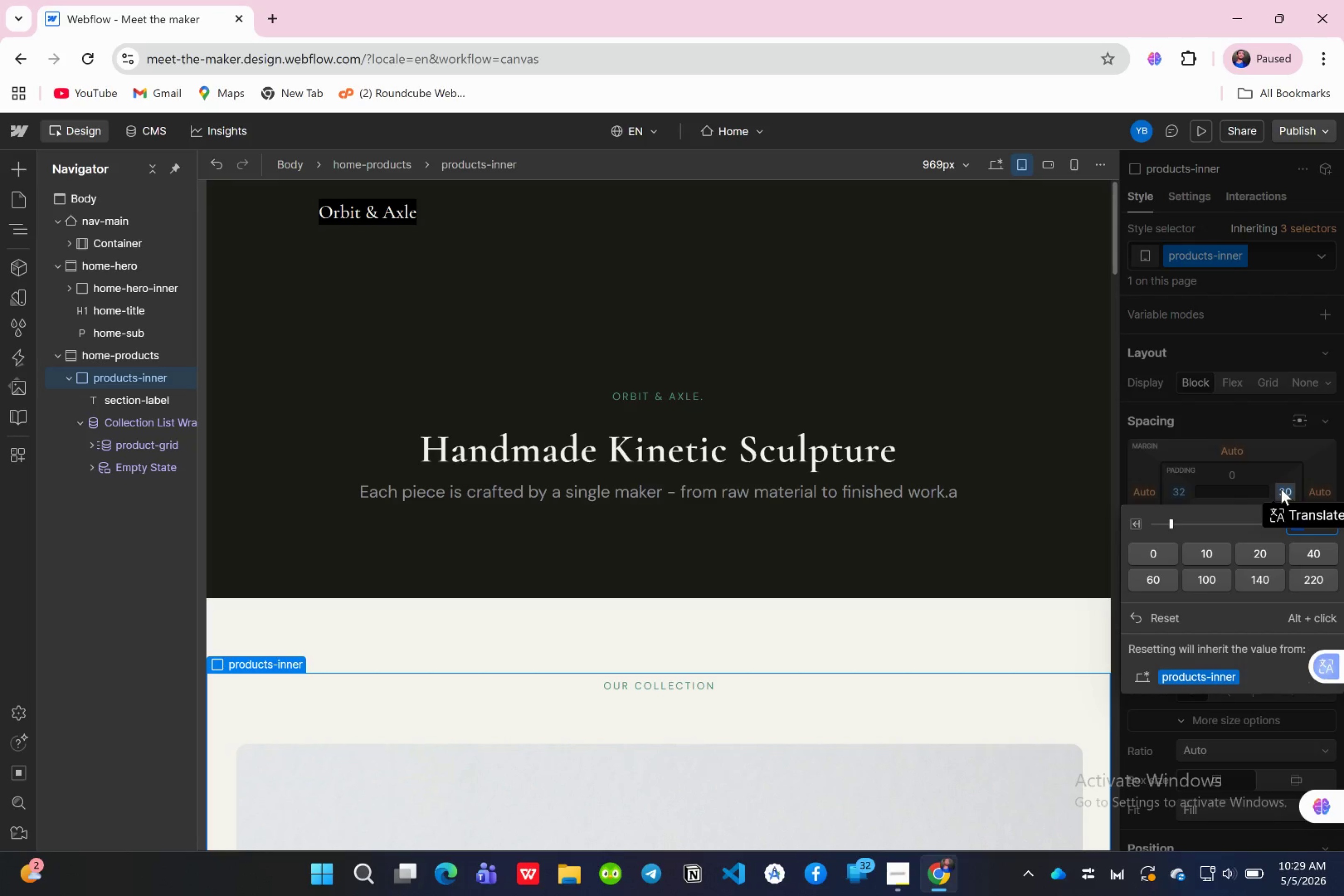 
type(32)
 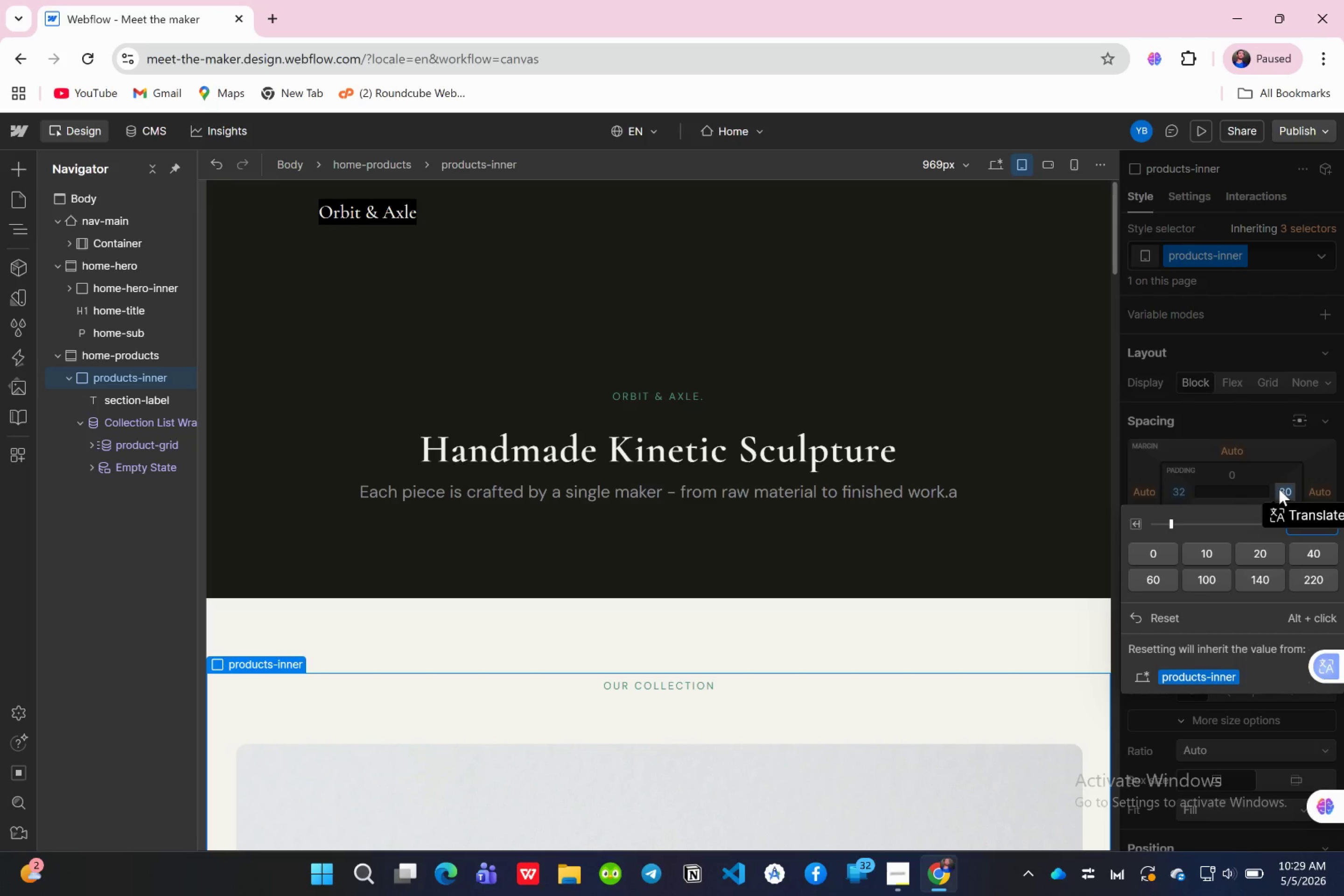 
key(Enter)
 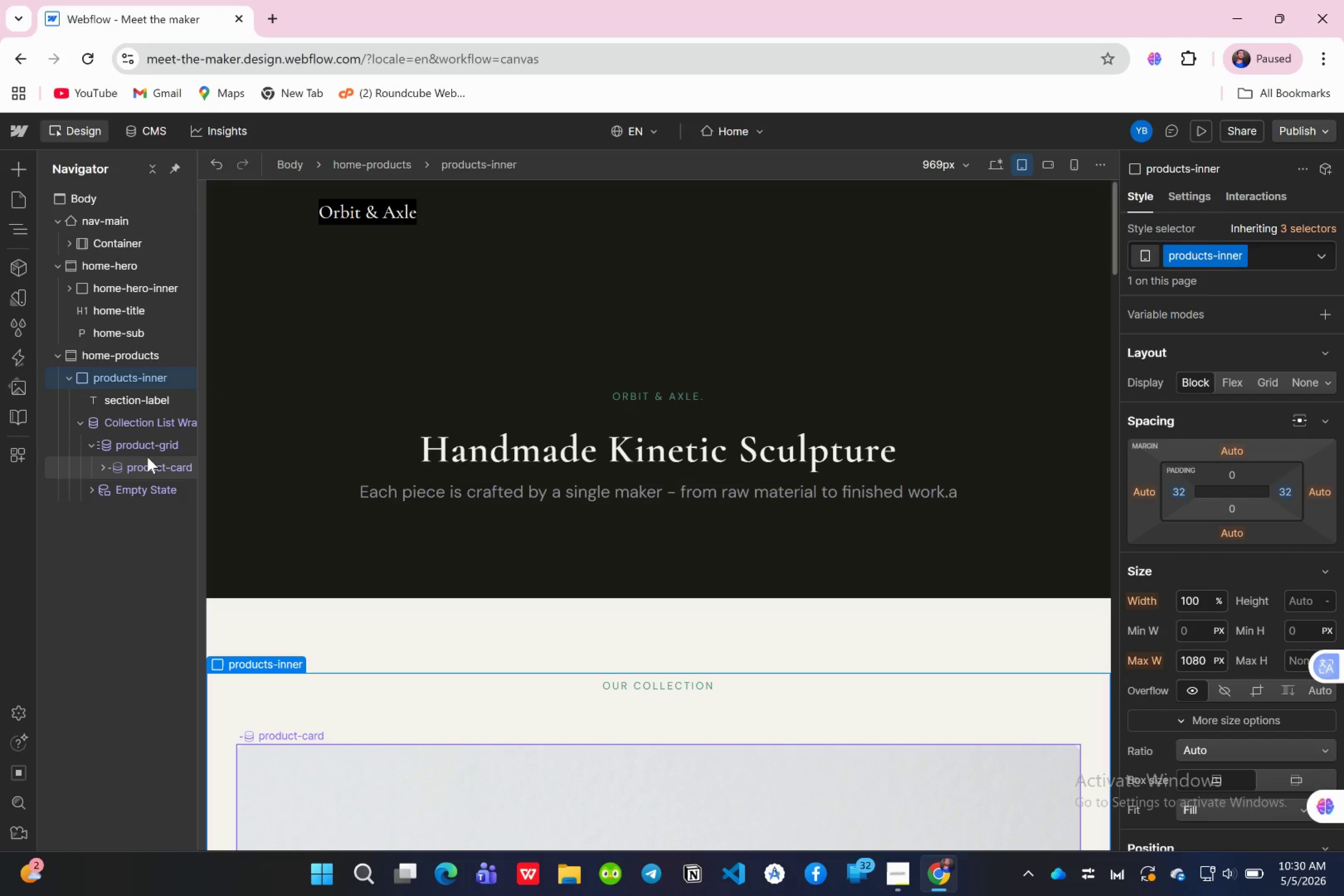 
wait(29.24)
 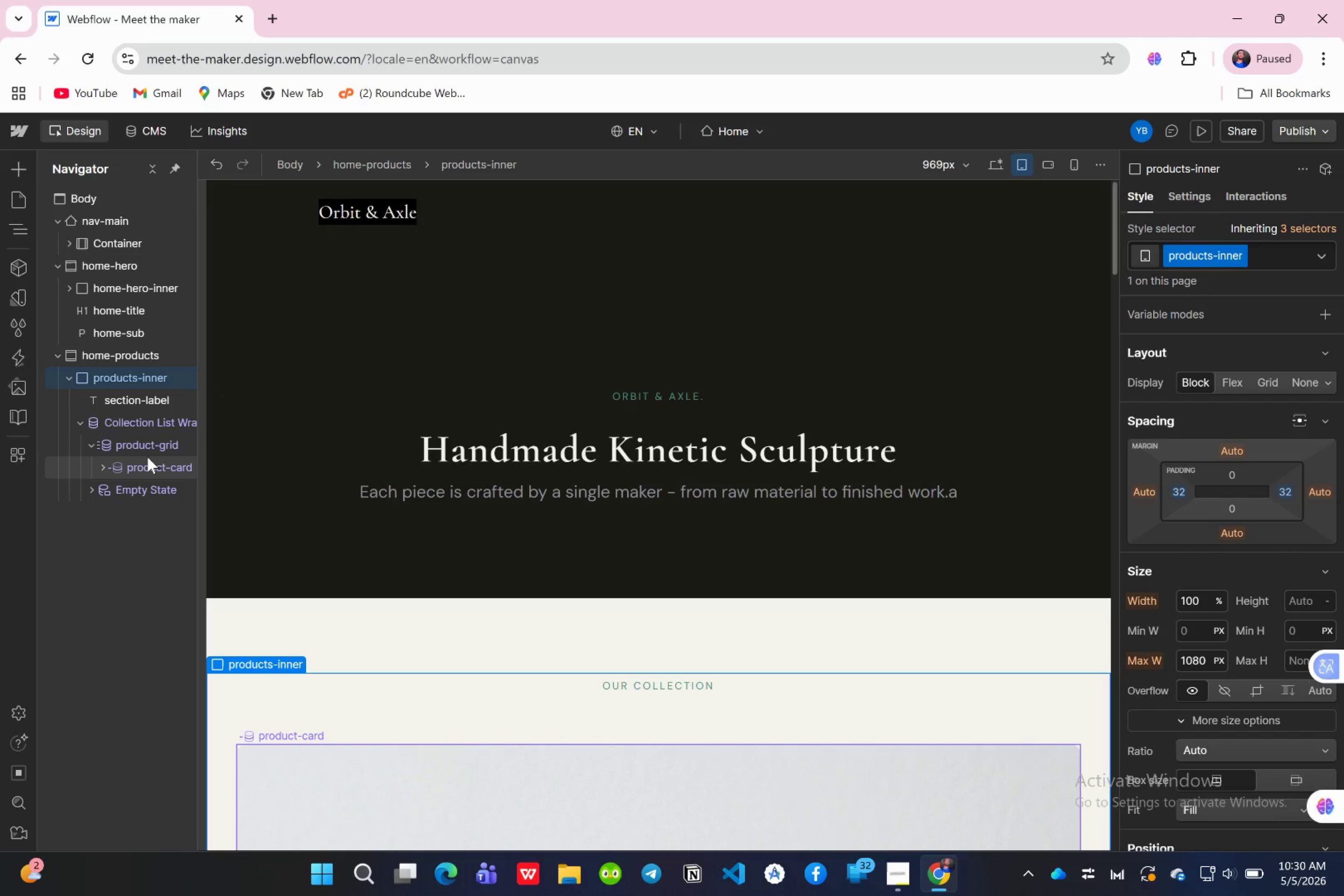 
left_click([758, 132])
 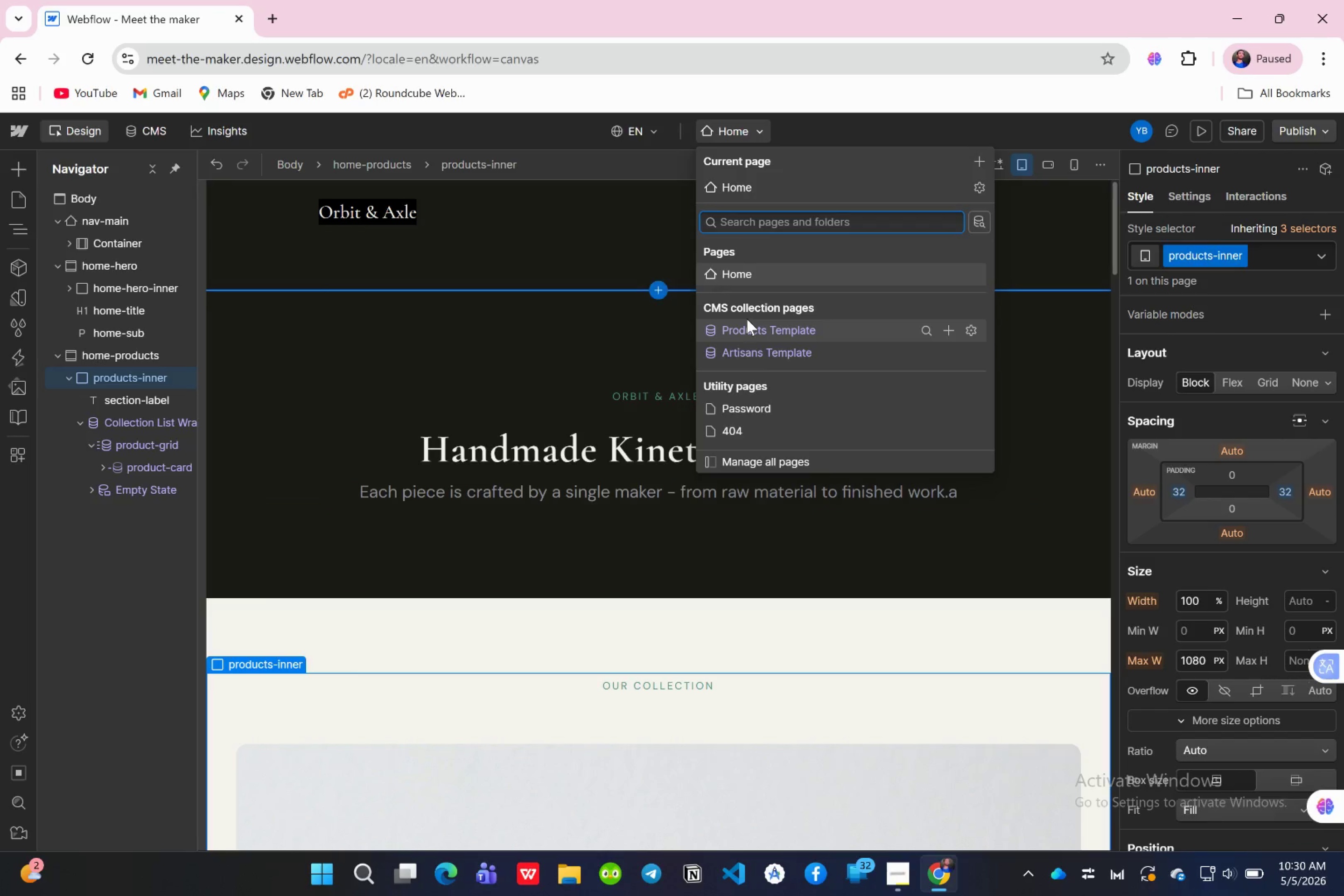 
left_click([747, 328])
 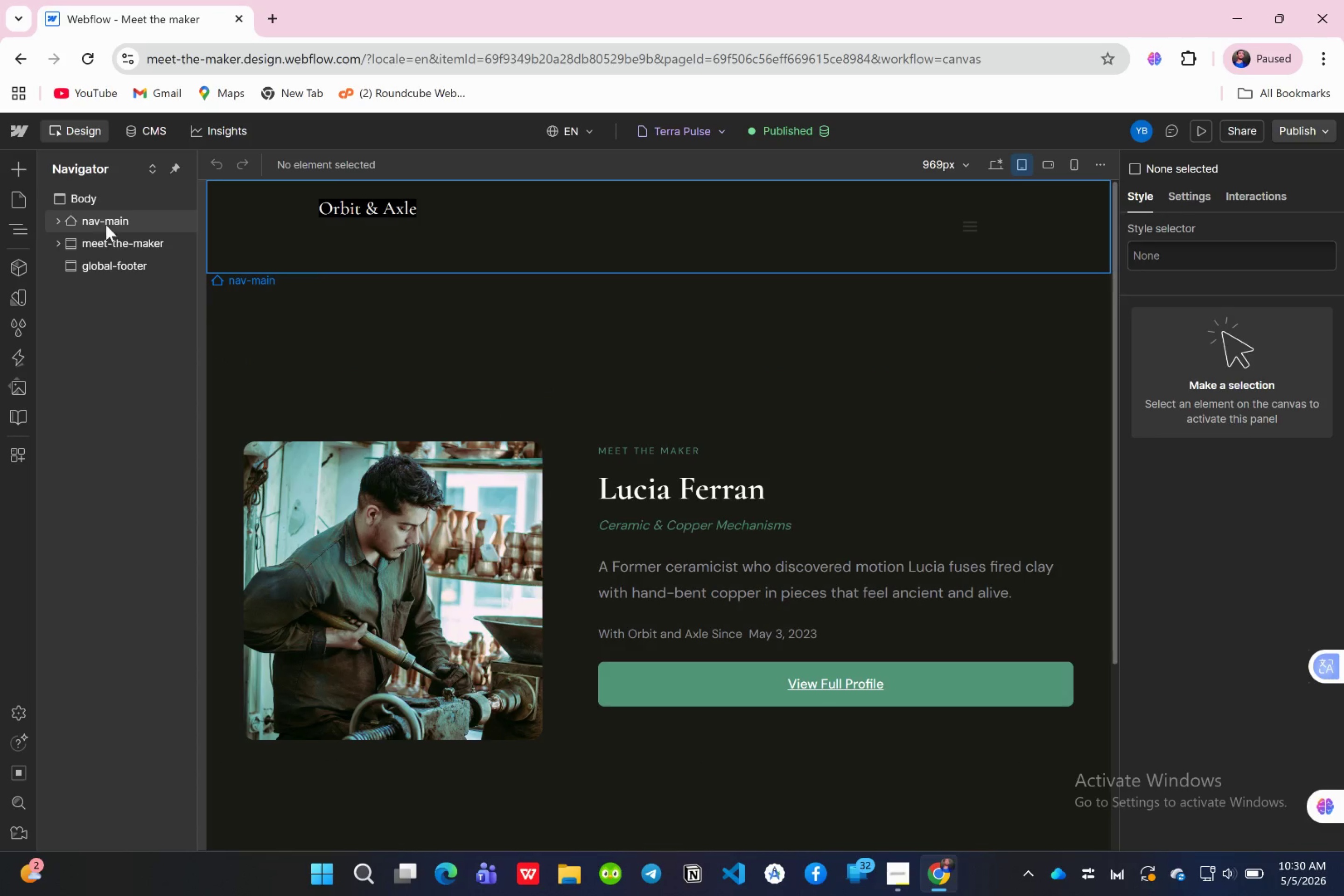 
wait(5.78)
 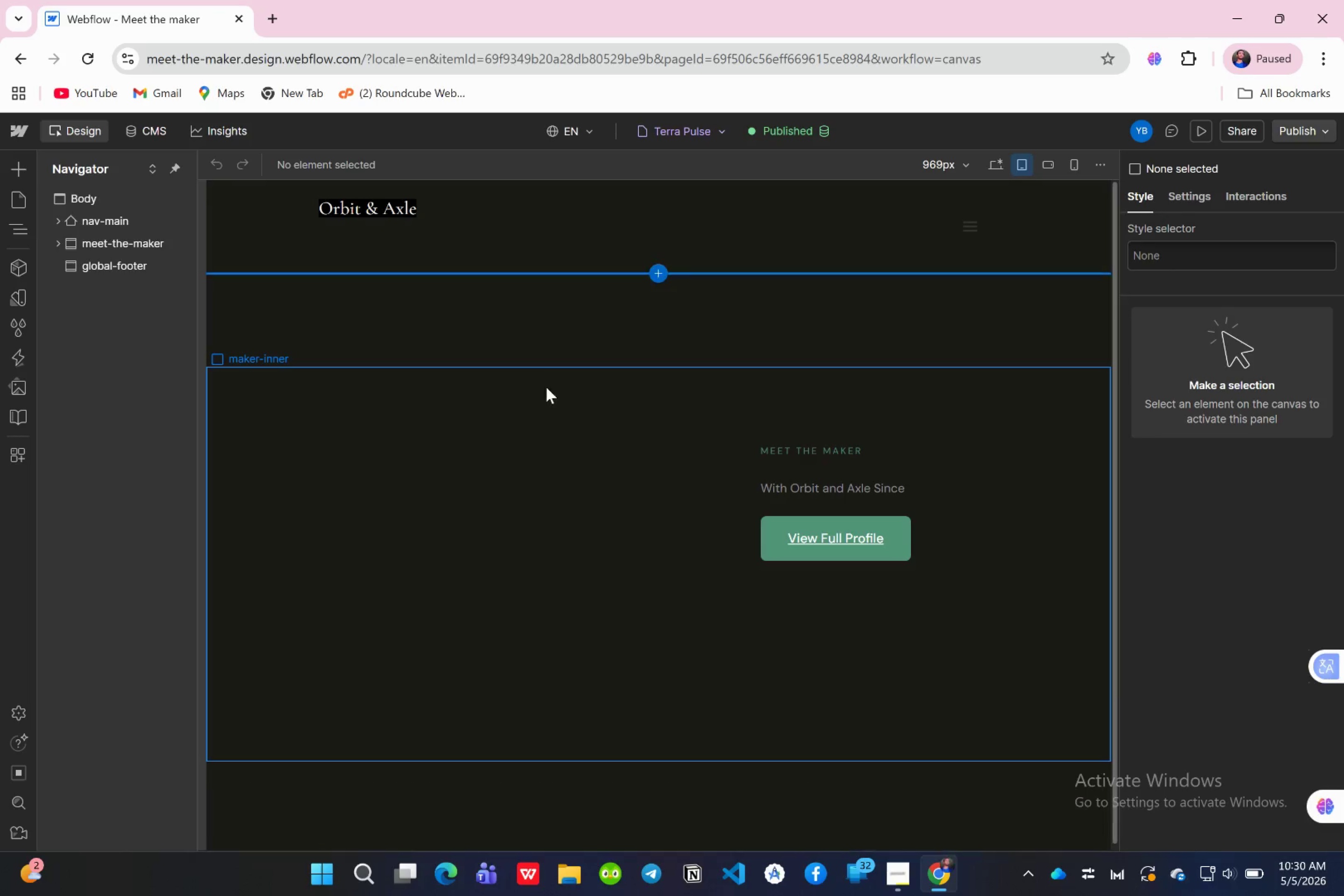 
left_click([53, 219])
 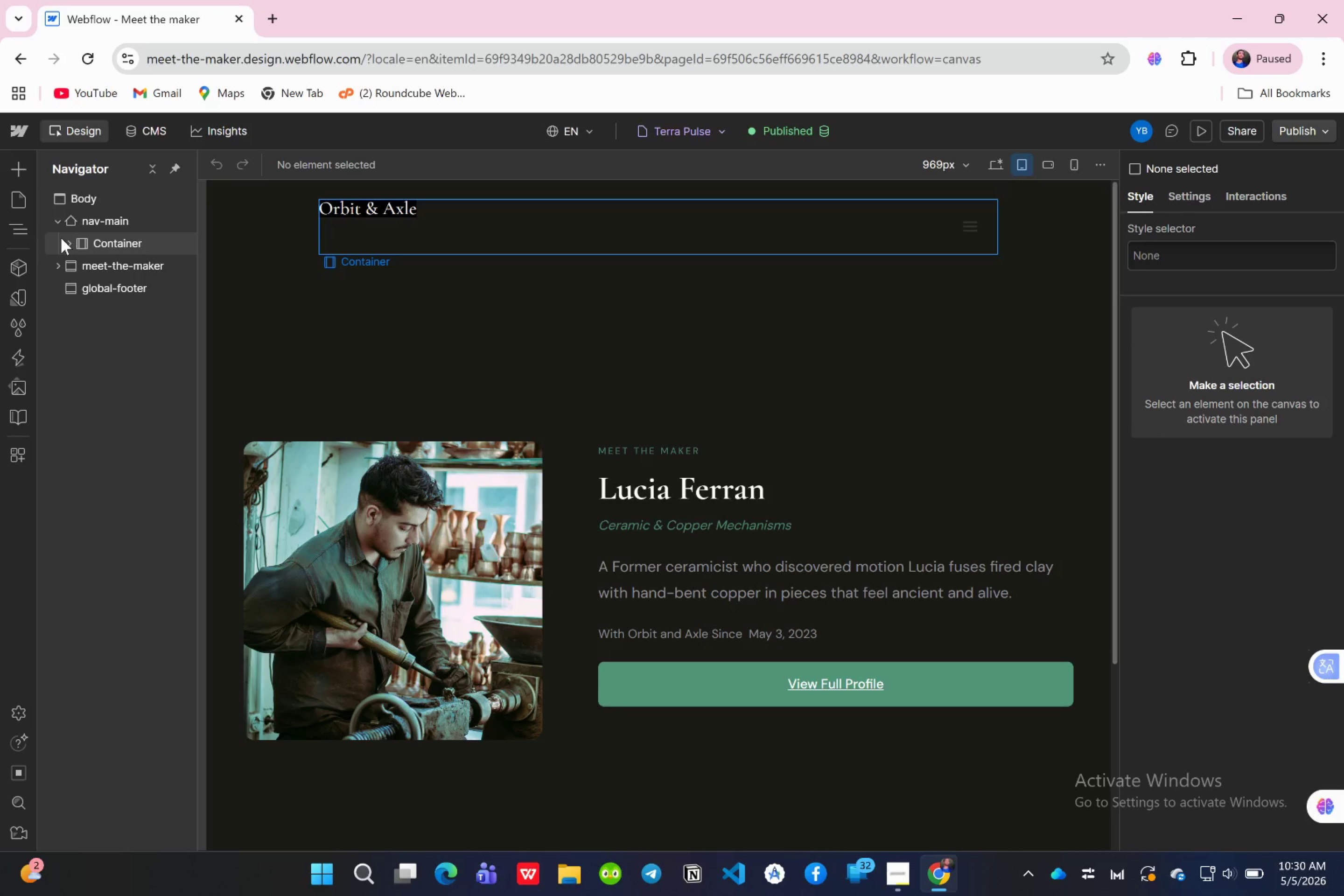 
left_click([67, 238])
 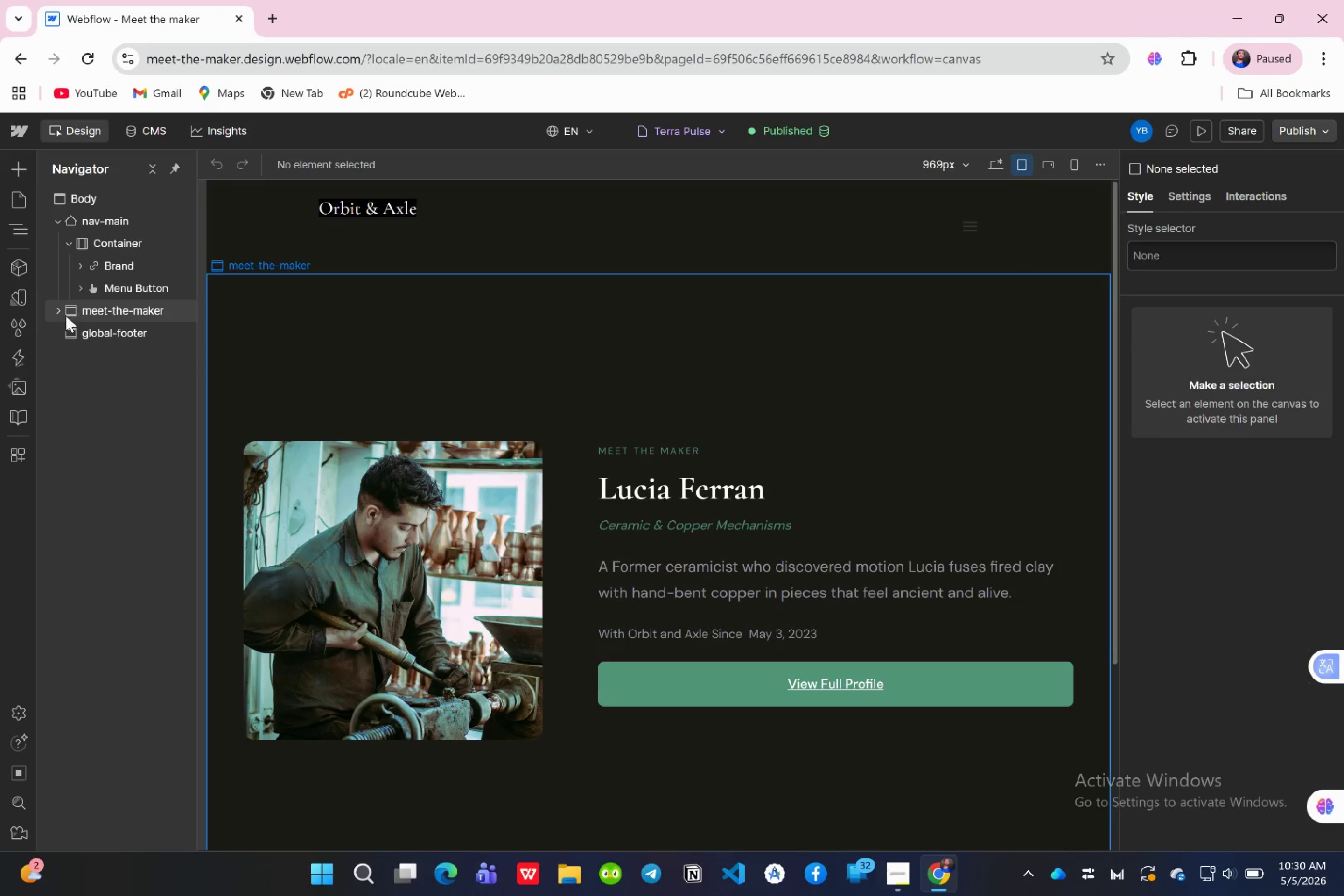 
left_click([61, 304])
 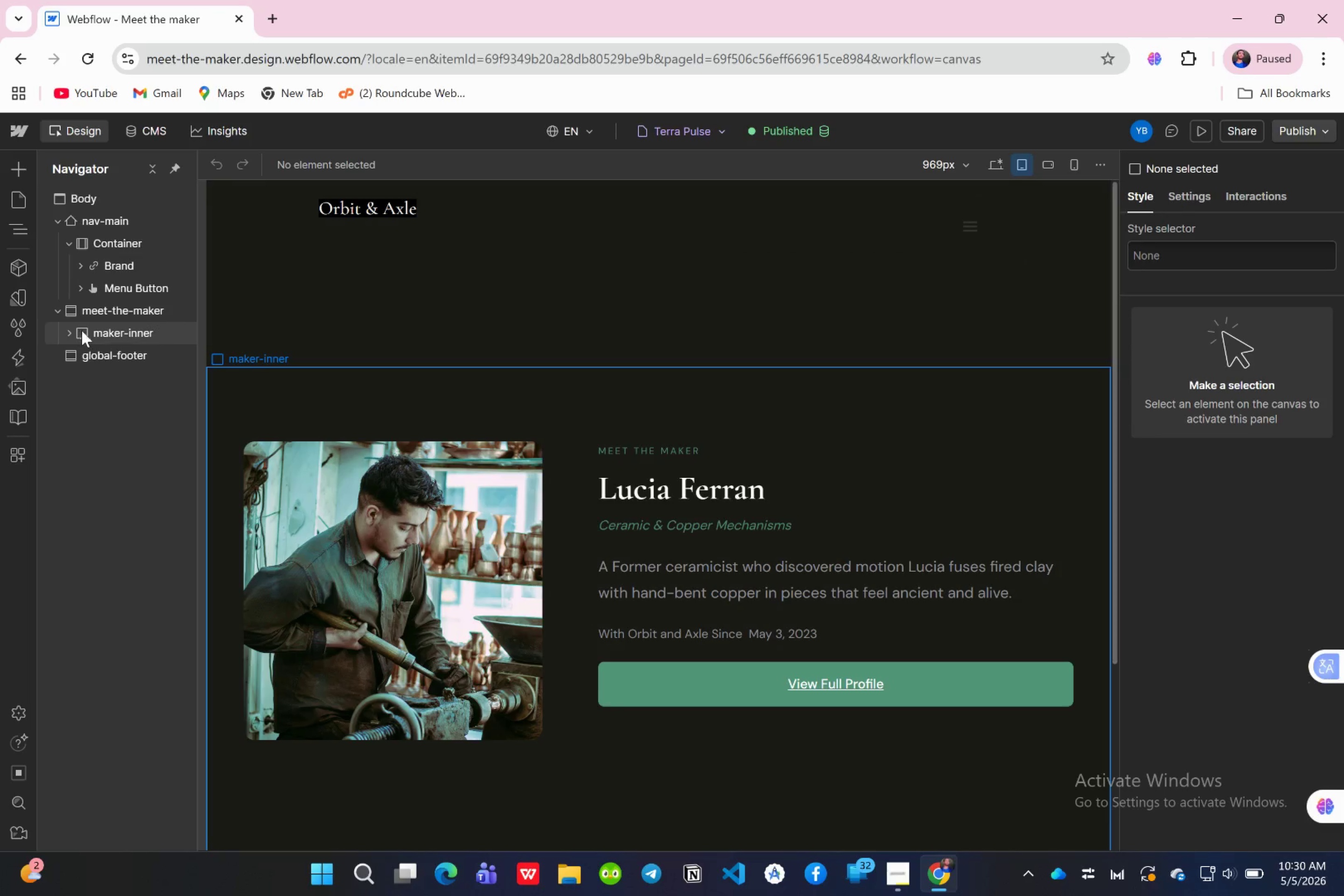 
left_click([115, 329])
 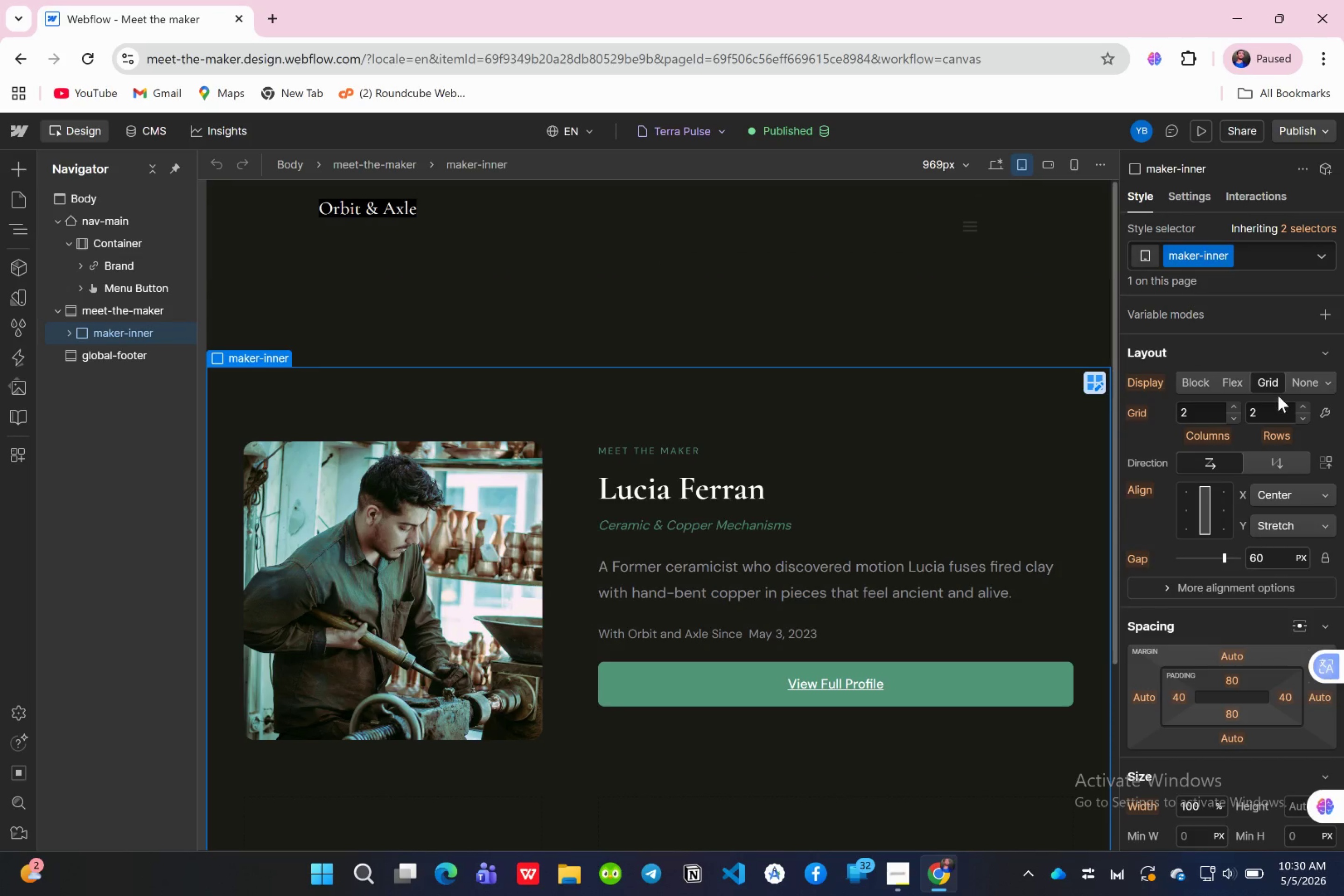 
wait(5.28)
 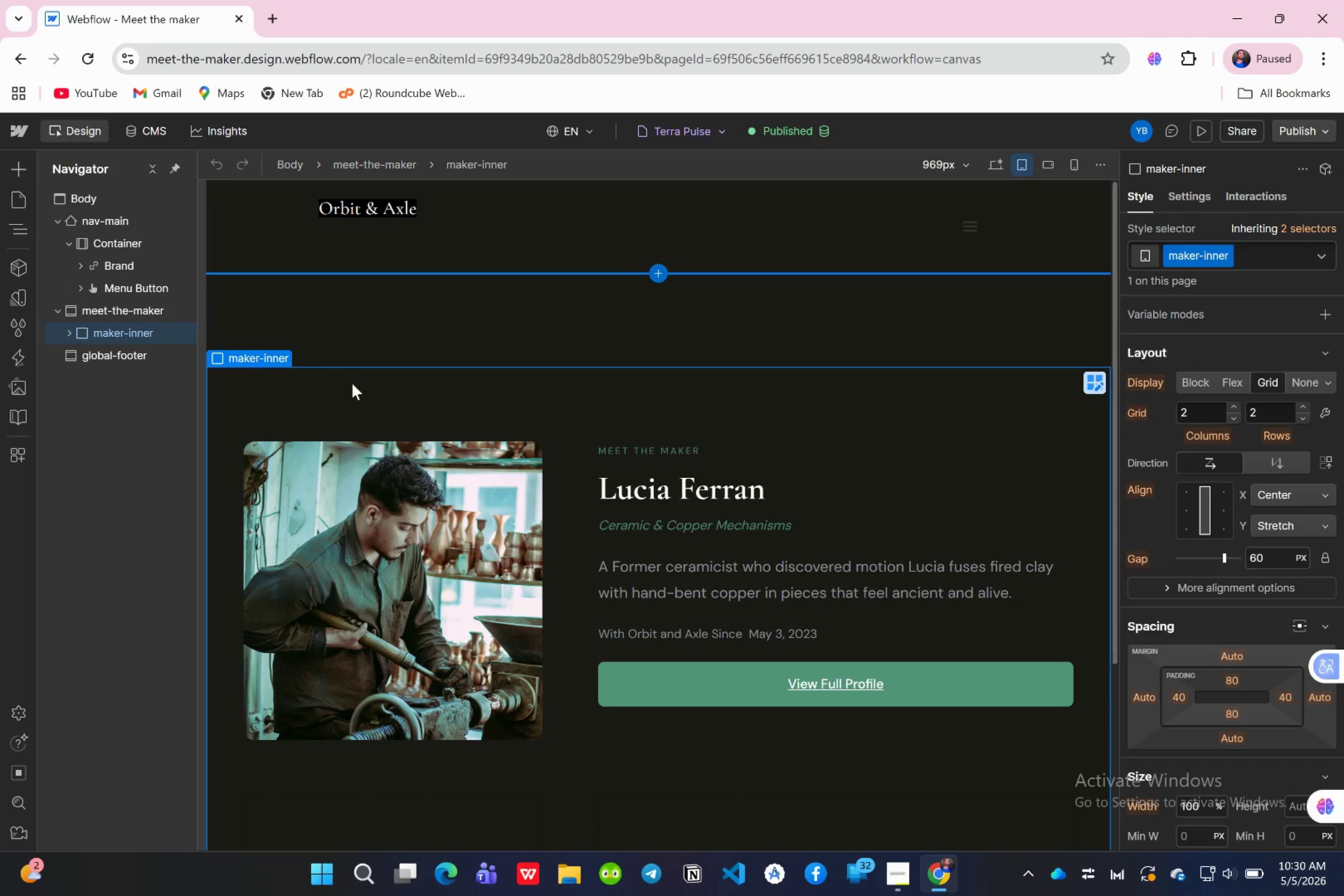 
mouse_move([1201, 399])
 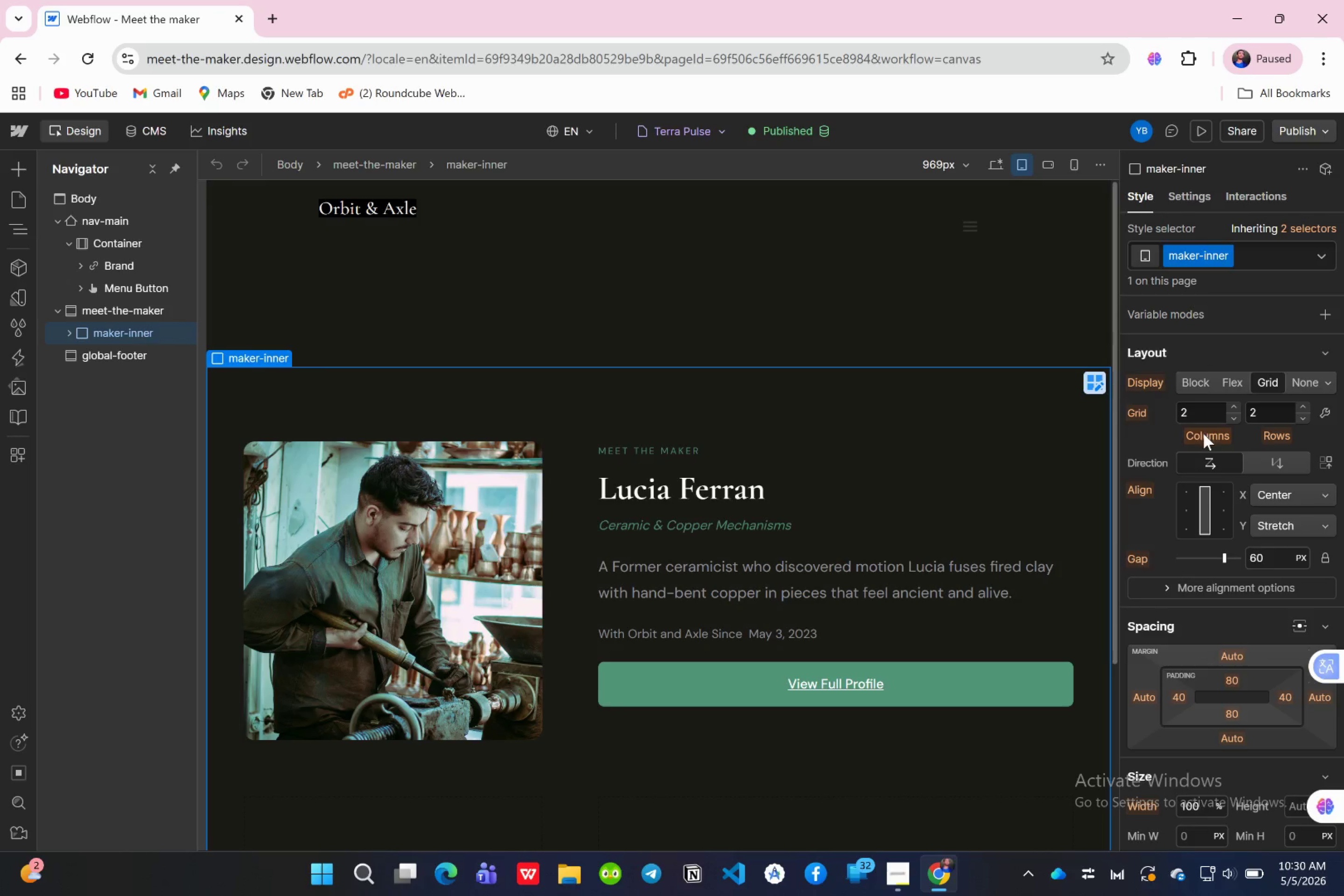 
mouse_move([1204, 440])
 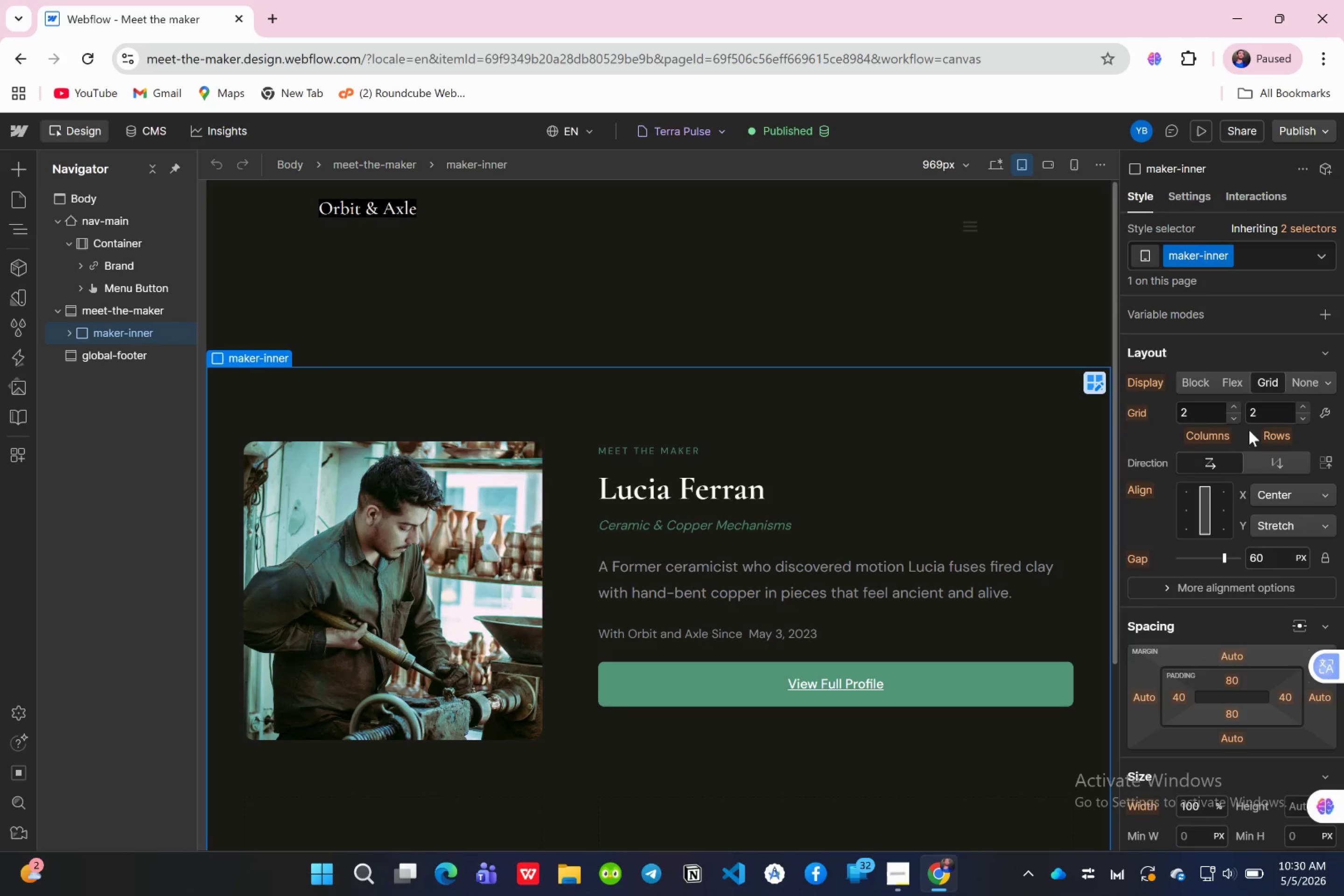 
wait(6.38)
 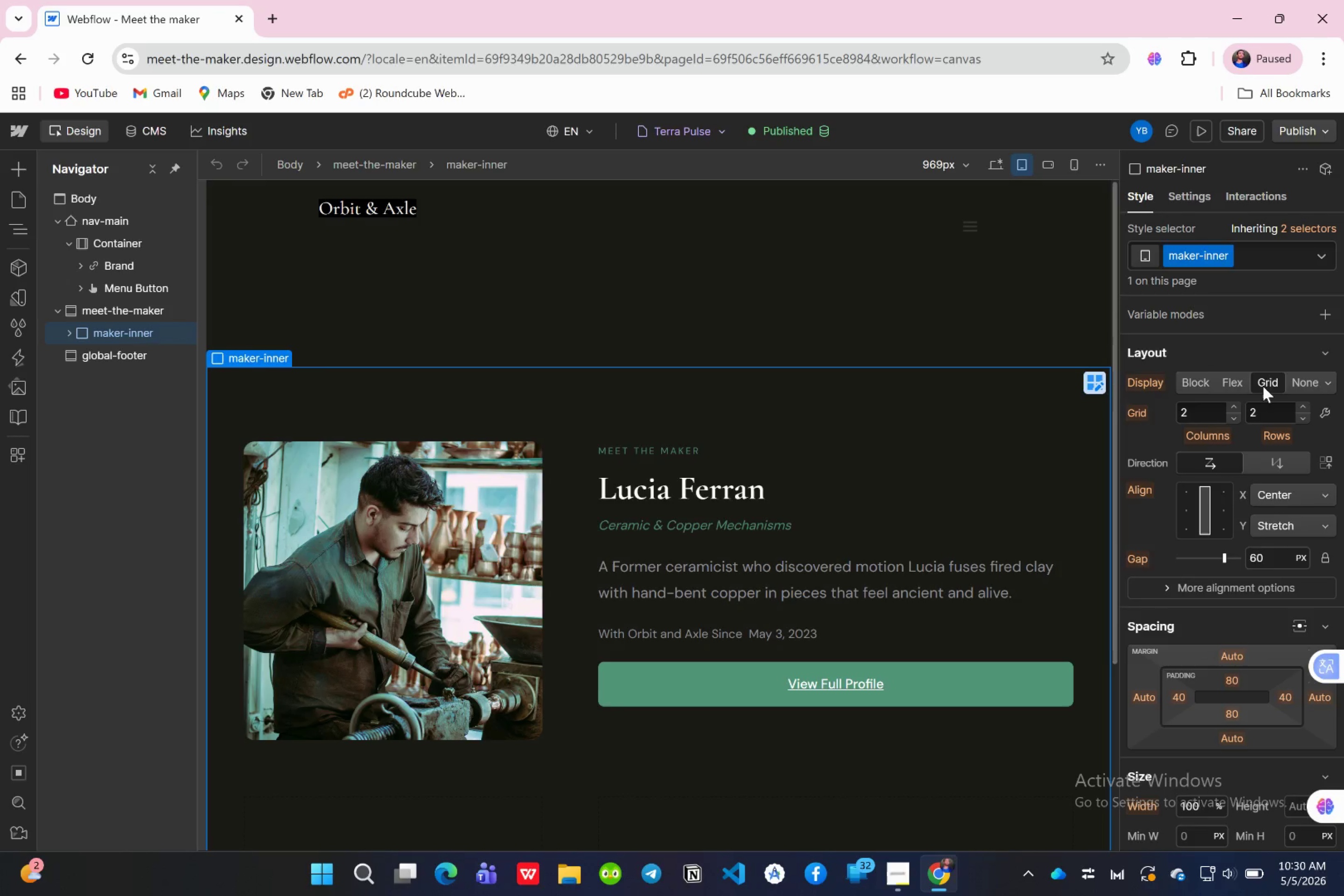 
mouse_move([1269, 459])
 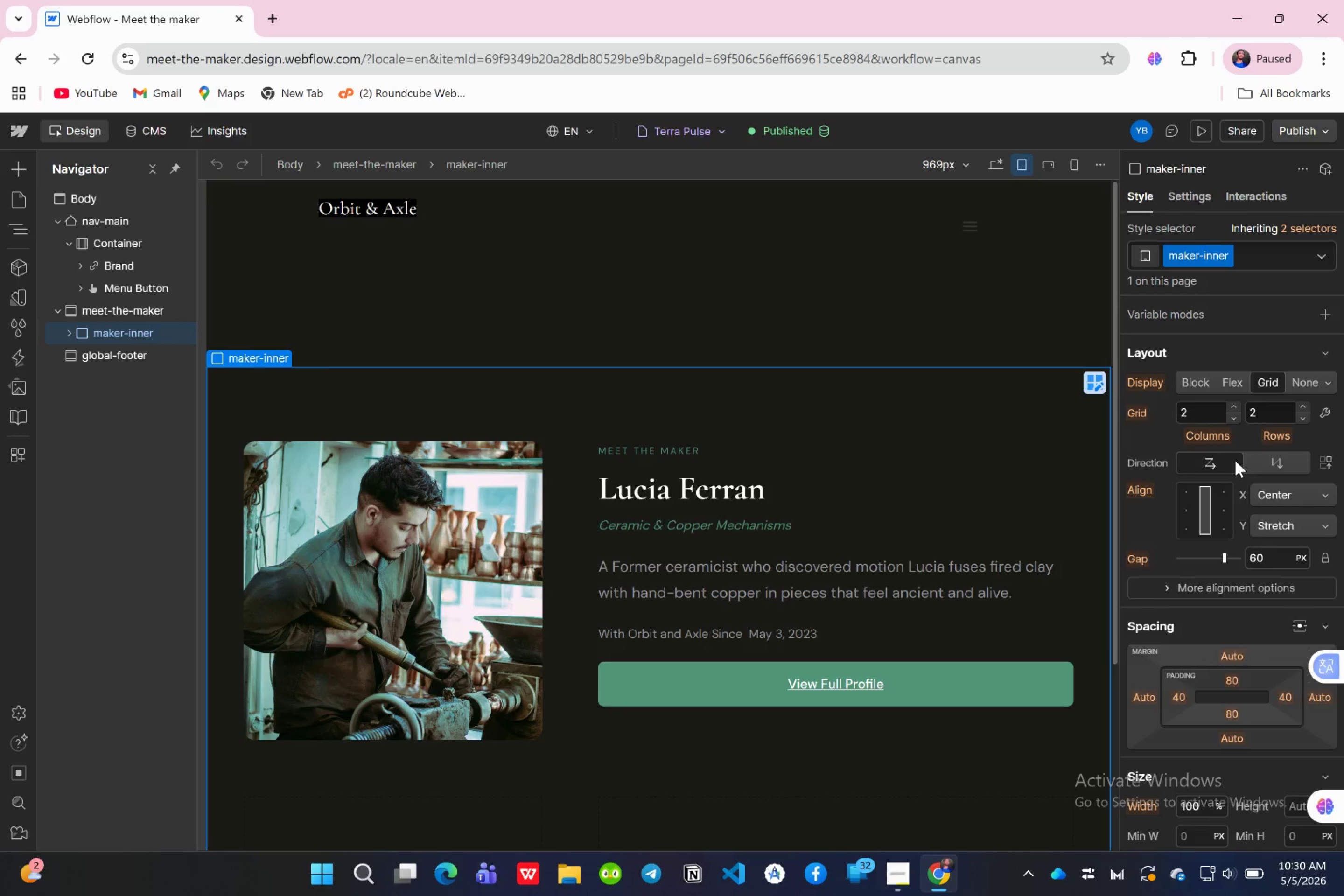 
mouse_move([1229, 462])
 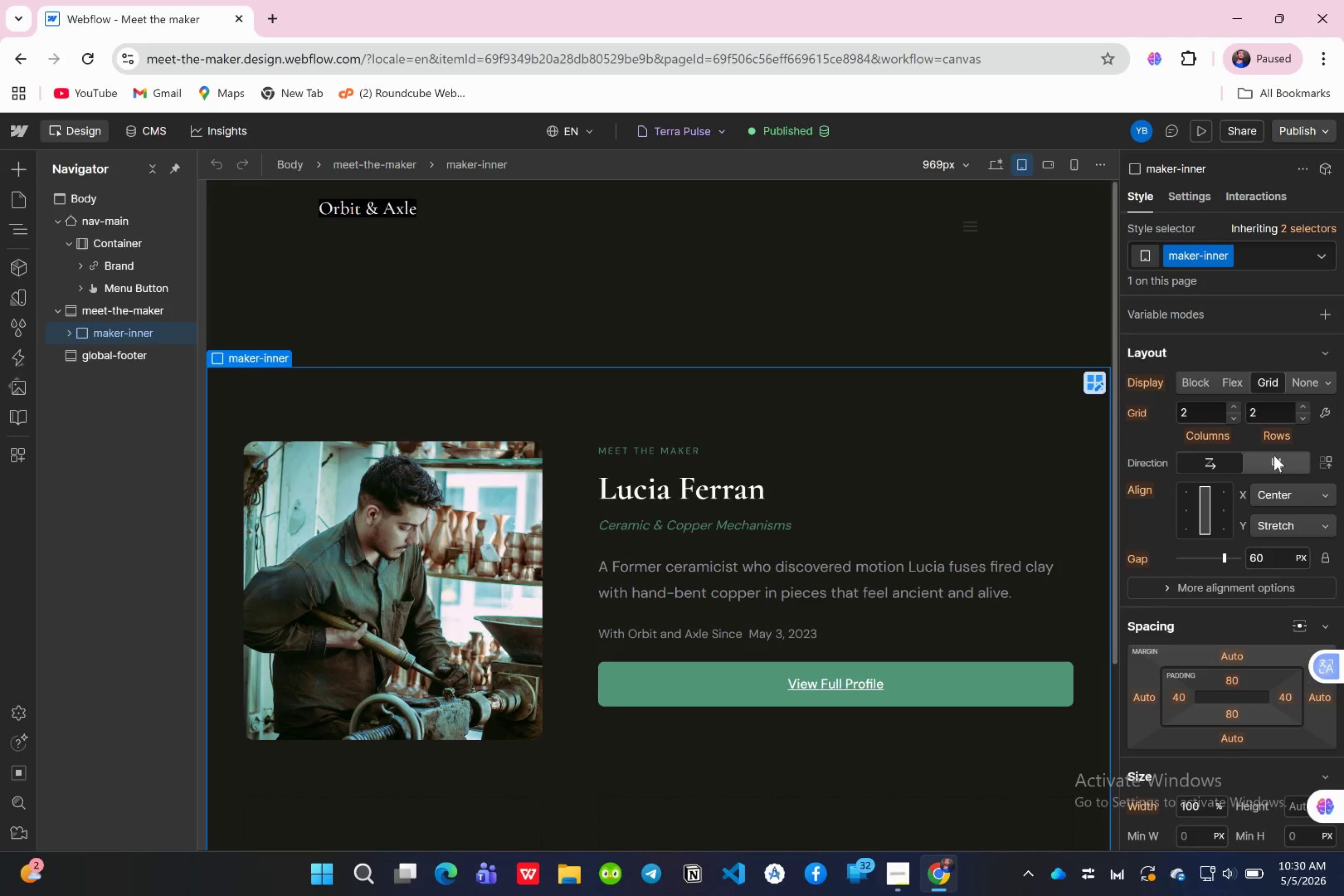 
left_click([1274, 455])
 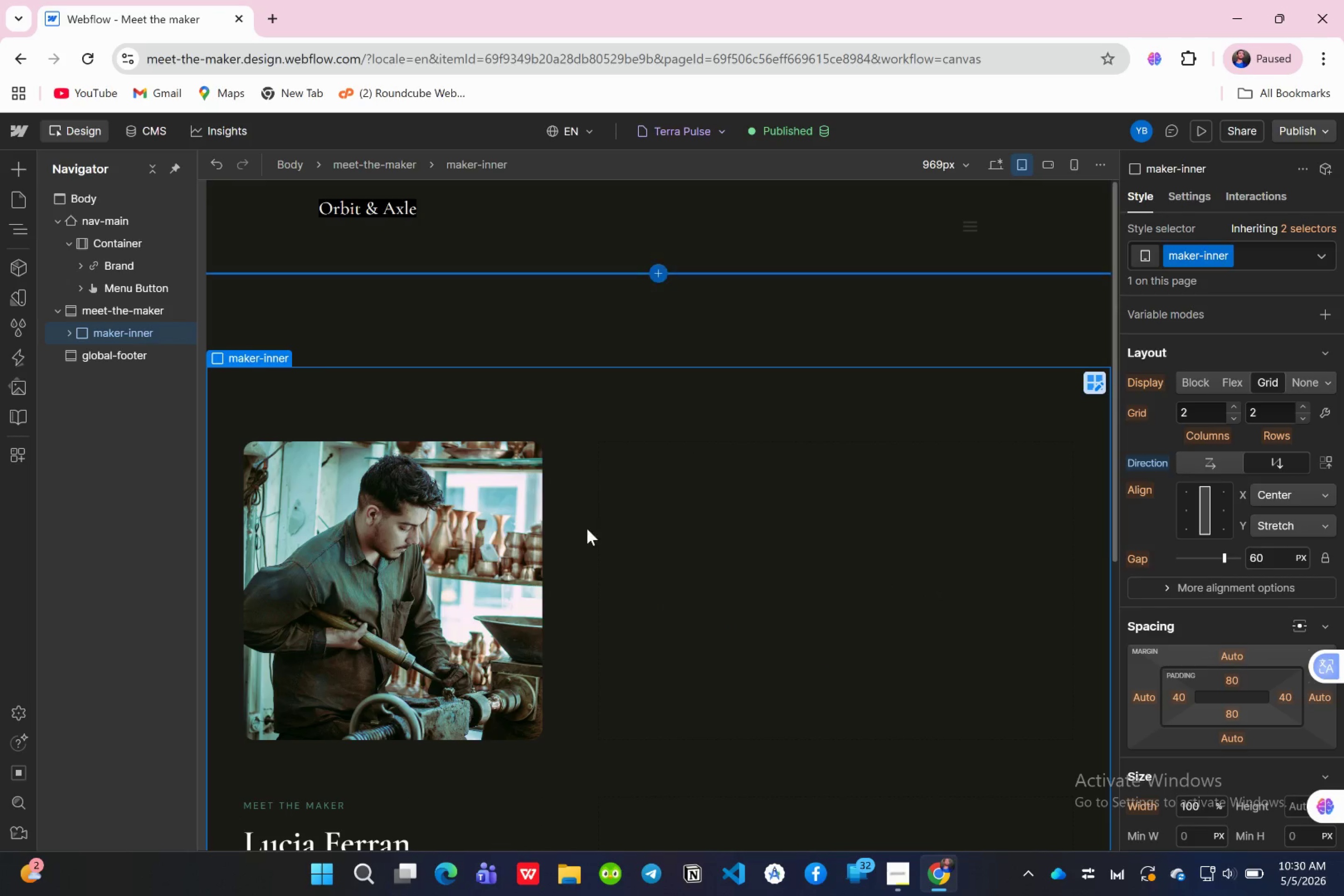 
scroll: coordinate [628, 517], scroll_direction: down, amount: 6.0
 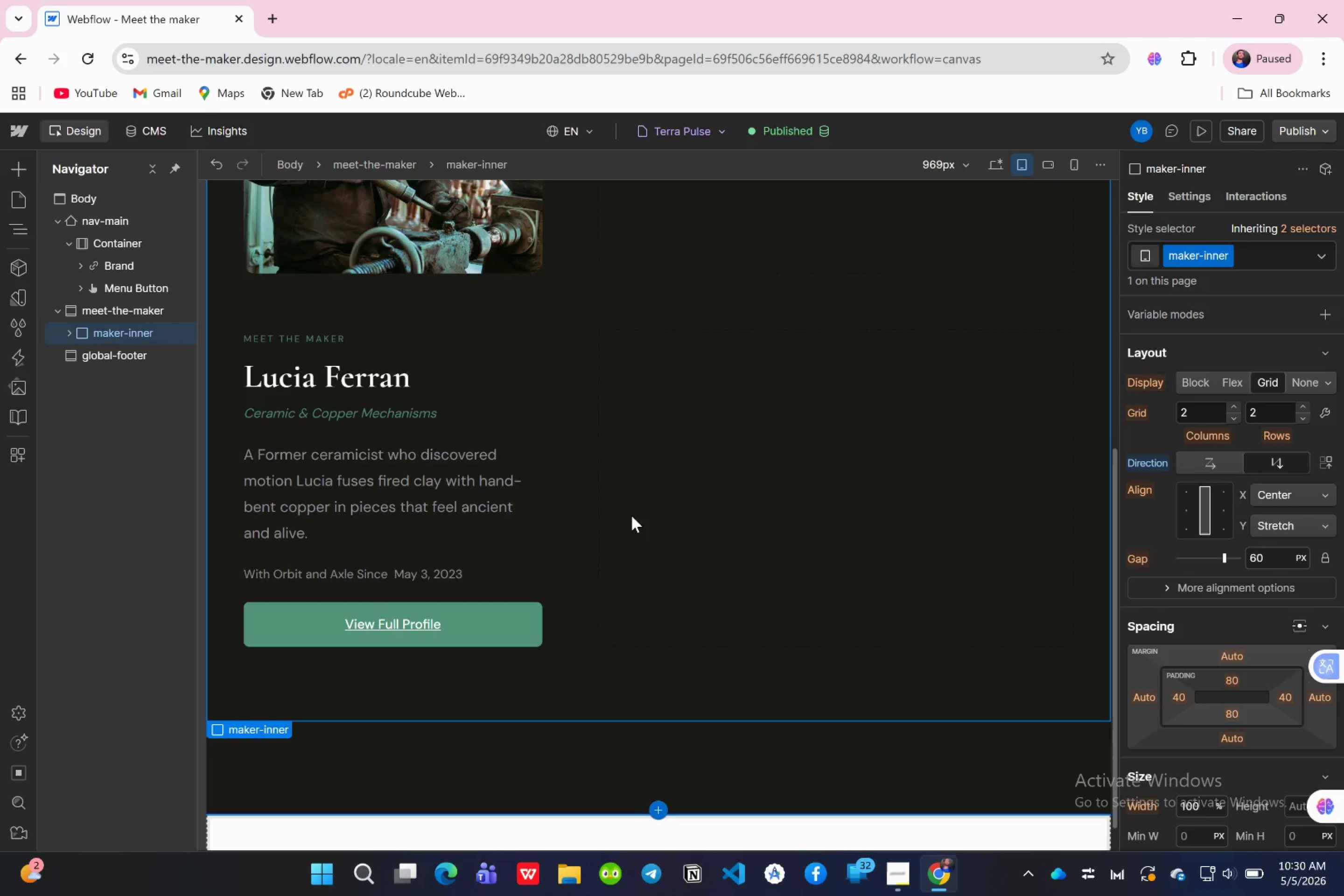 
scroll: coordinate [631, 516], scroll_direction: up, amount: 2.0
 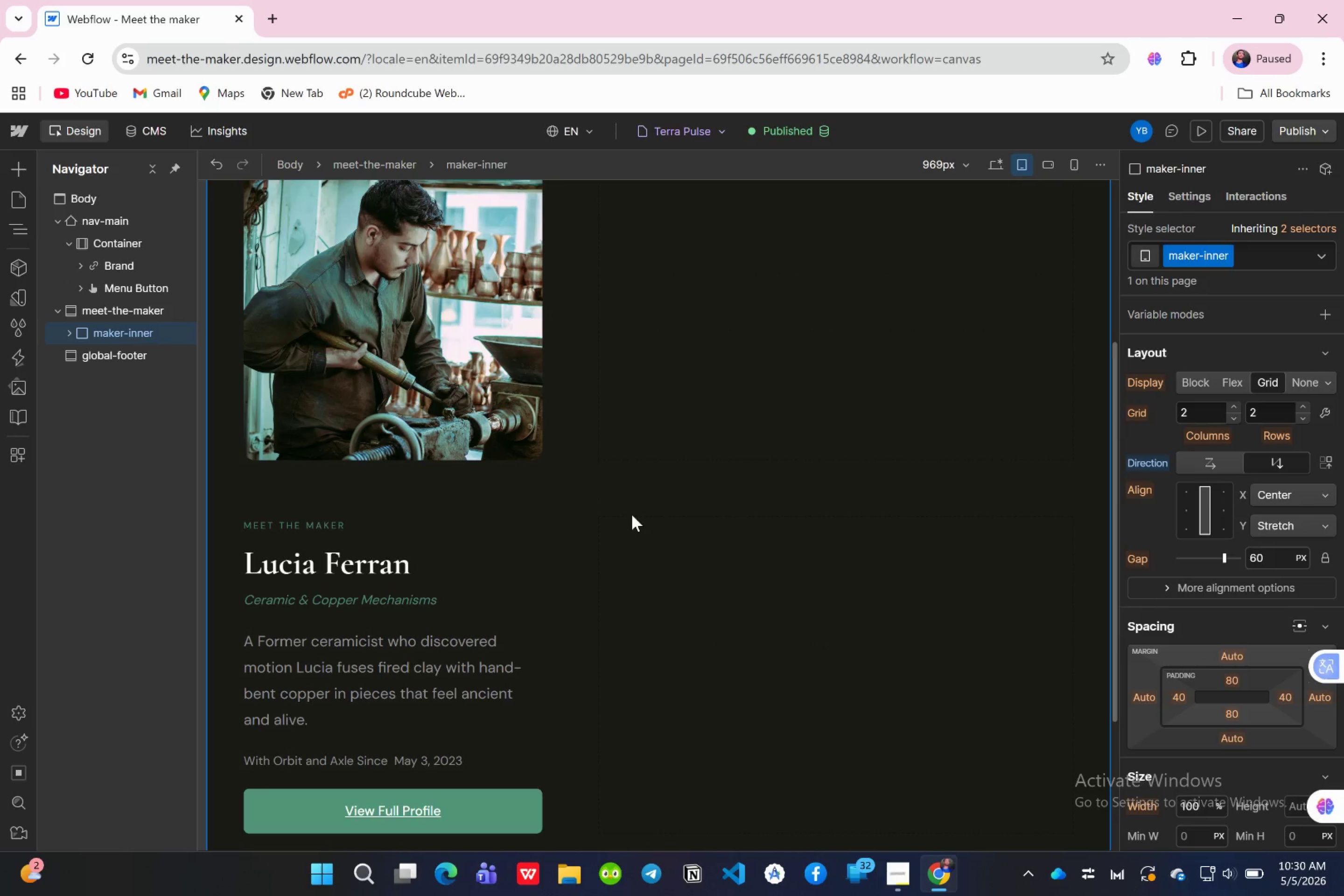 
wait(9.82)
 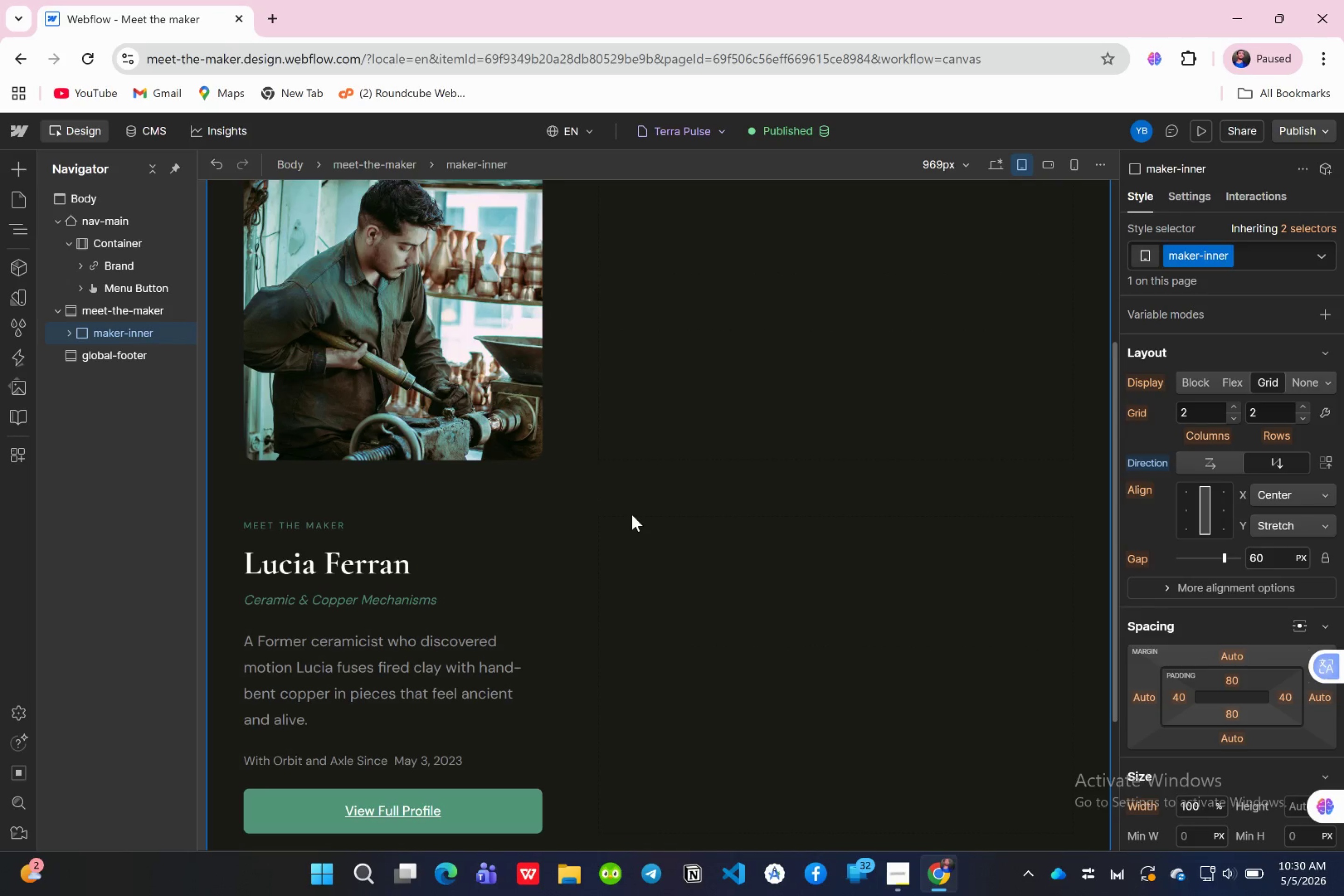 
left_click([1270, 557])
 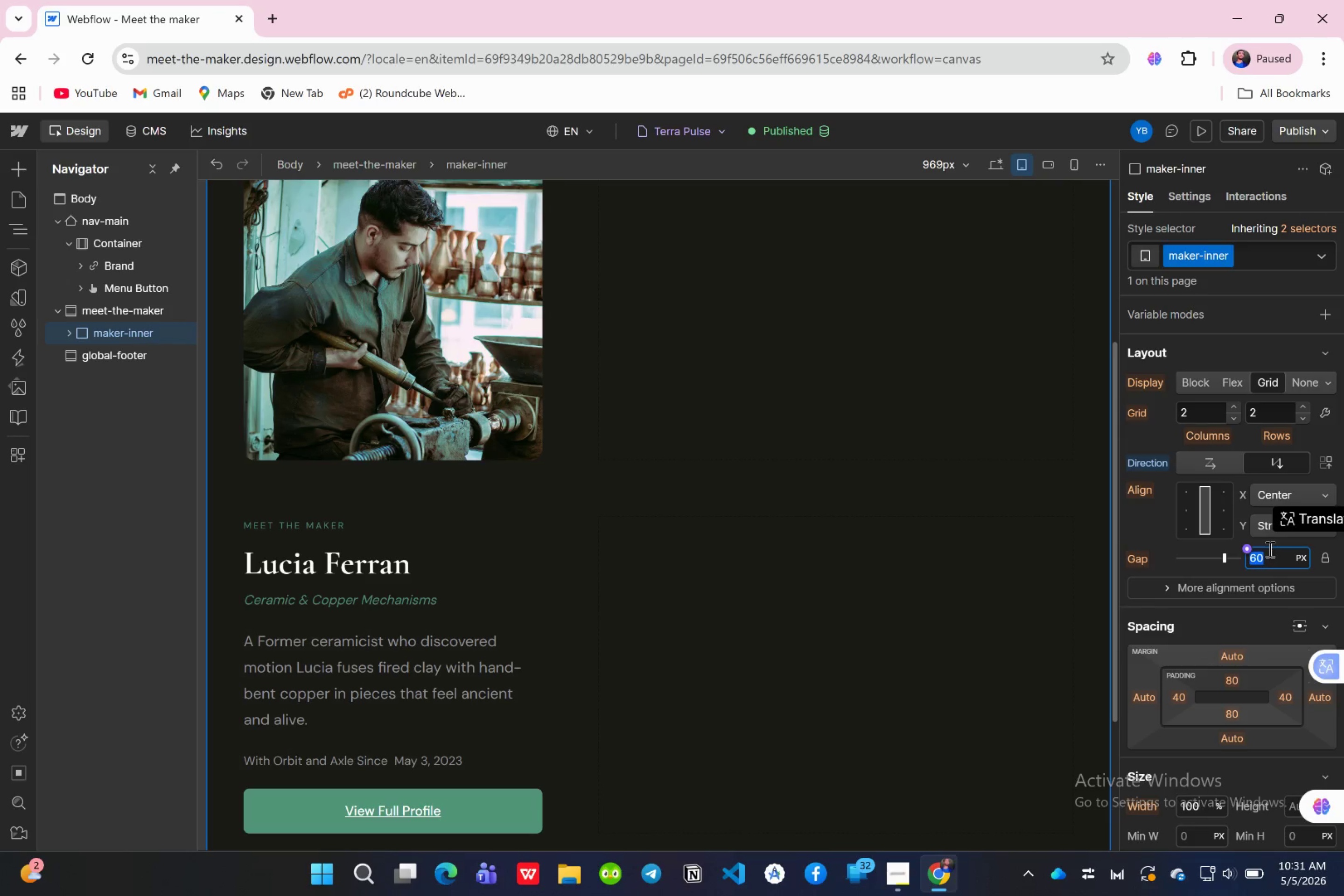 
type(40)
 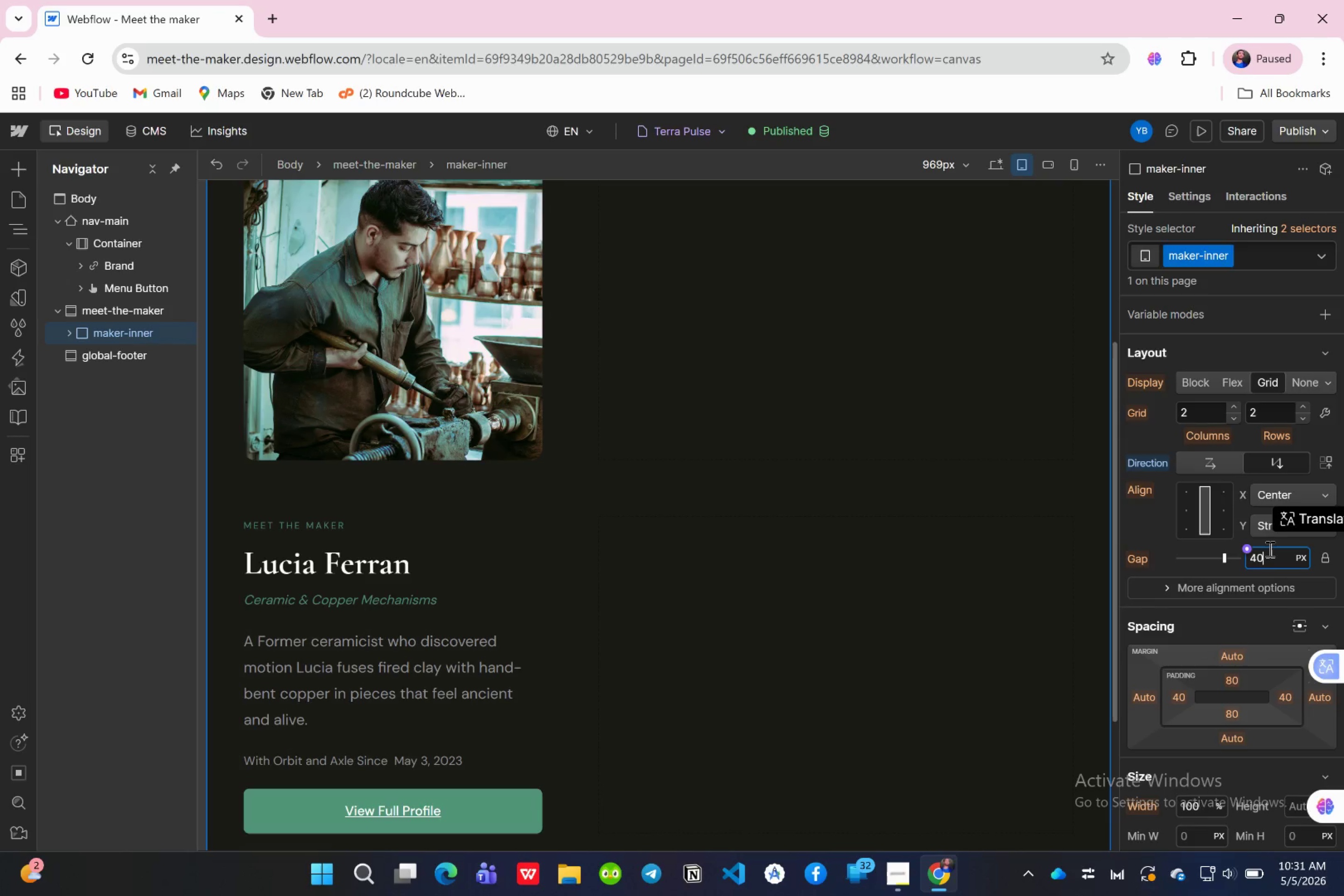 
key(Enter)
 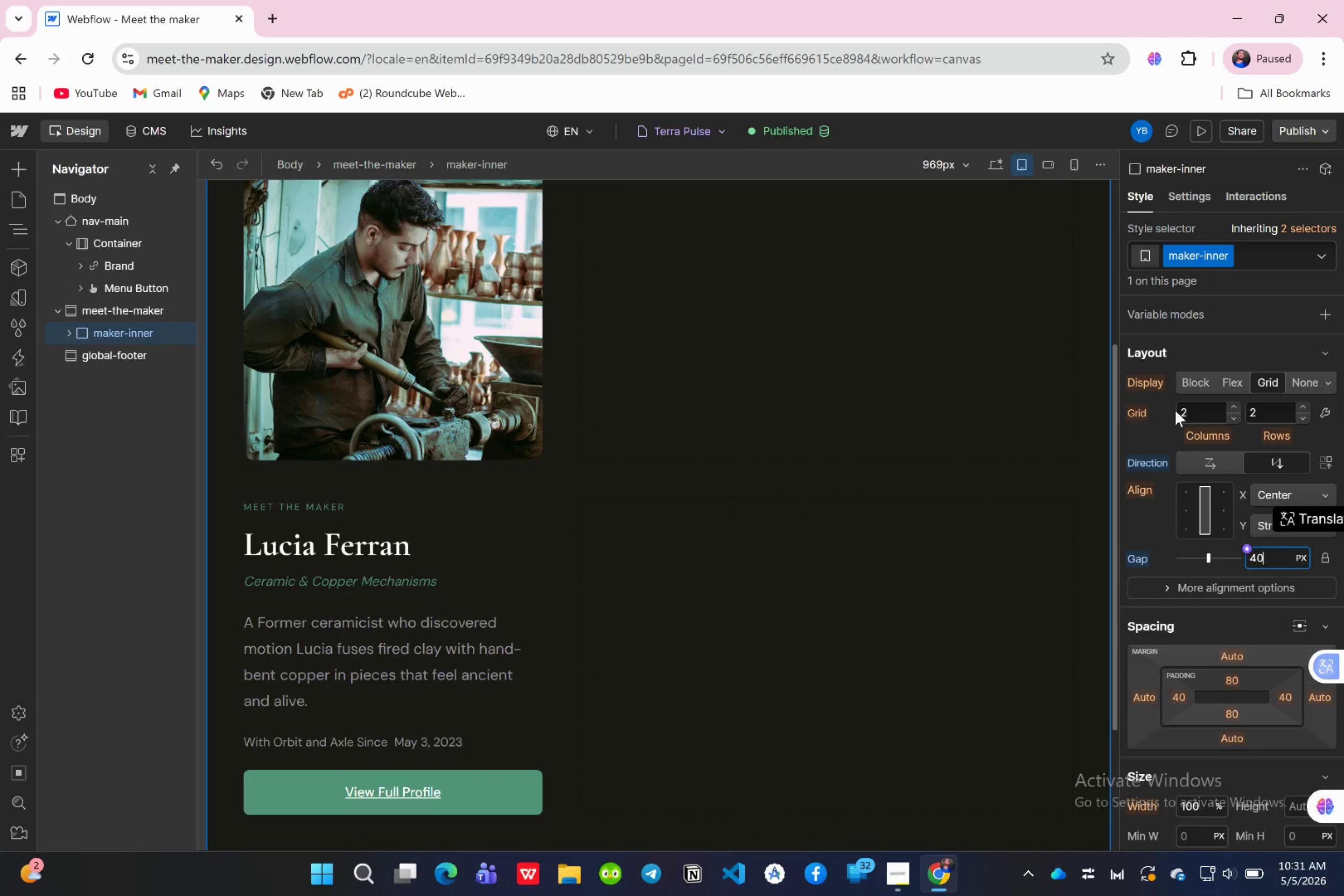 
wait(7.89)
 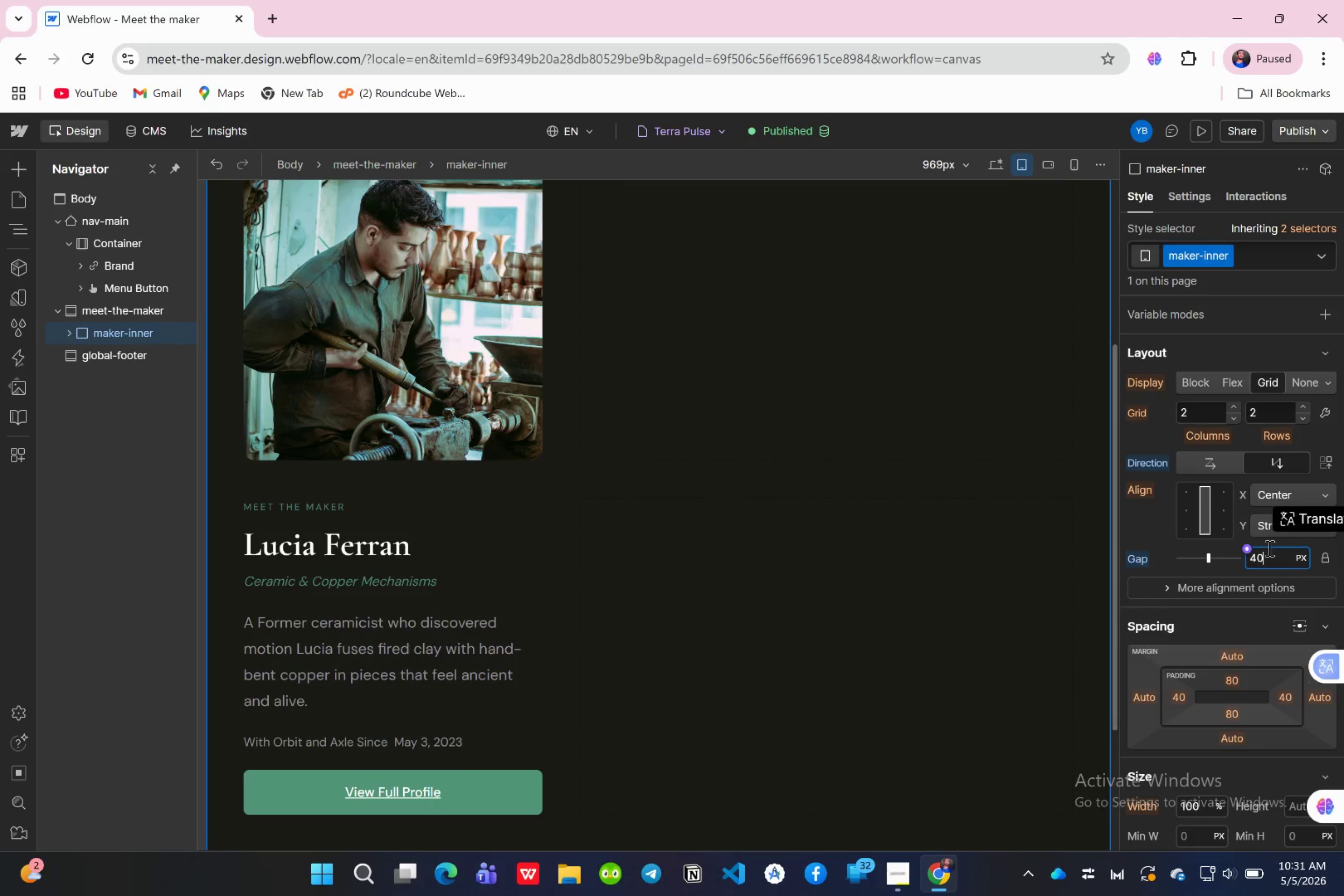 
scroll: coordinate [1230, 588], scroll_direction: down, amount: 1.0
 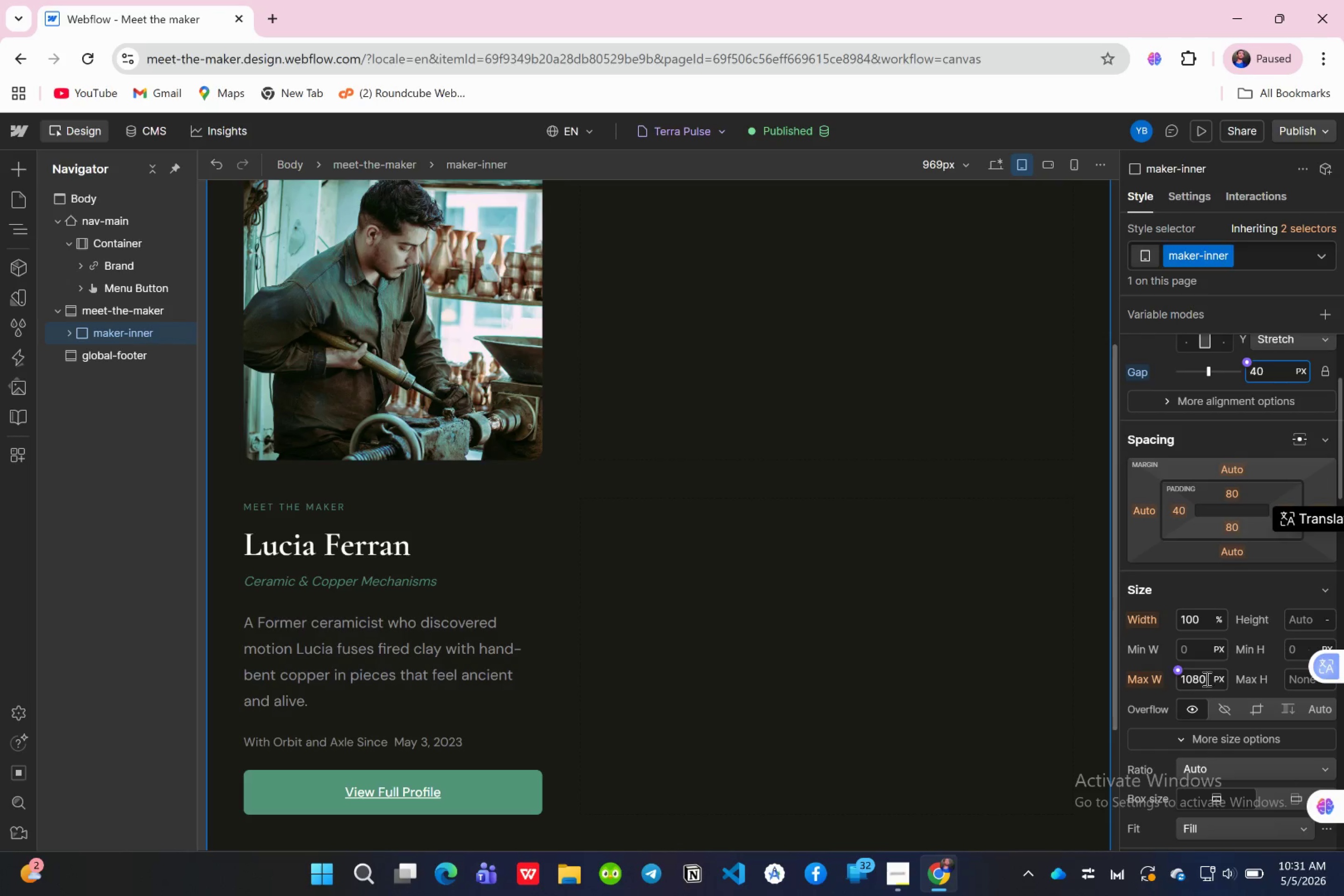 
left_click([1209, 679])
 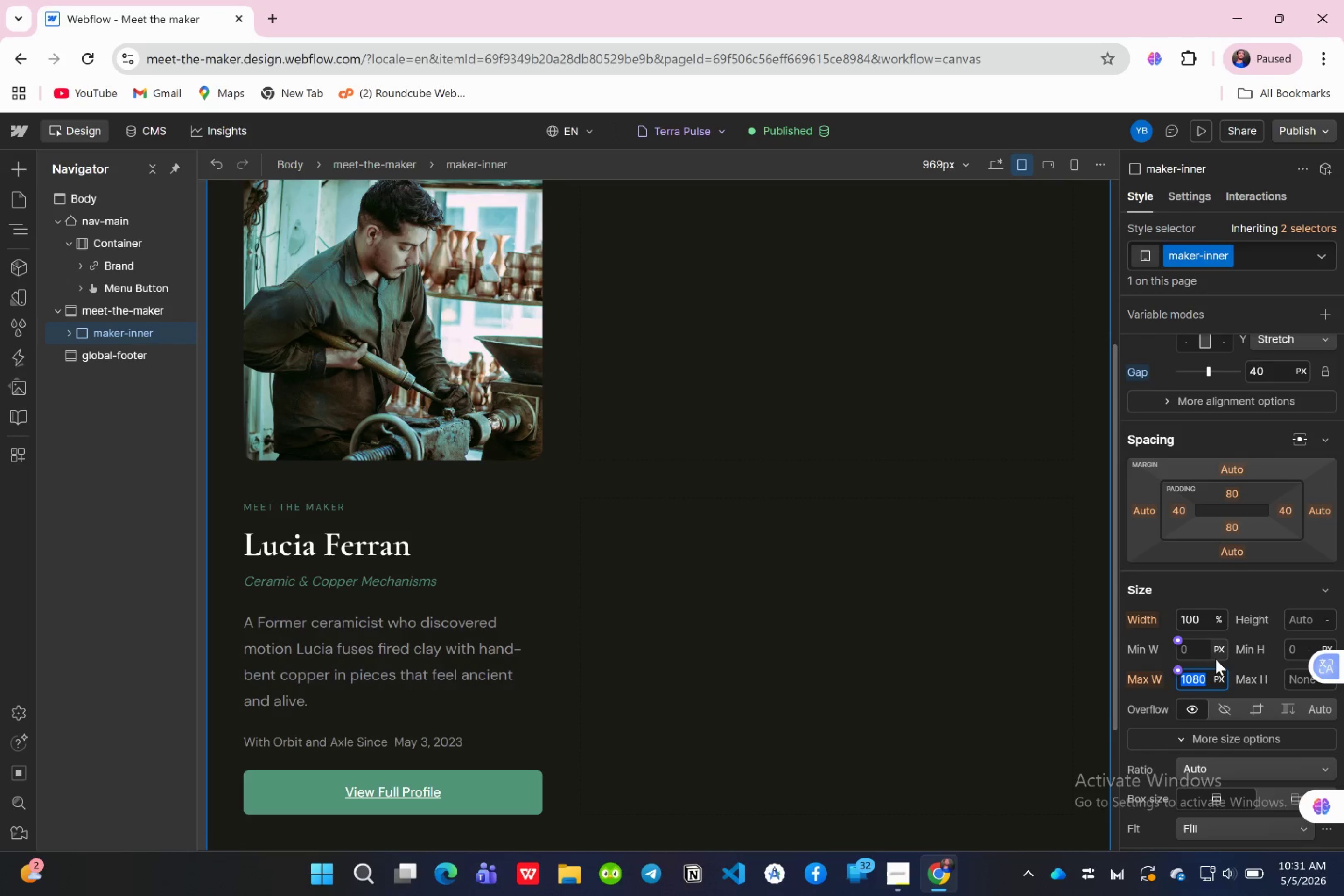 
type(400)
 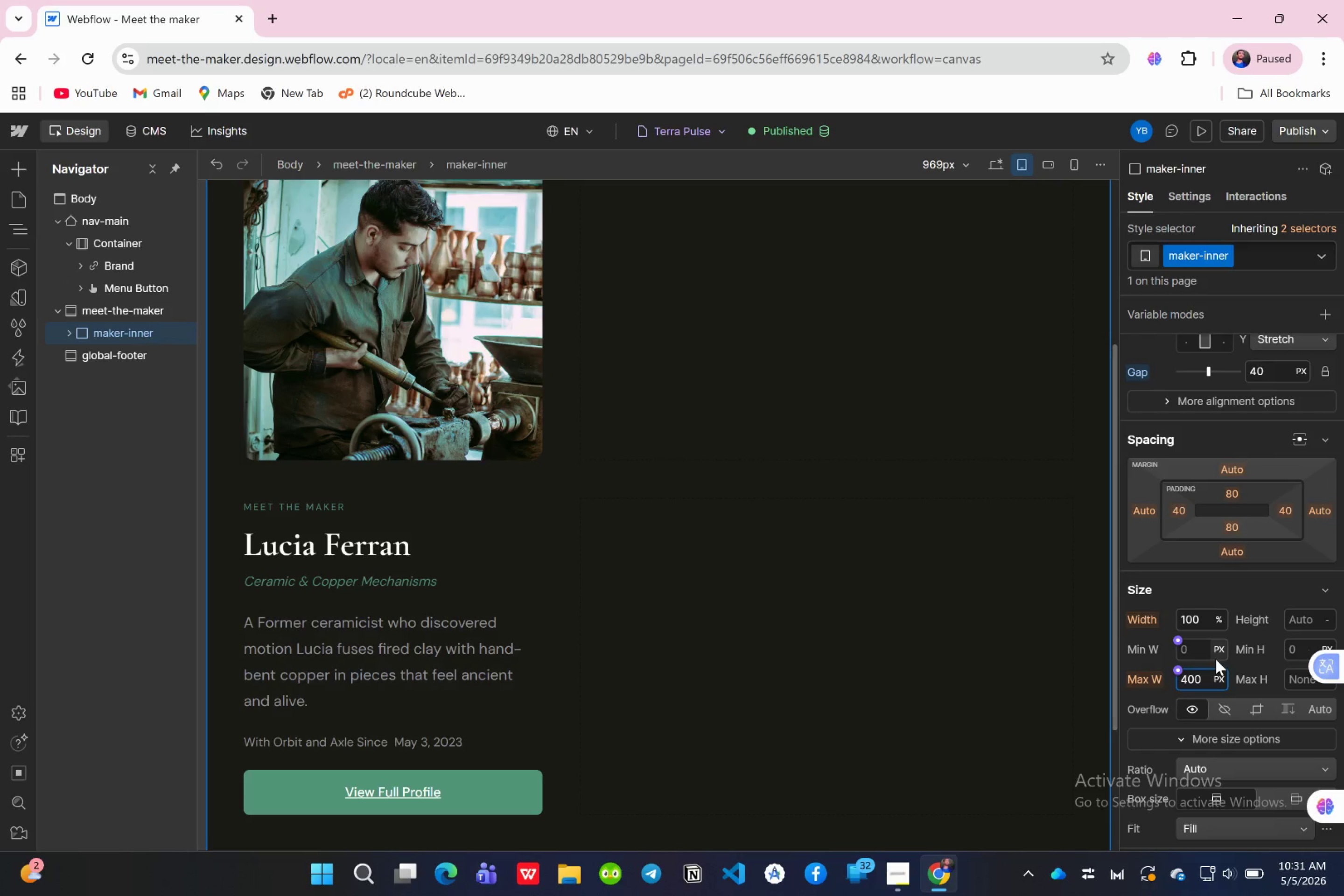 
key(Enter)
 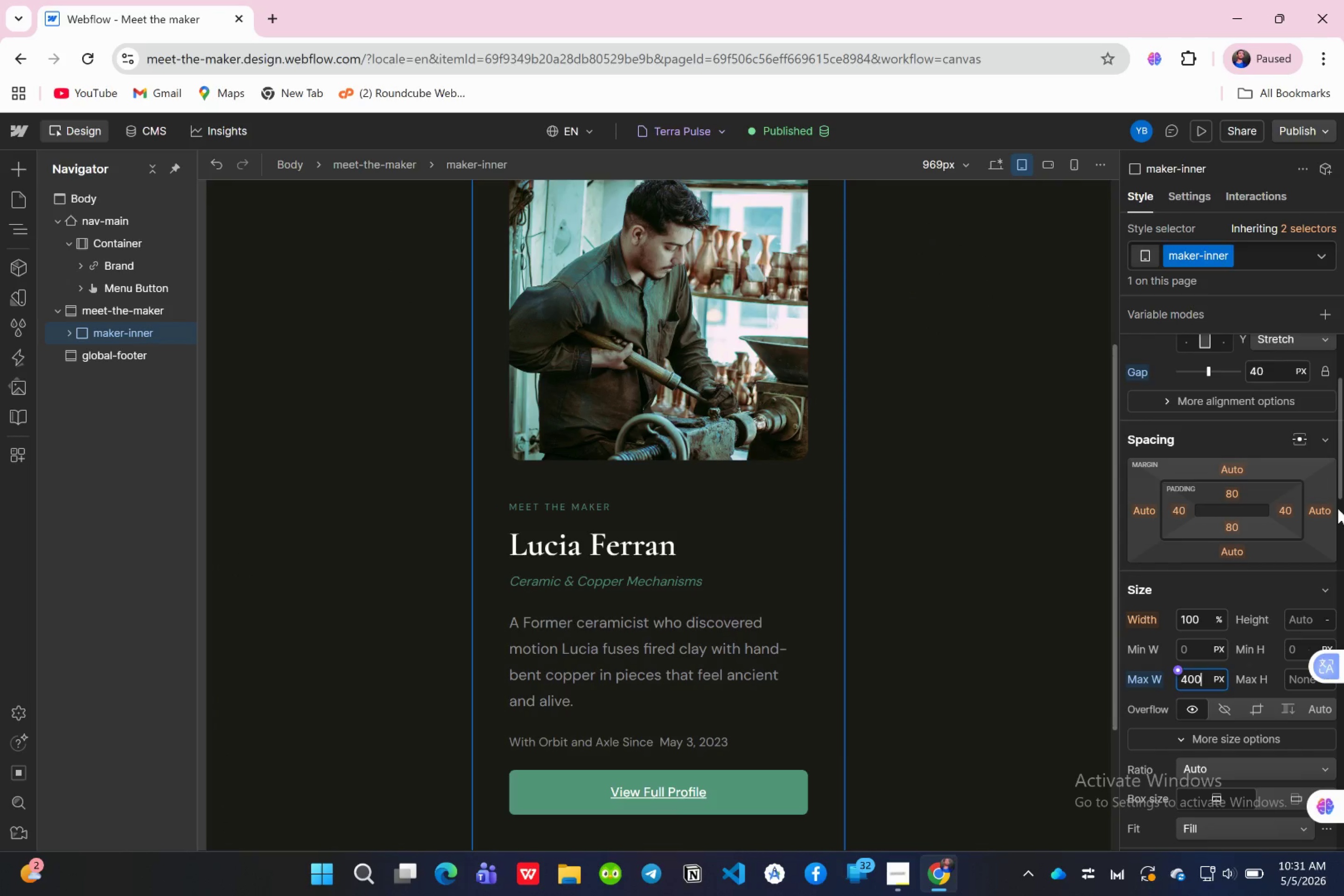 
wait(22.27)
 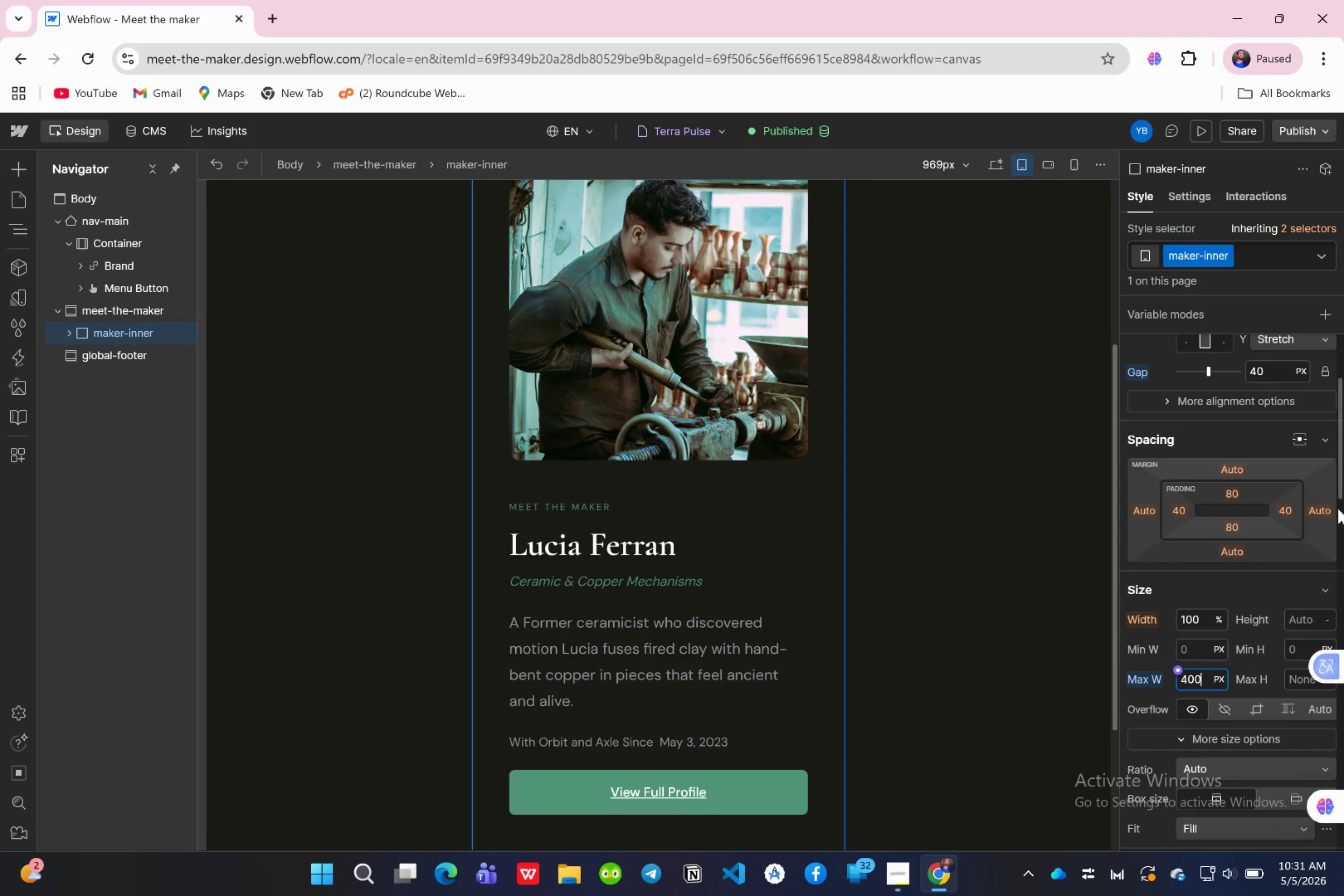 
left_click([68, 329])
 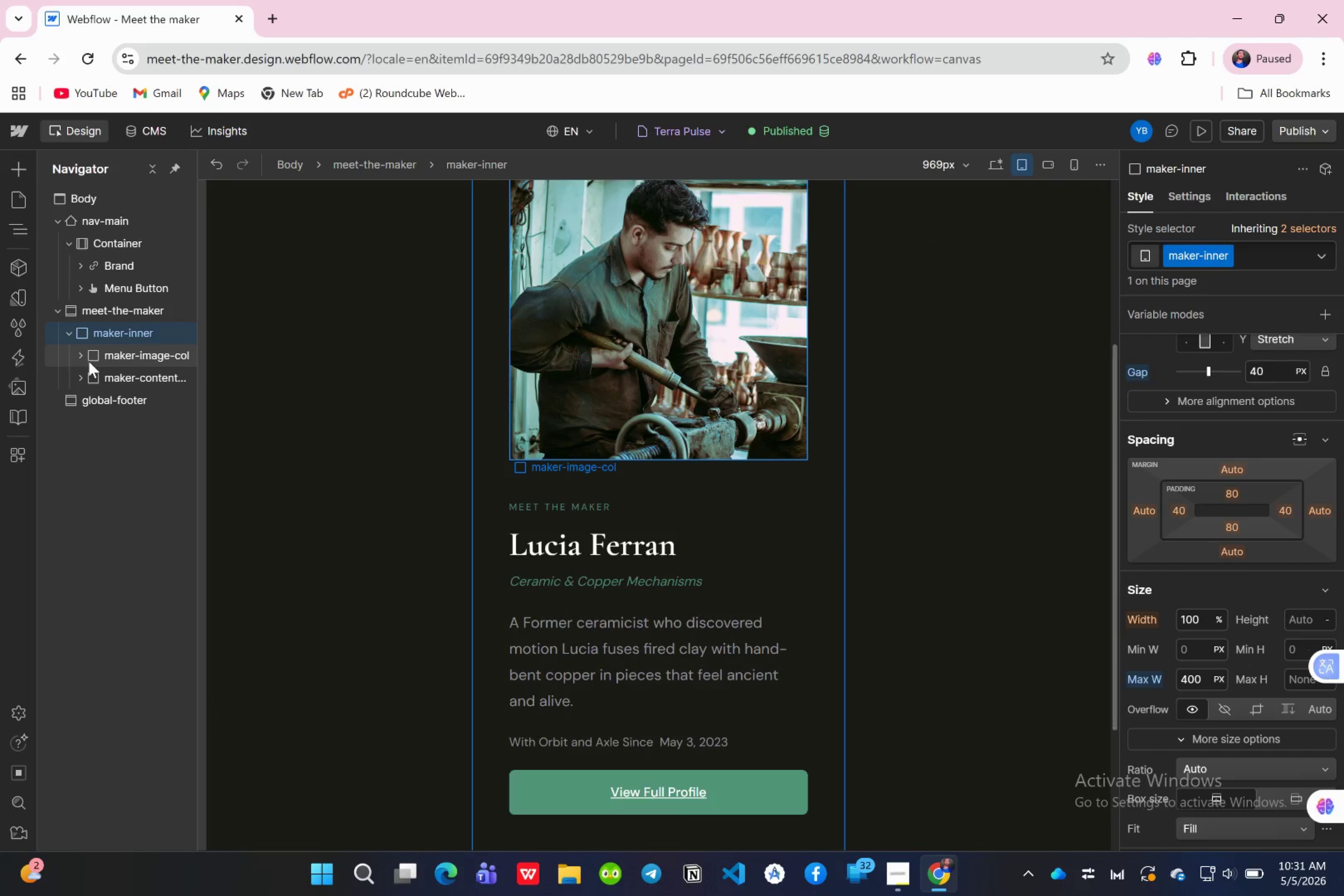 
left_click([81, 359])
 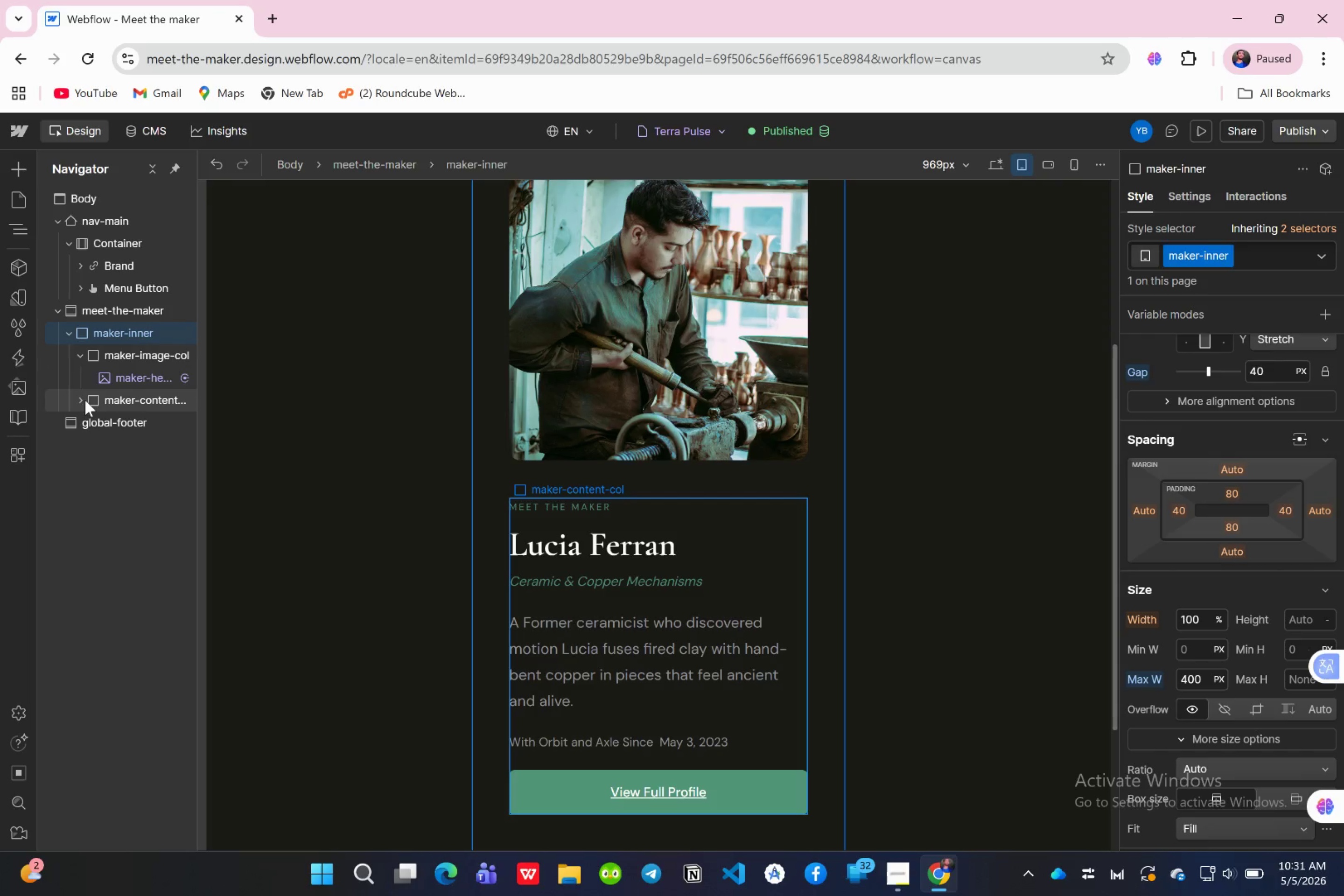 
left_click([80, 400])
 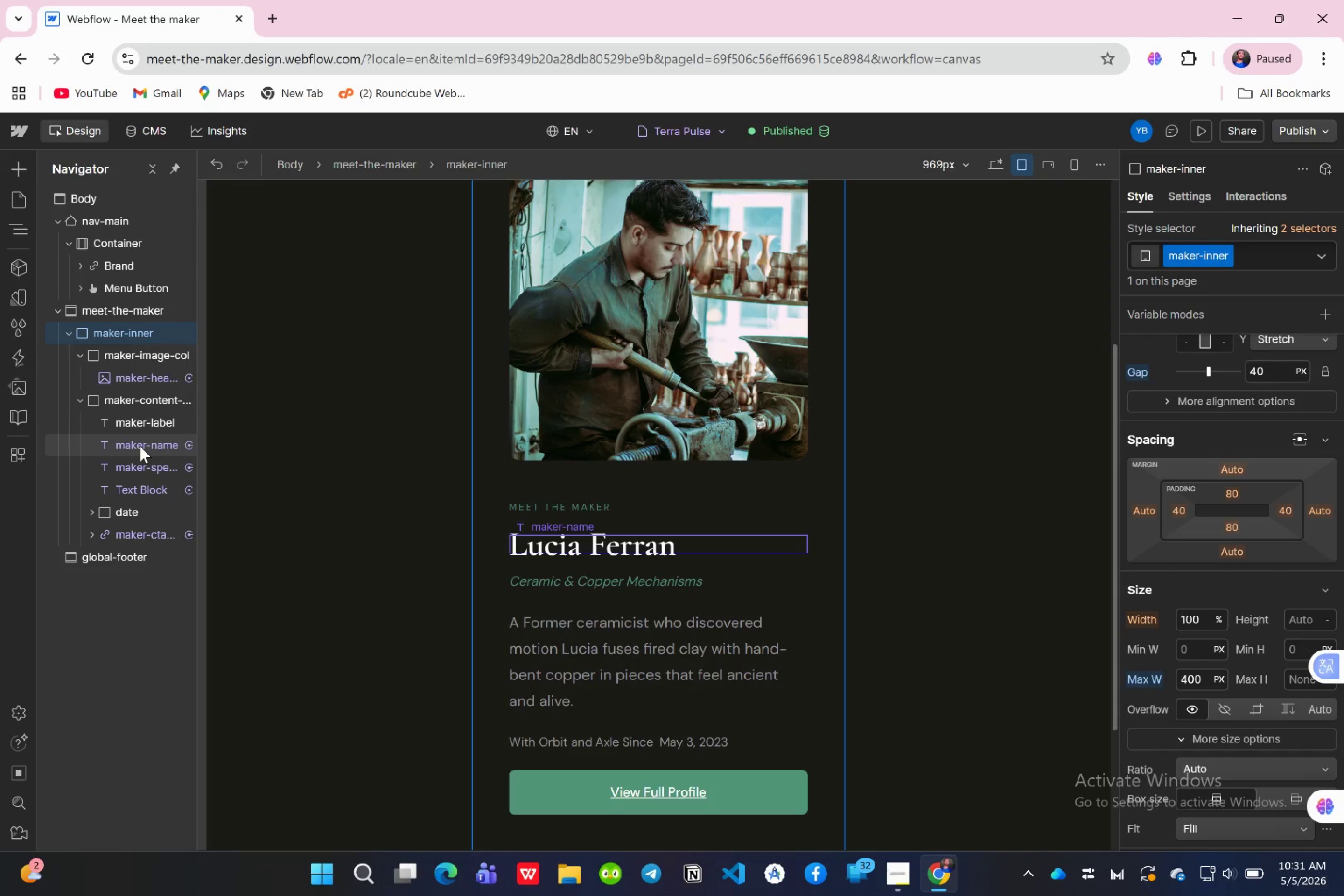 
left_click([140, 446])
 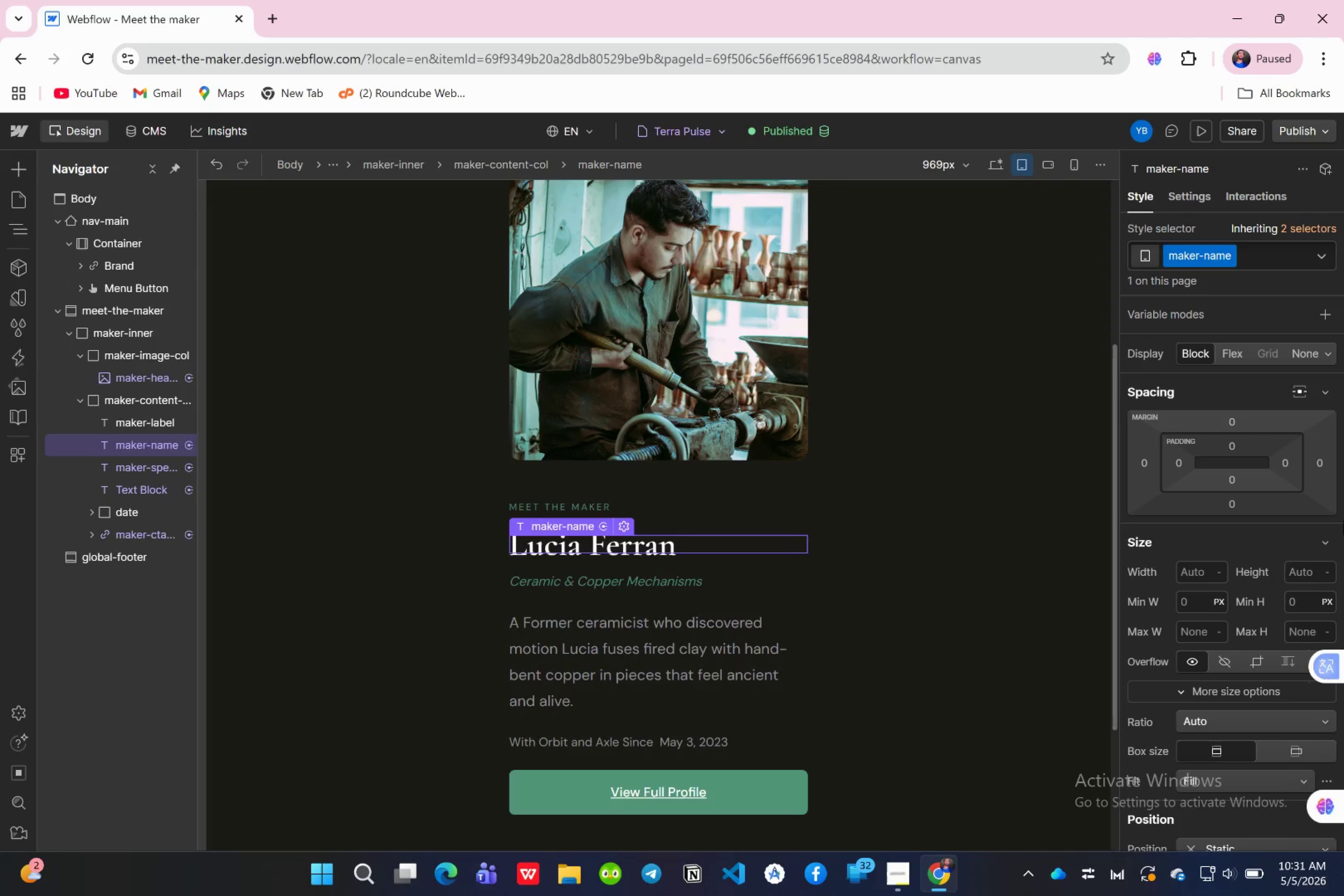 
mouse_move([1227, 458])
 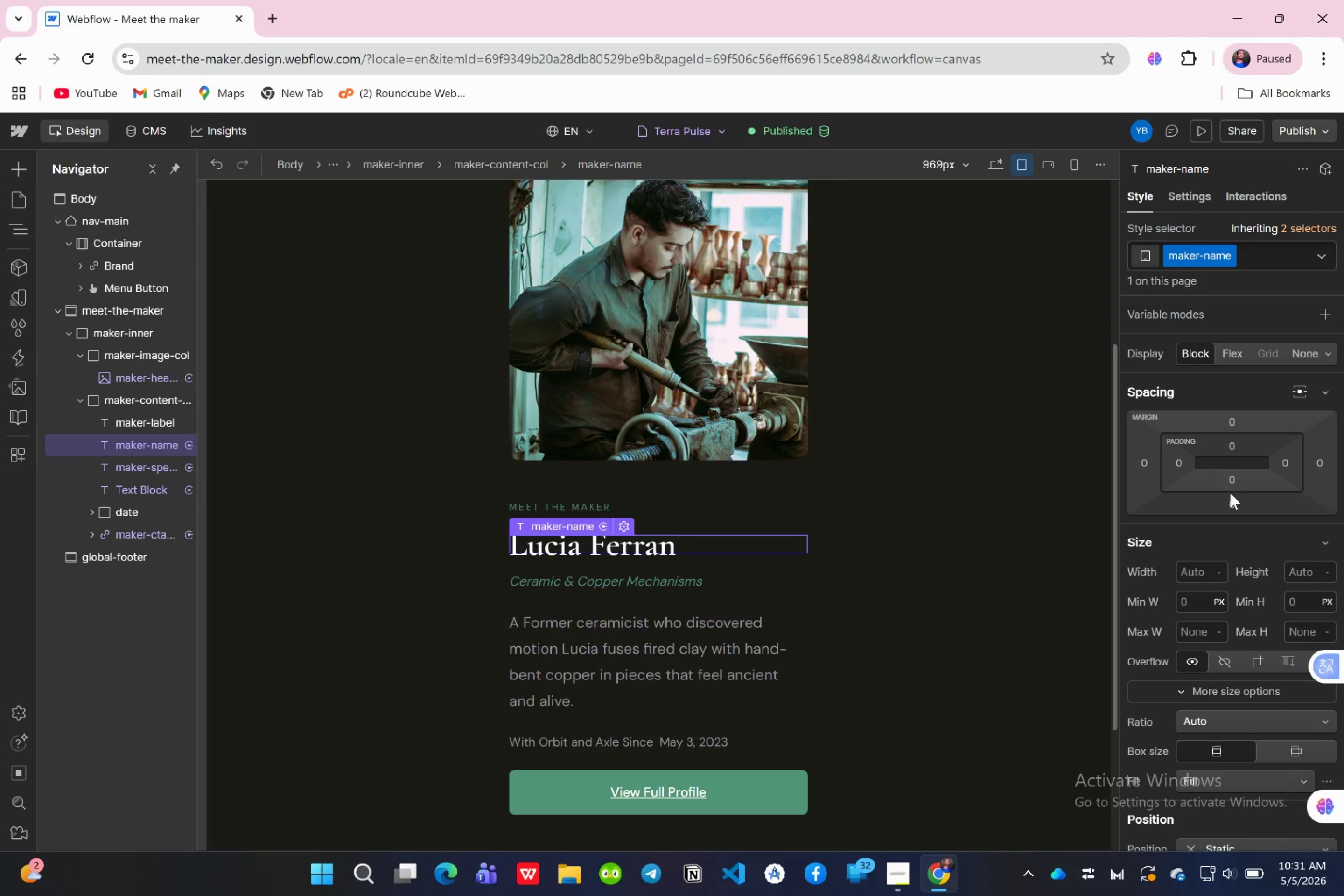 
scroll: coordinate [1222, 636], scroll_direction: down, amount: 4.0
 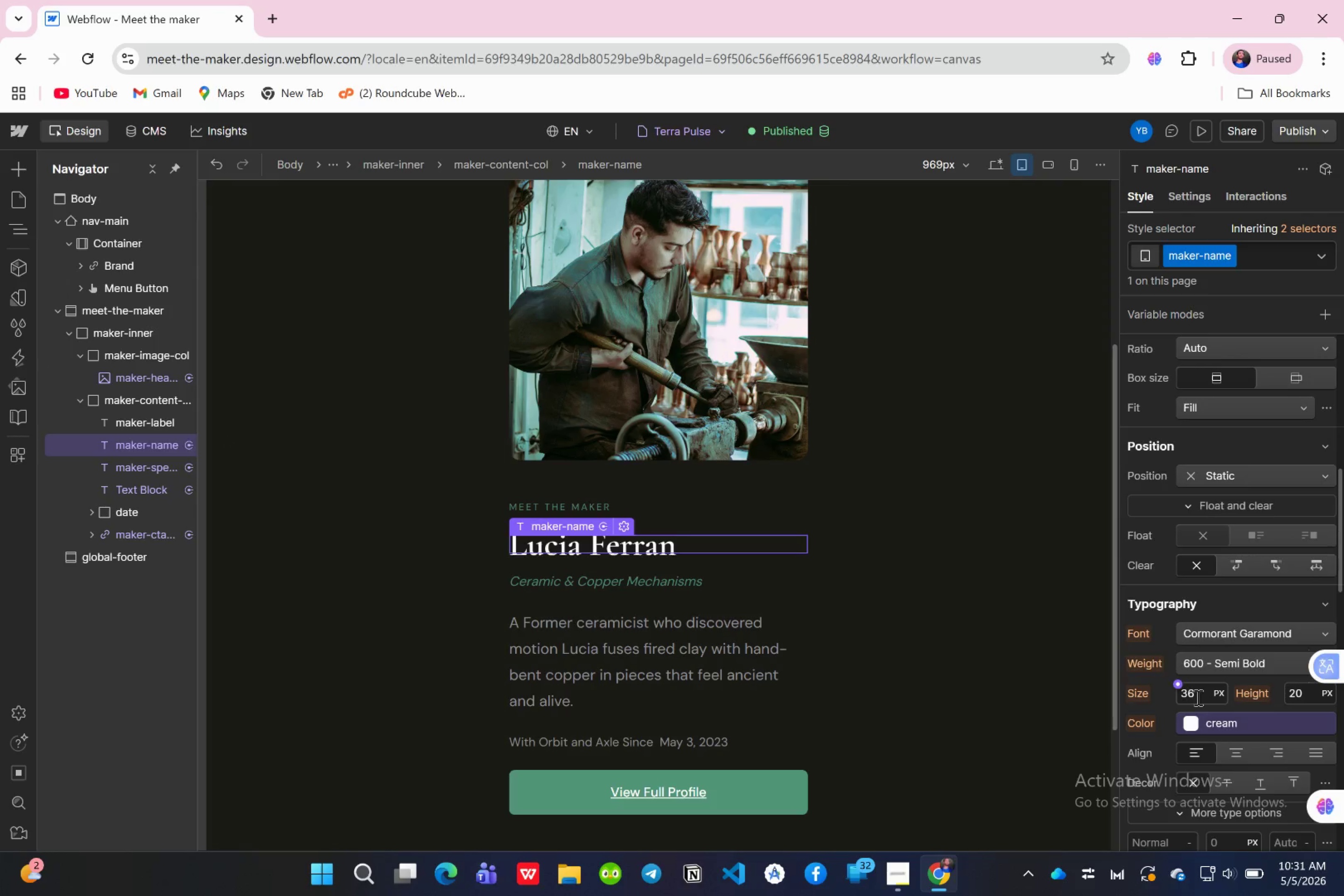 
left_click_drag(start_coordinate=[1197, 694], to_coordinate=[1197, 691])
 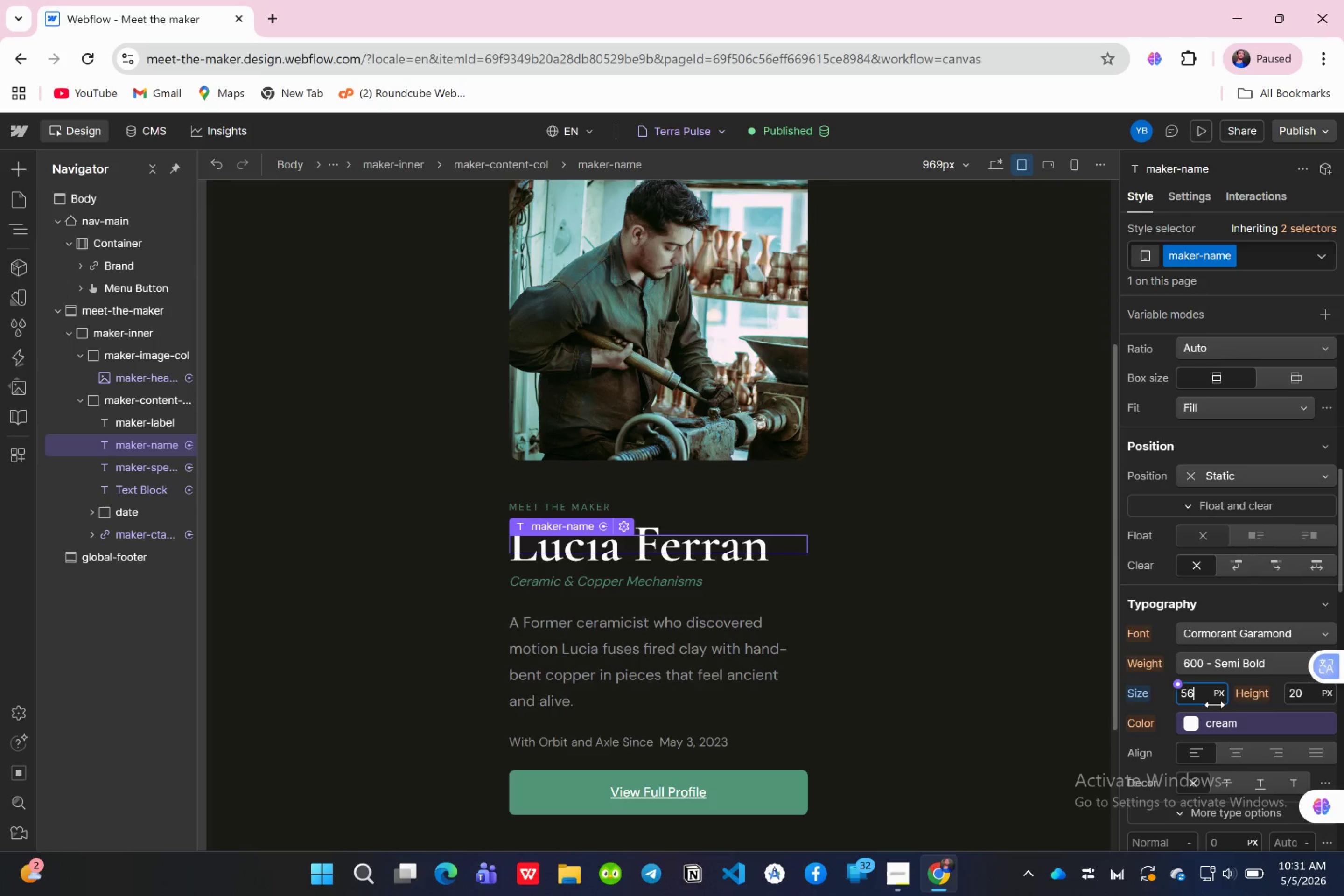 
type(30)
key(Backspace)
key(Backspace)
key(Backspace)
key(Backspace)
type(39)
key(Backspace)
type(0)
 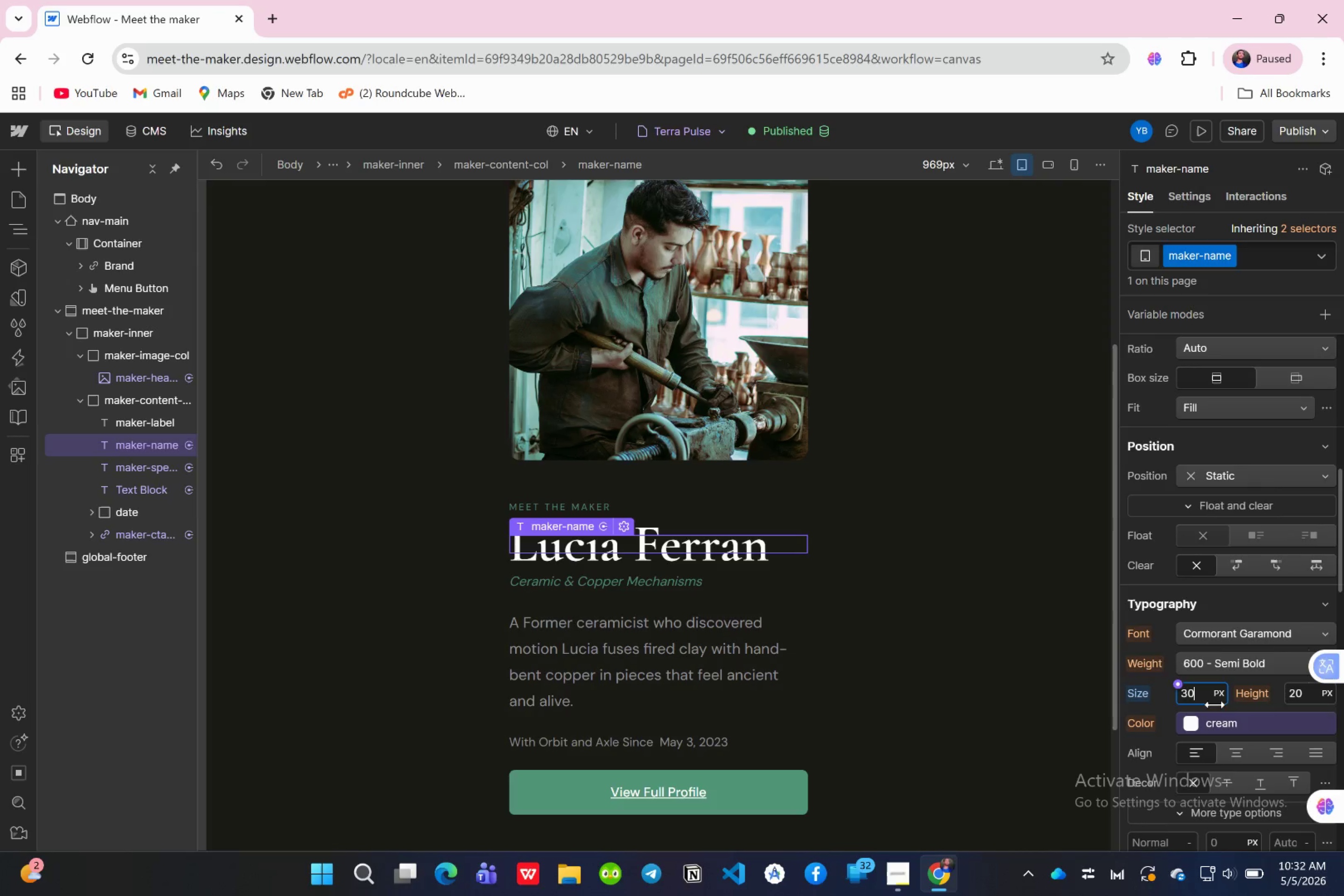 
key(Enter)
 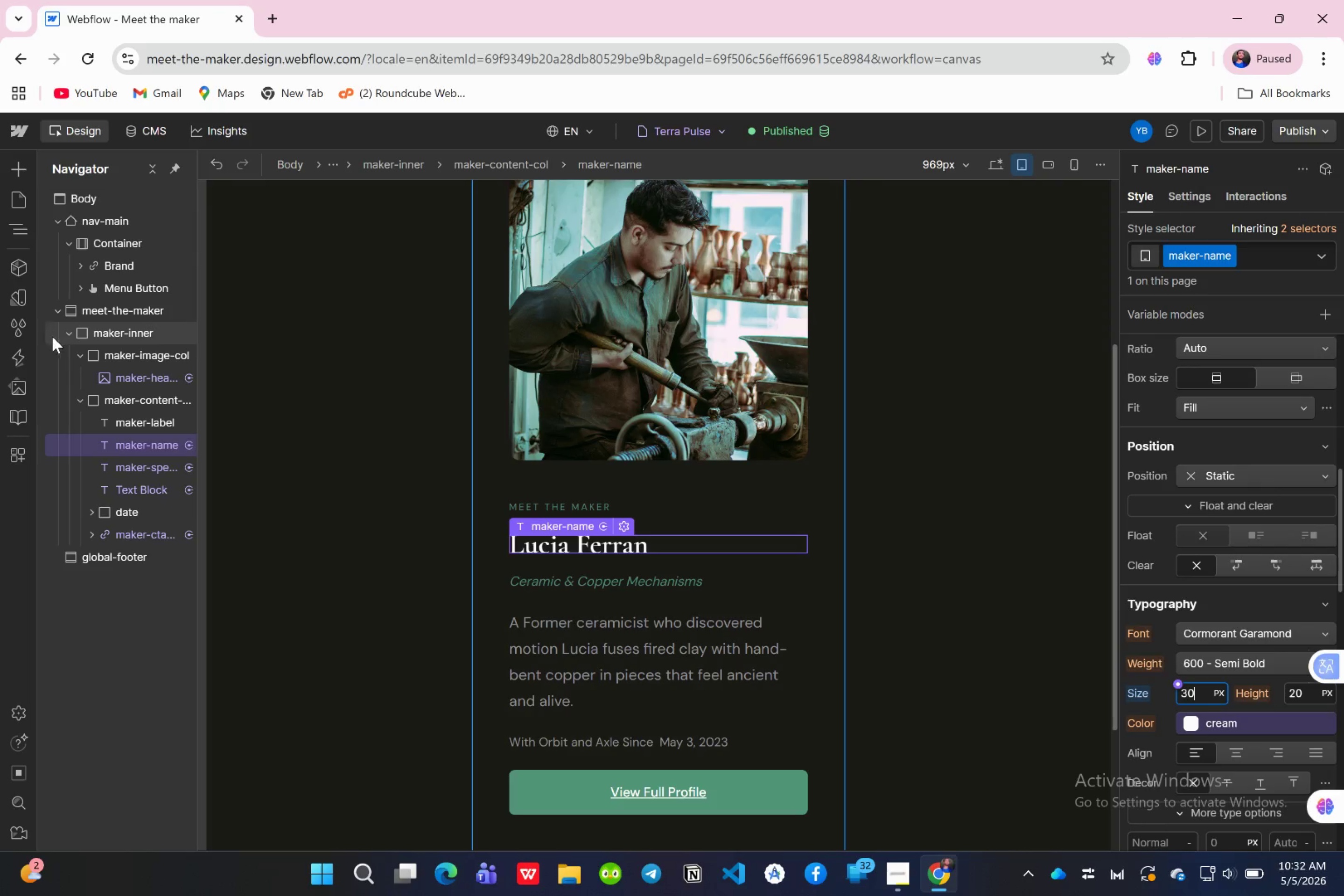 
wait(11.17)
 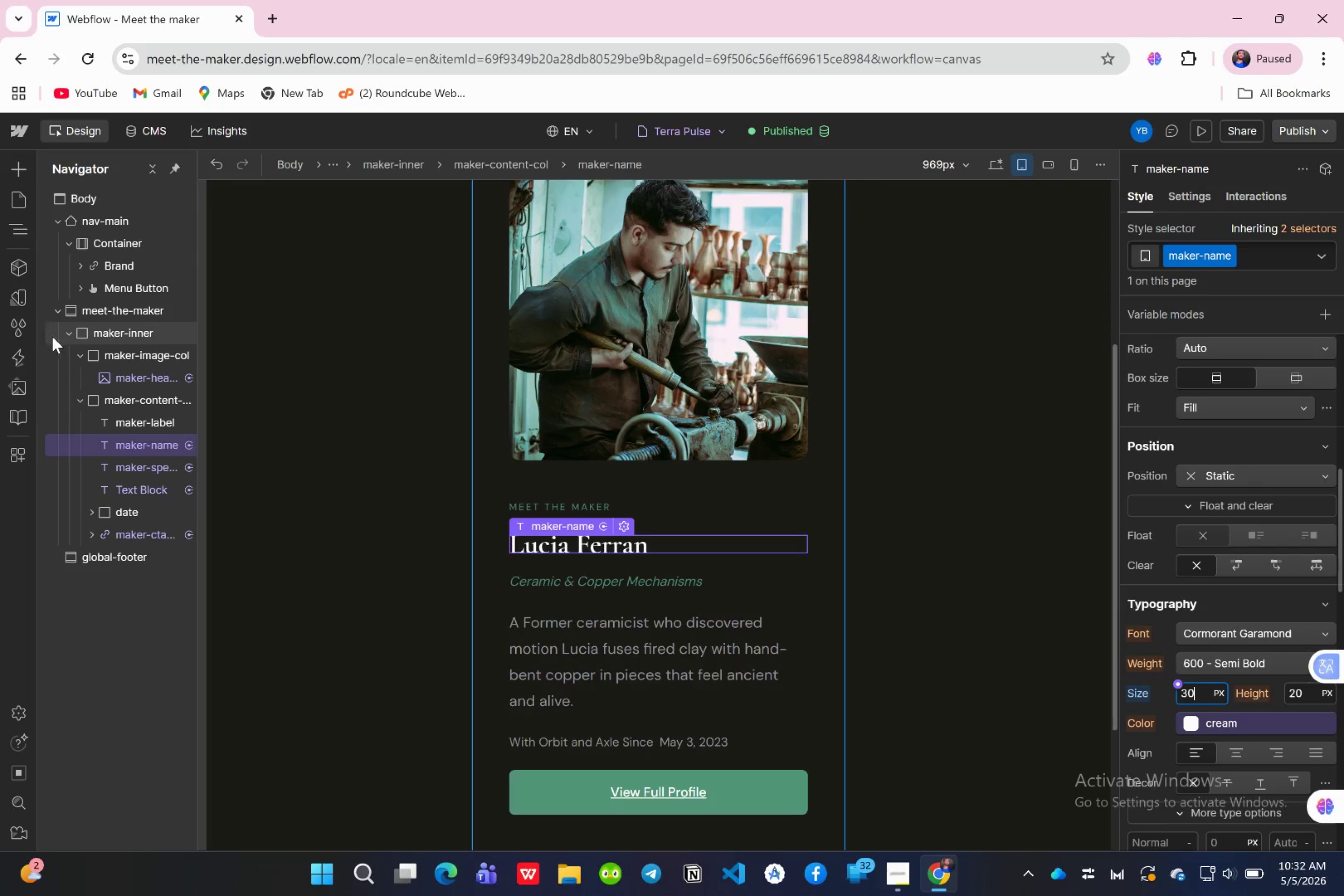 
scroll: coordinate [655, 466], scroll_direction: down, amount: 4.0
 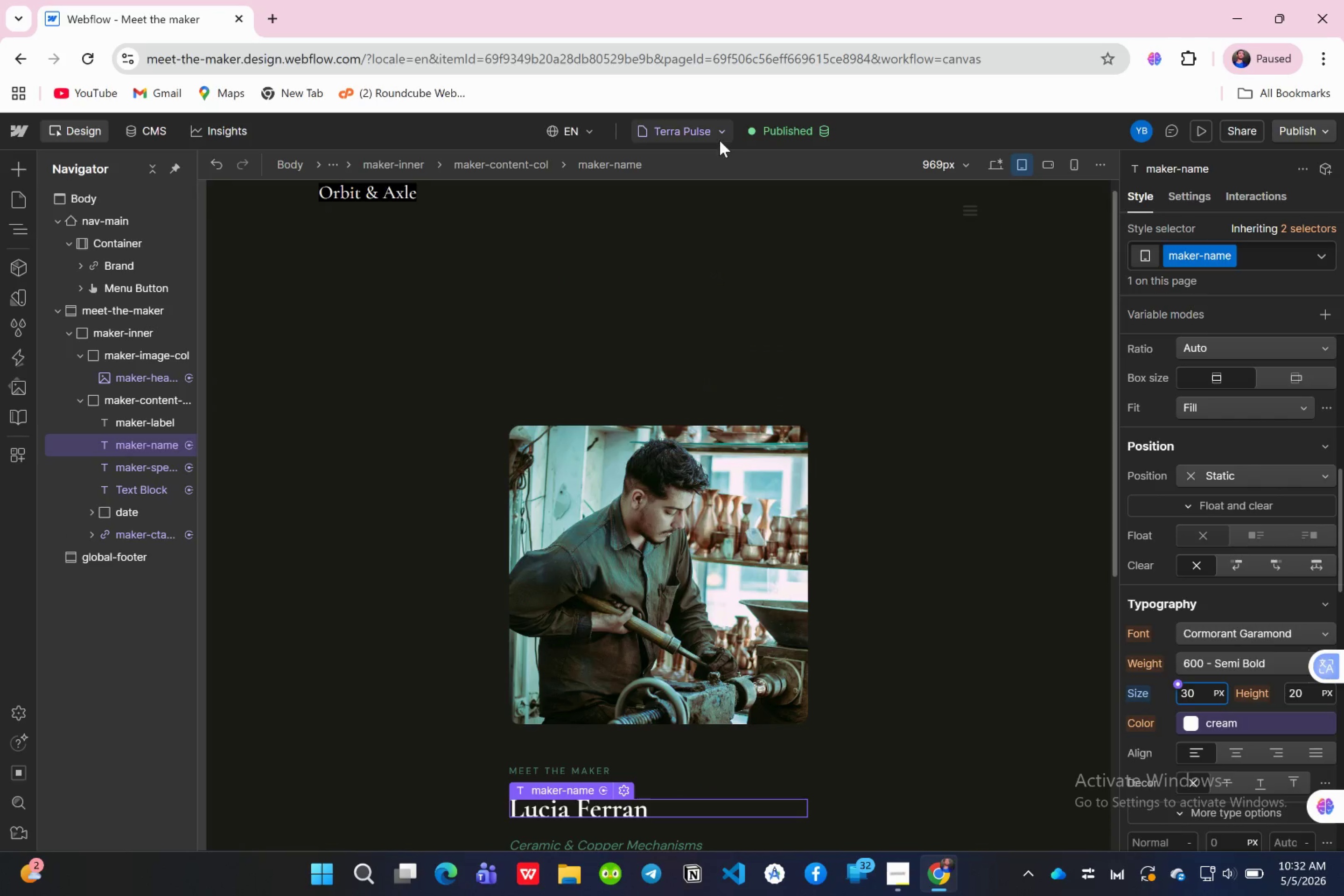 
left_click([717, 132])
 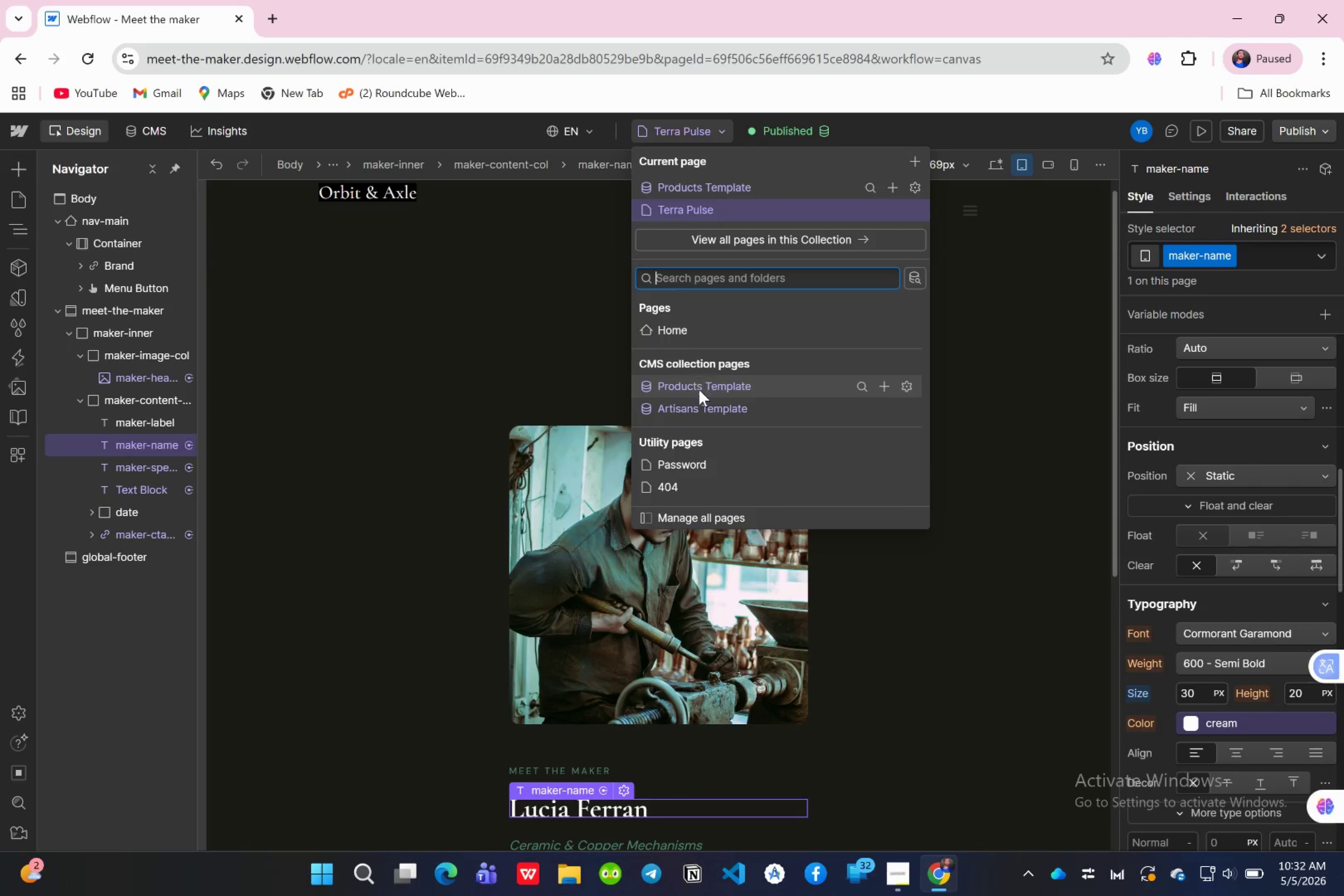 
left_click([699, 407])
 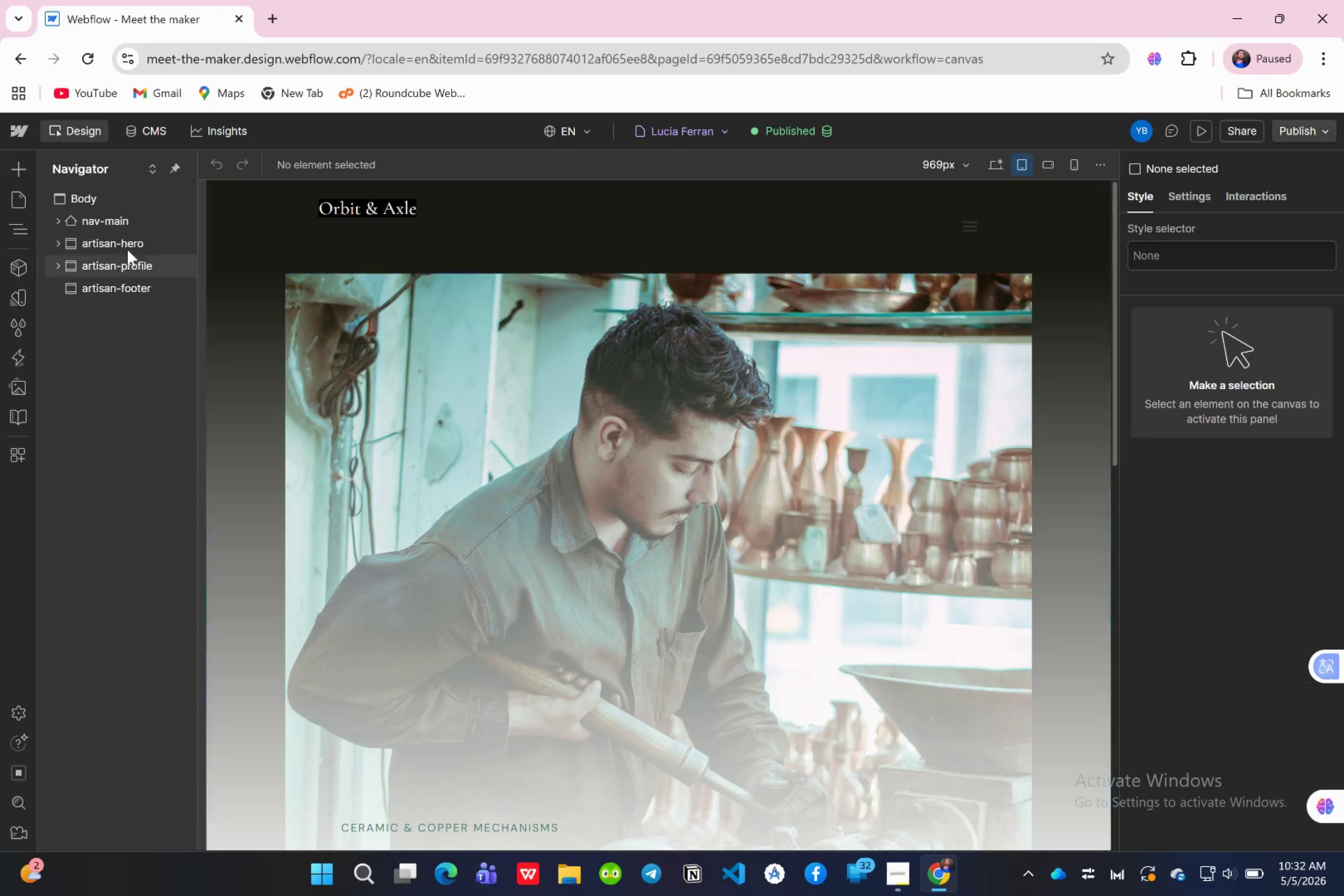 
wait(6.93)
 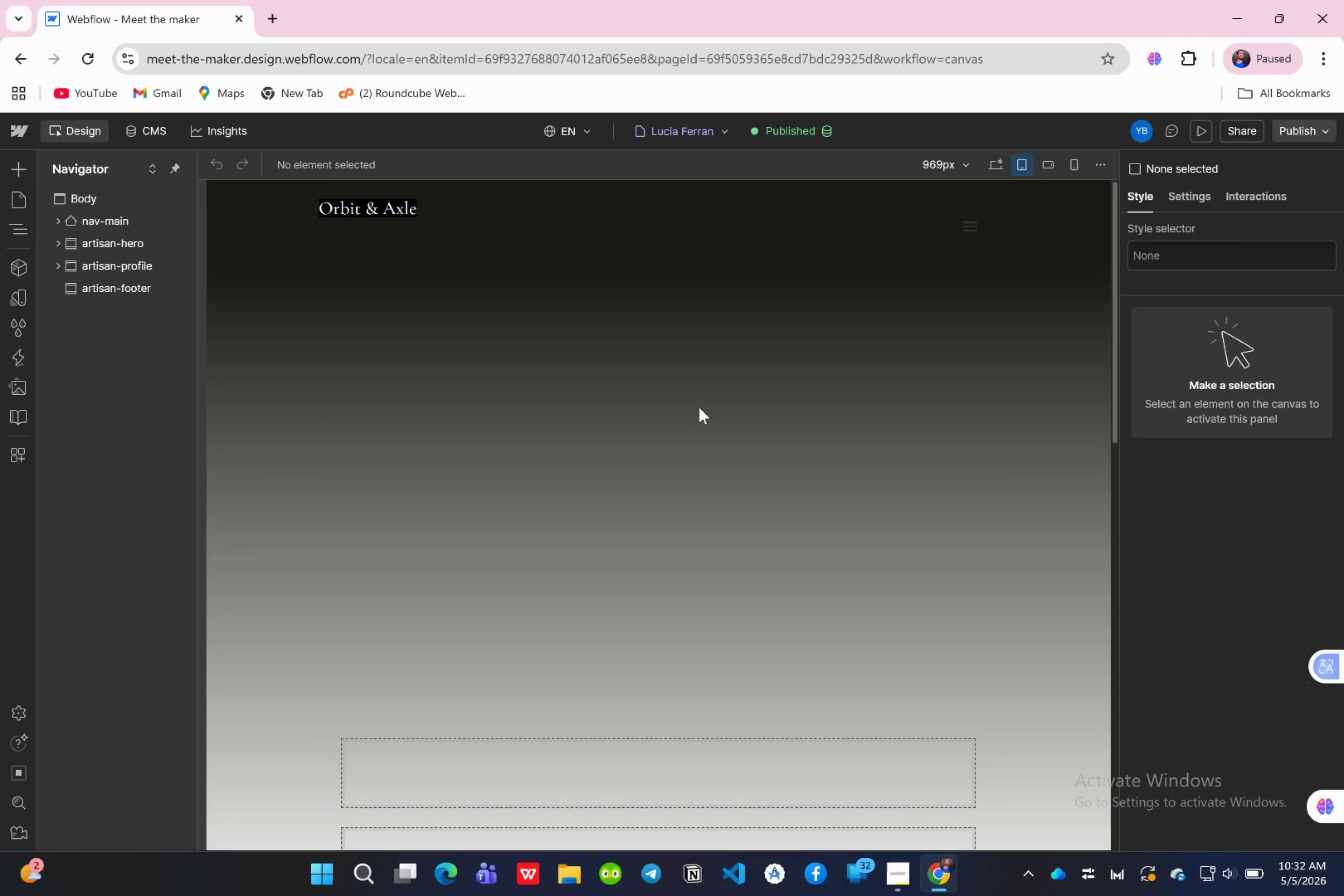 
left_click([106, 235])
 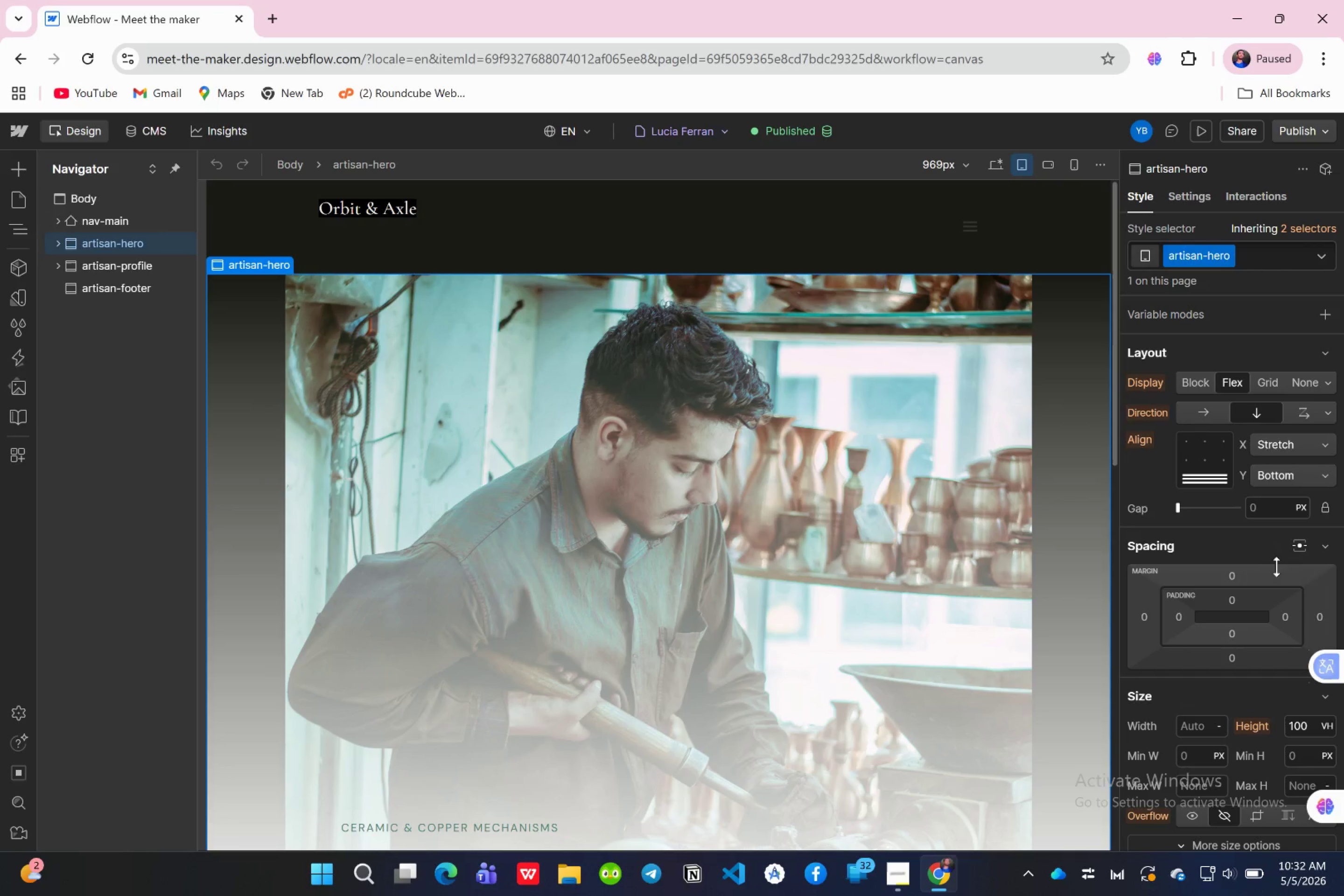 
scroll: coordinate [1258, 578], scroll_direction: down, amount: 2.0
 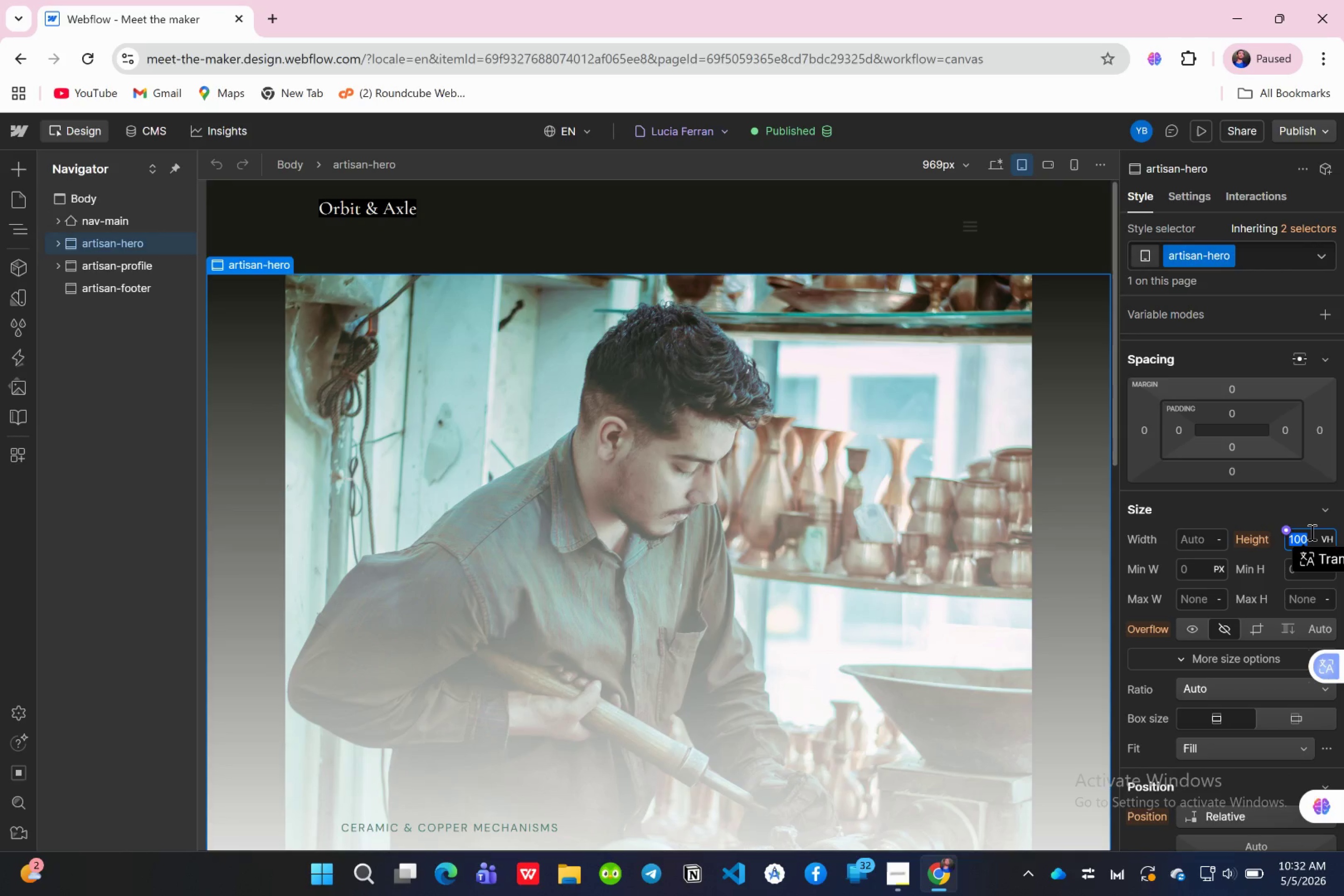 
type(60)
 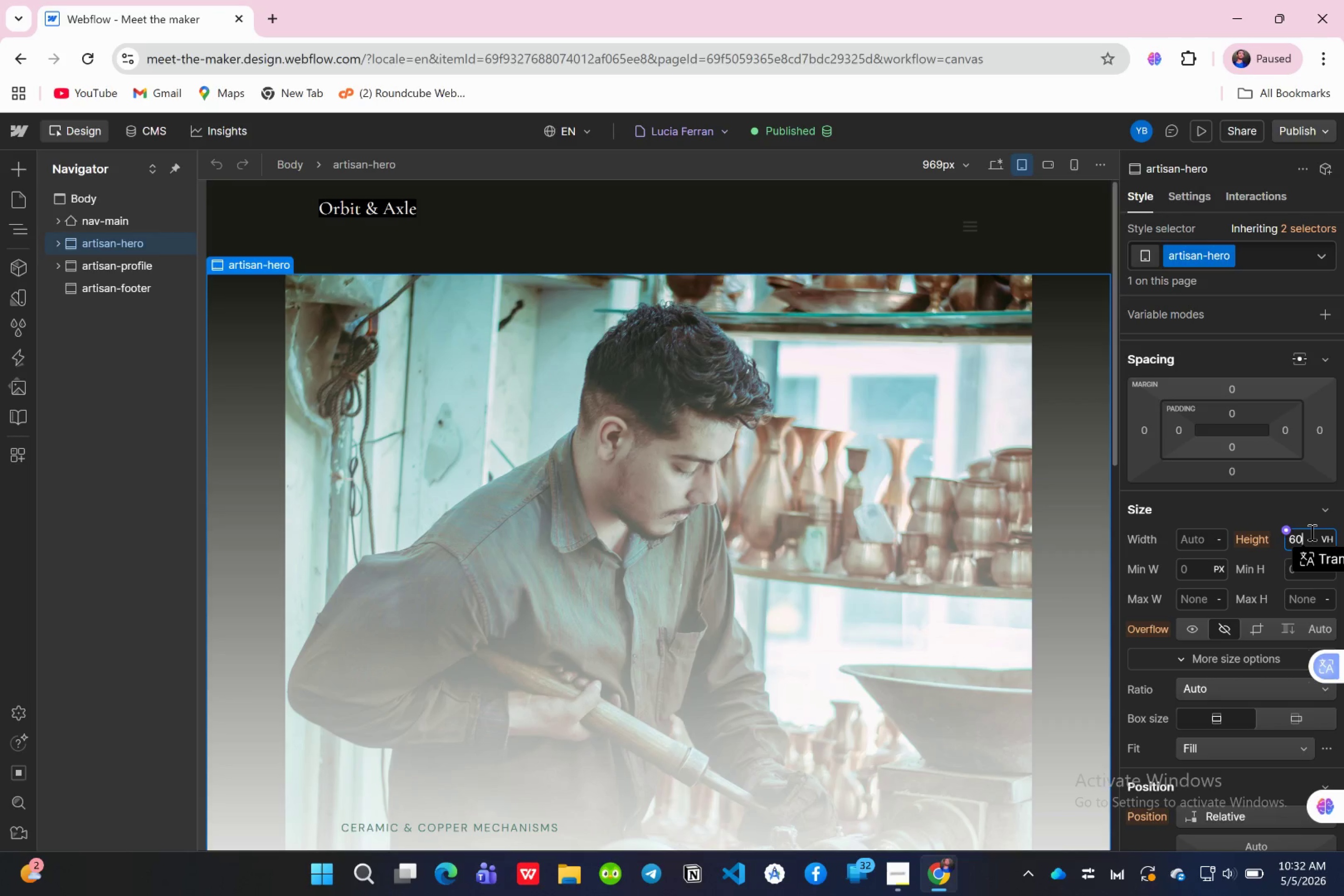 
key(Enter)
 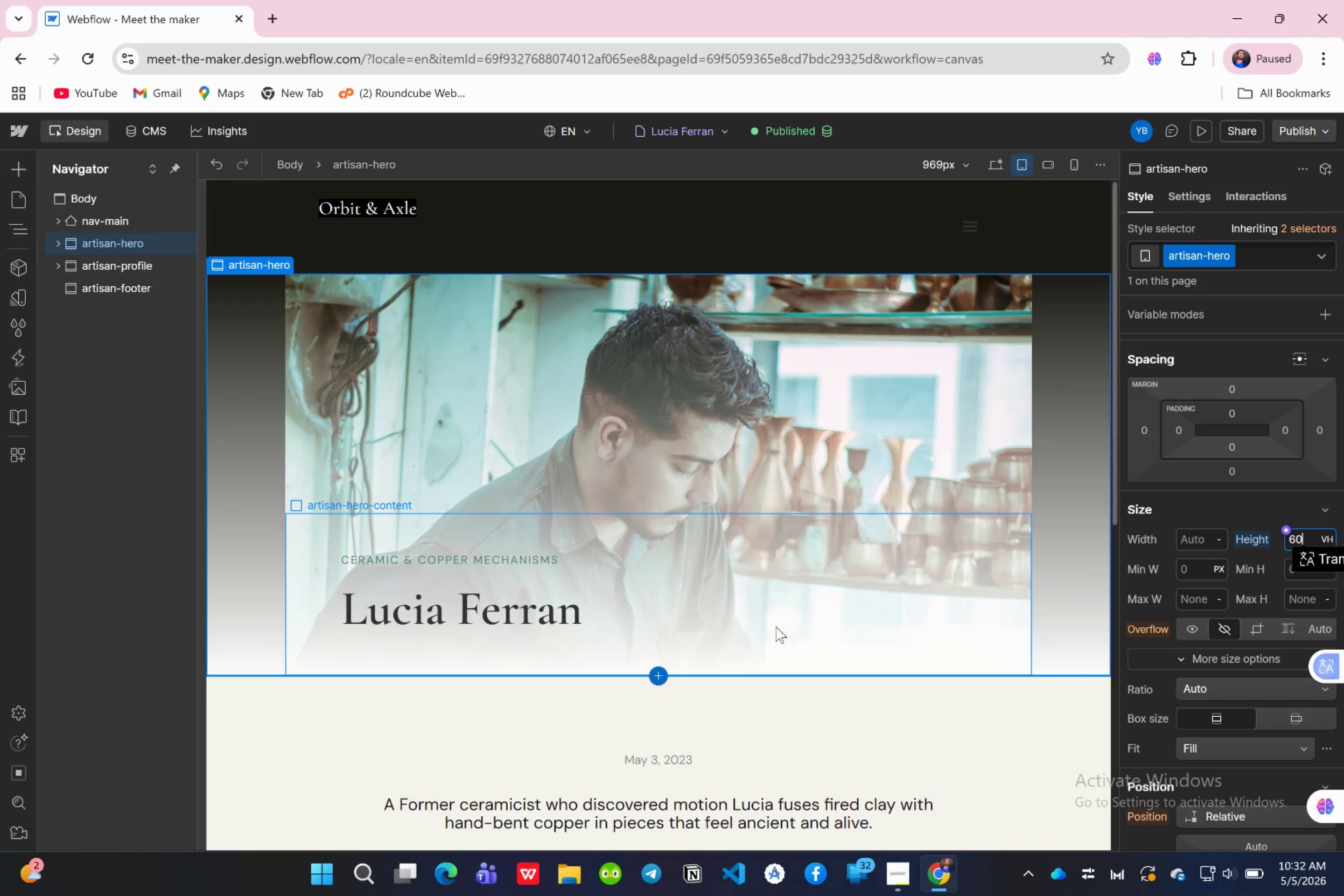 
wait(10.76)
 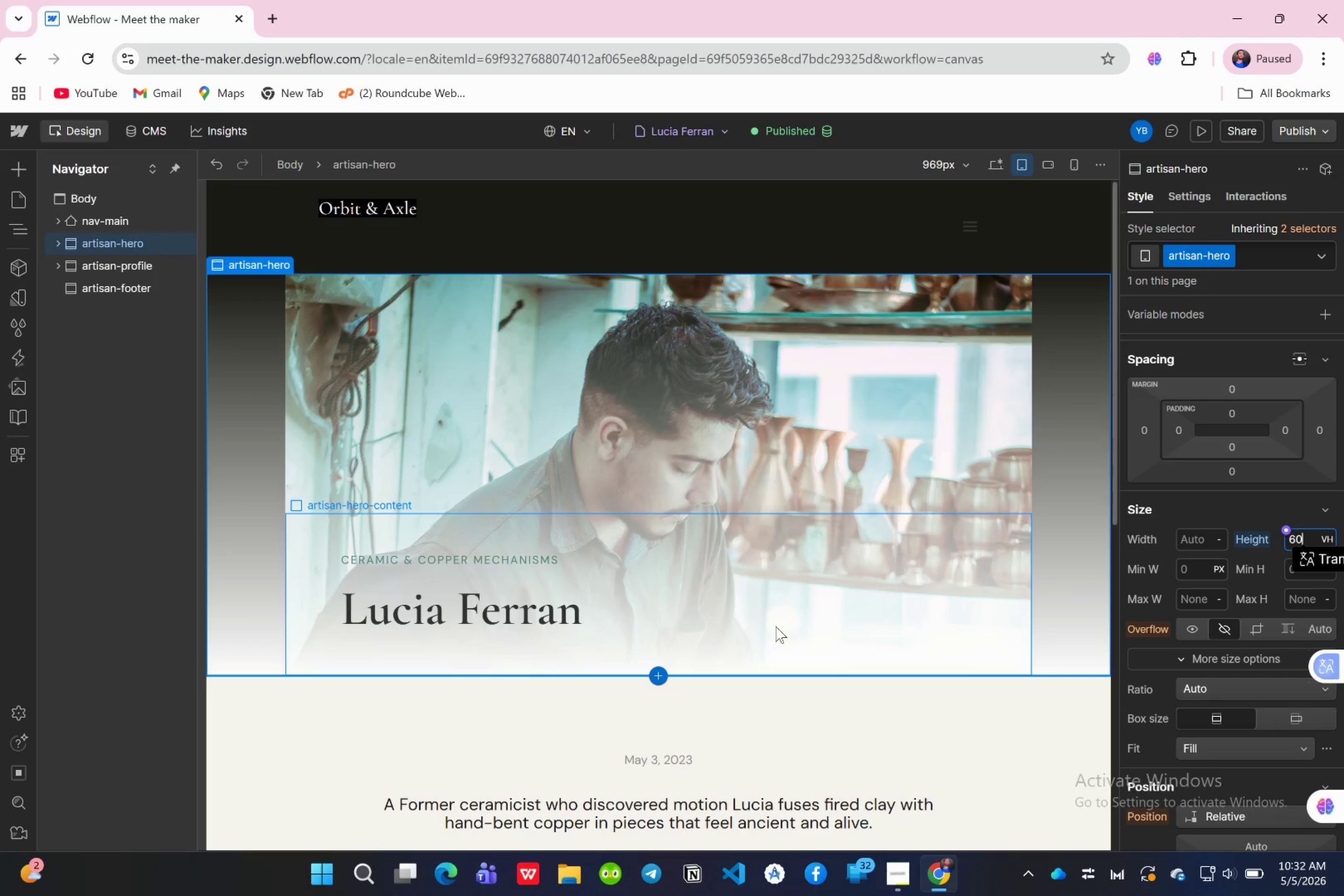 
left_click([57, 248])
 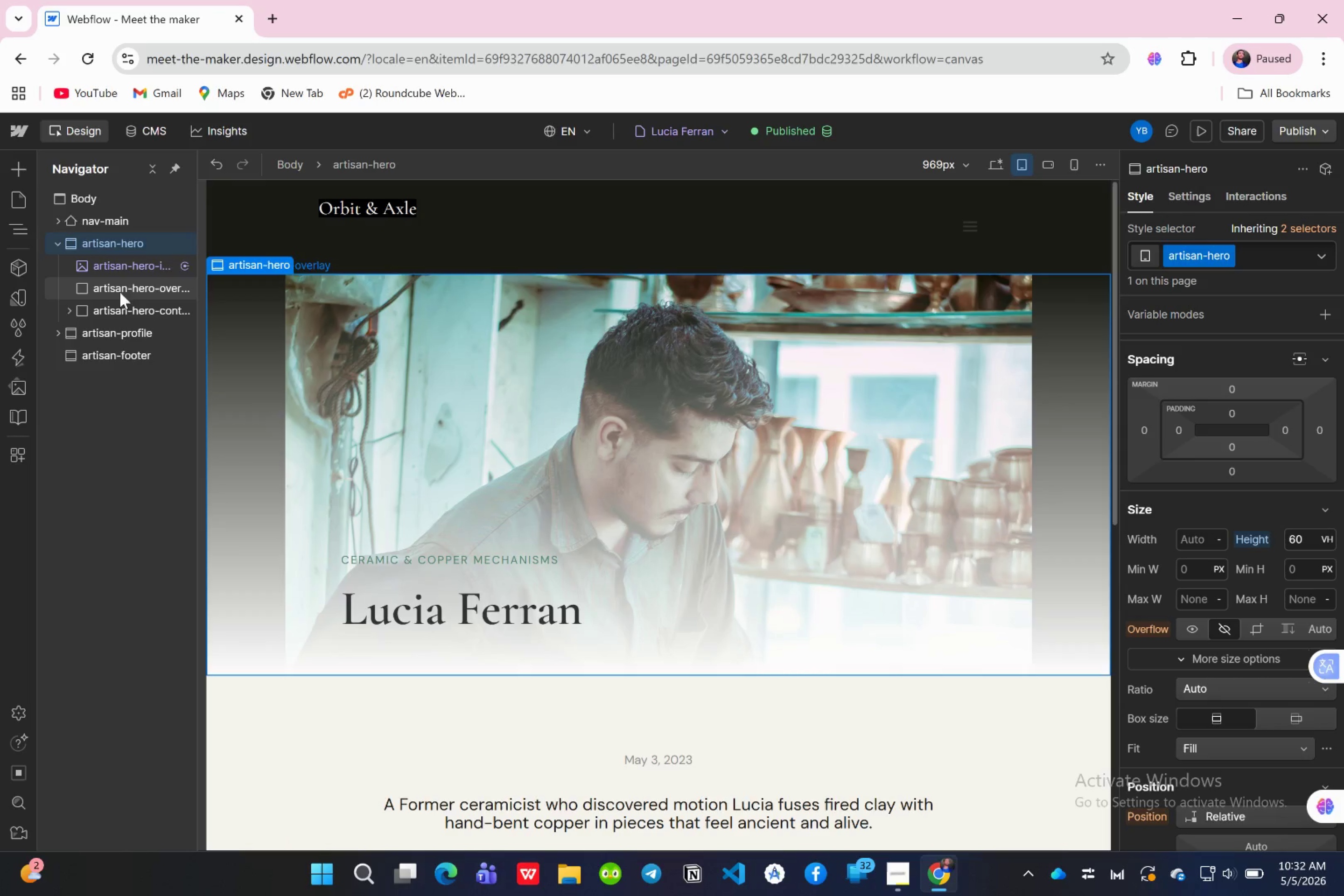 
wait(5.26)
 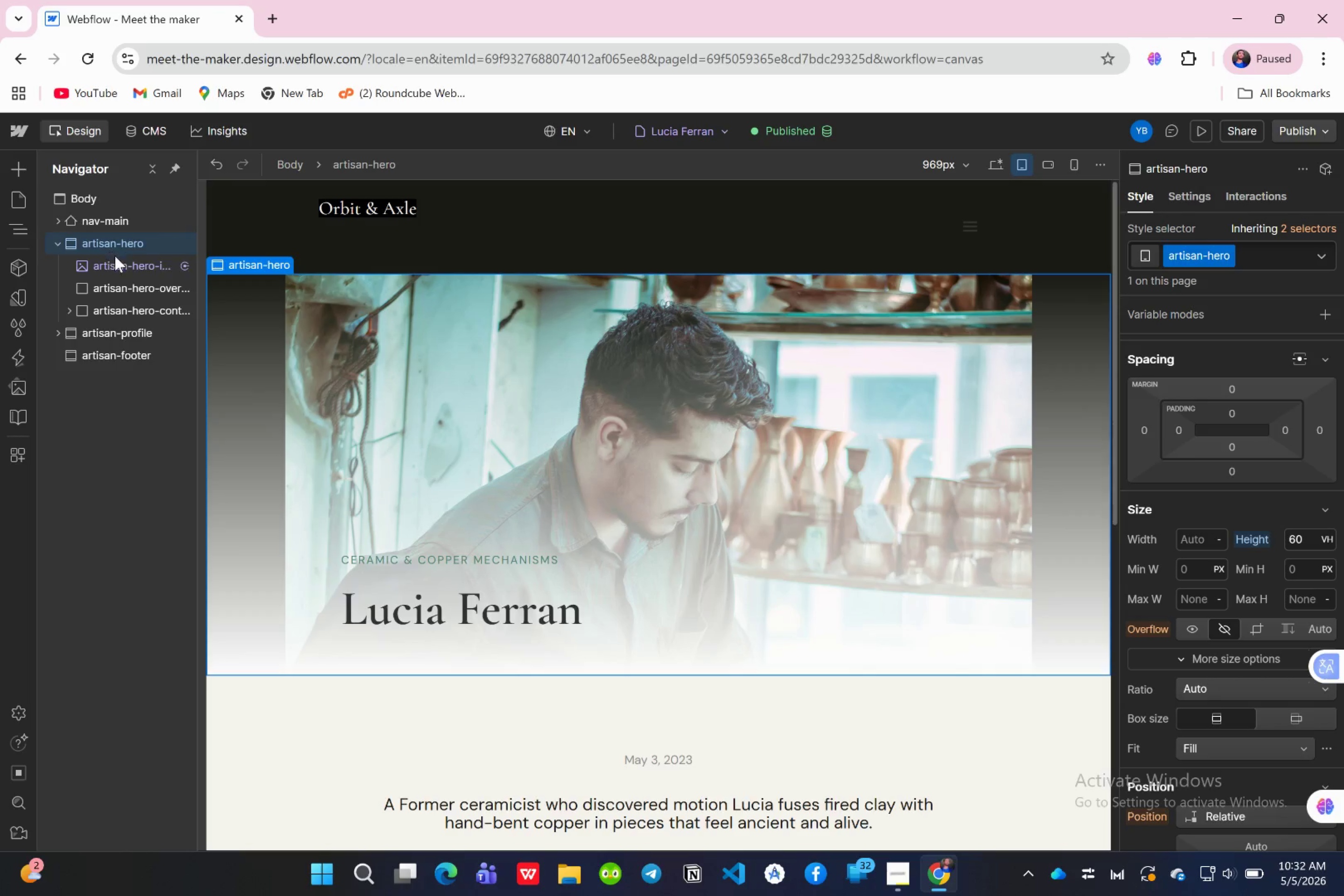 
left_click([65, 312])
 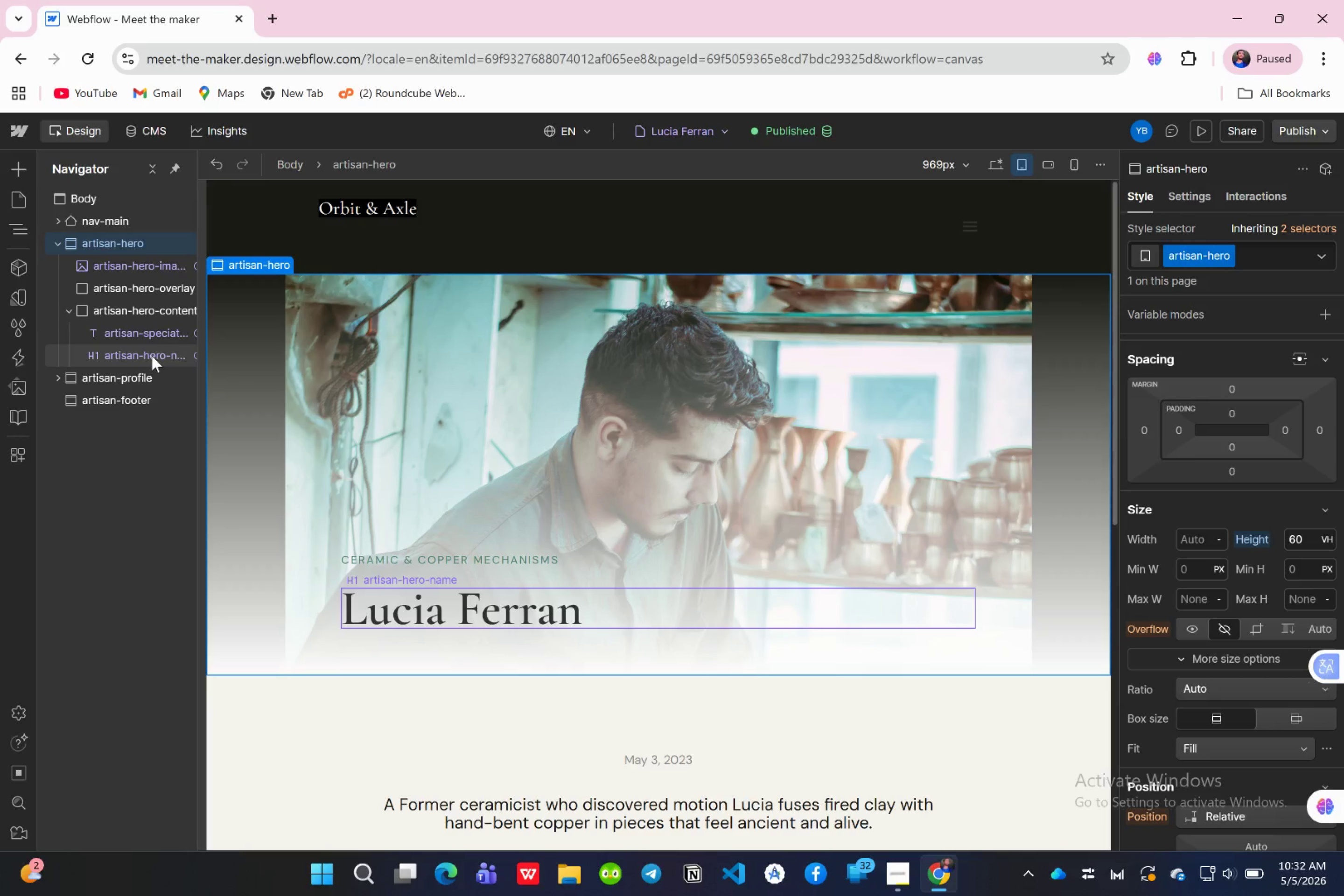 
left_click([152, 356])
 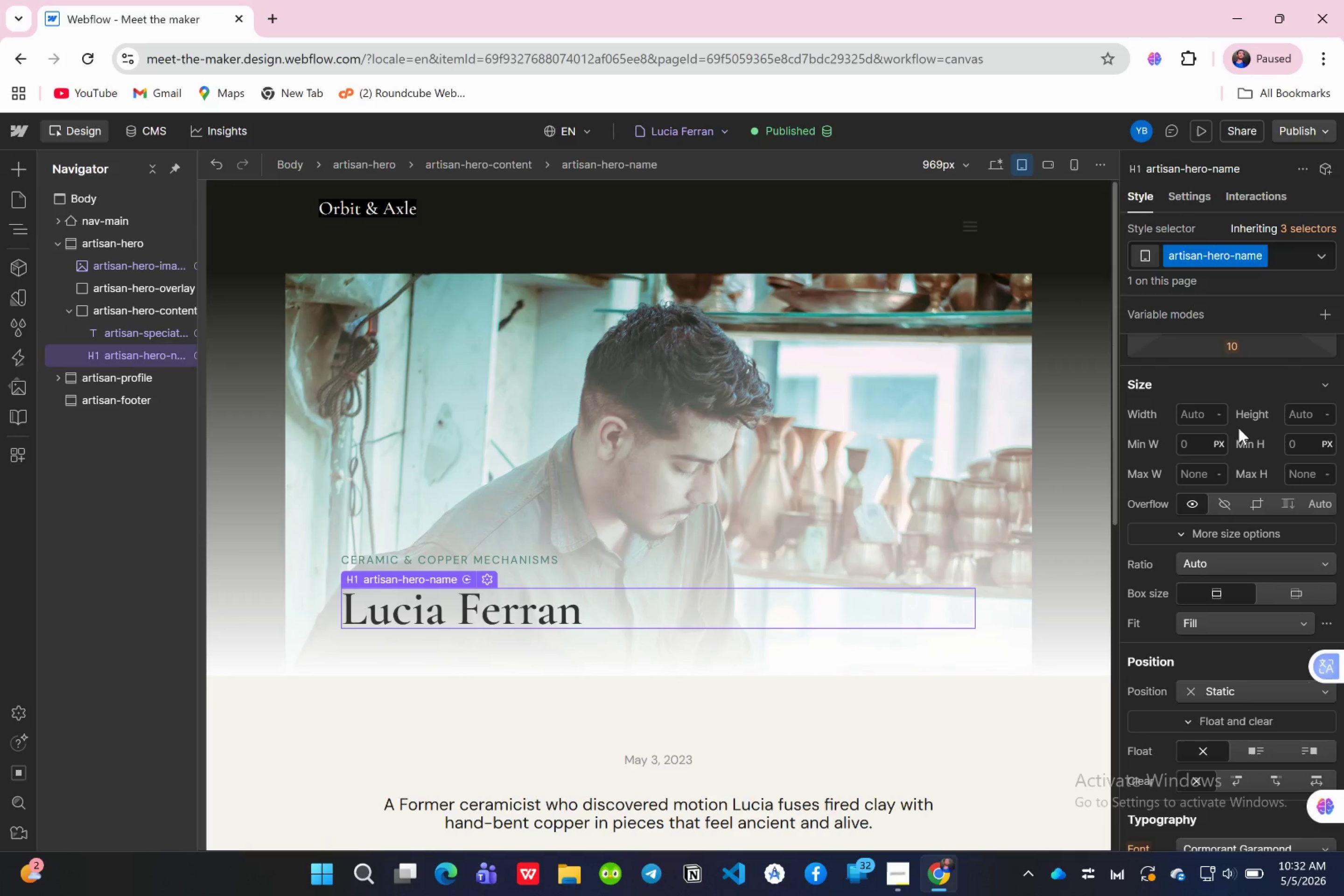 
scroll: coordinate [1245, 458], scroll_direction: down, amount: 3.0
 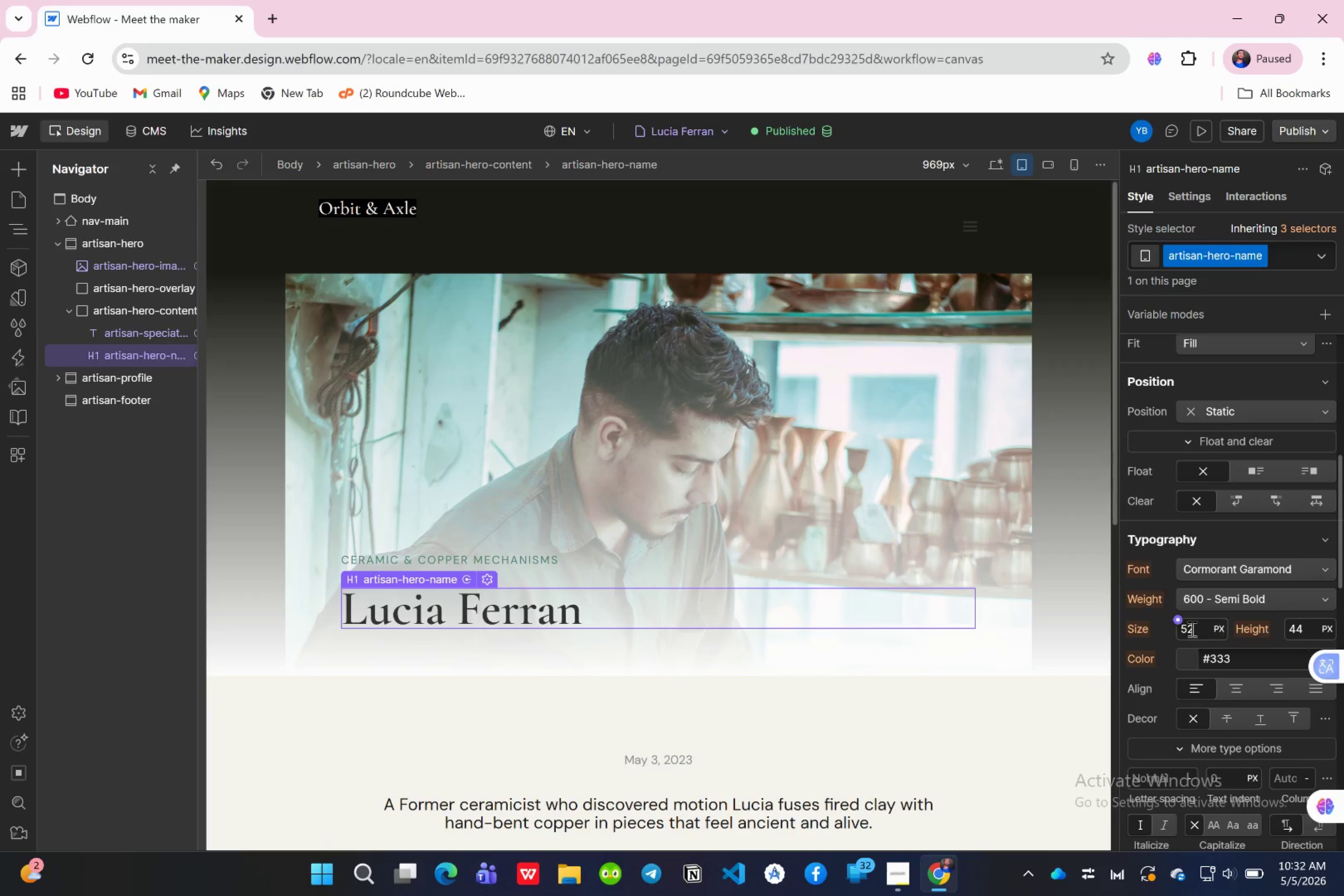 
left_click([1190, 629])
 